 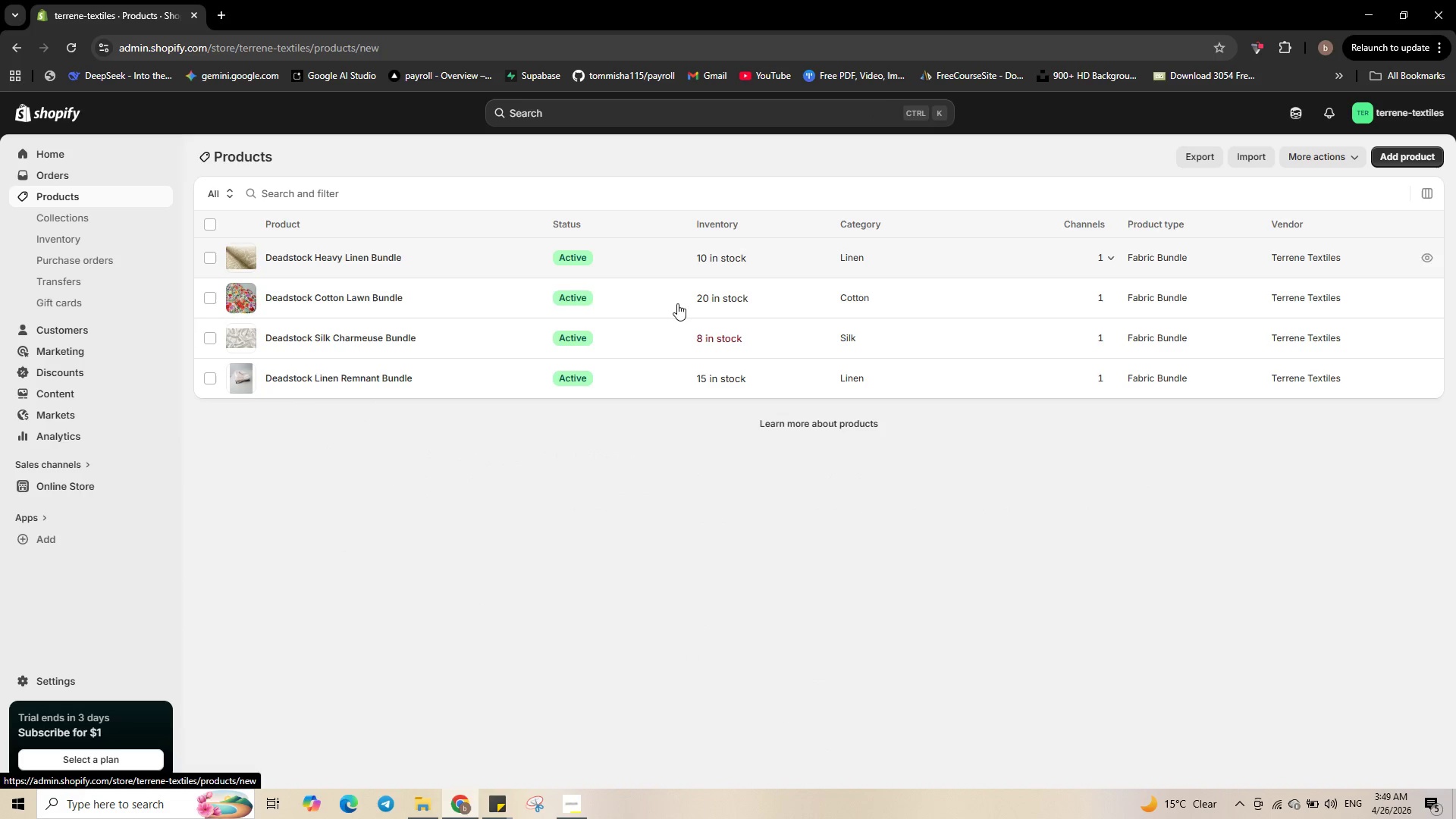 
left_click([544, 212])
 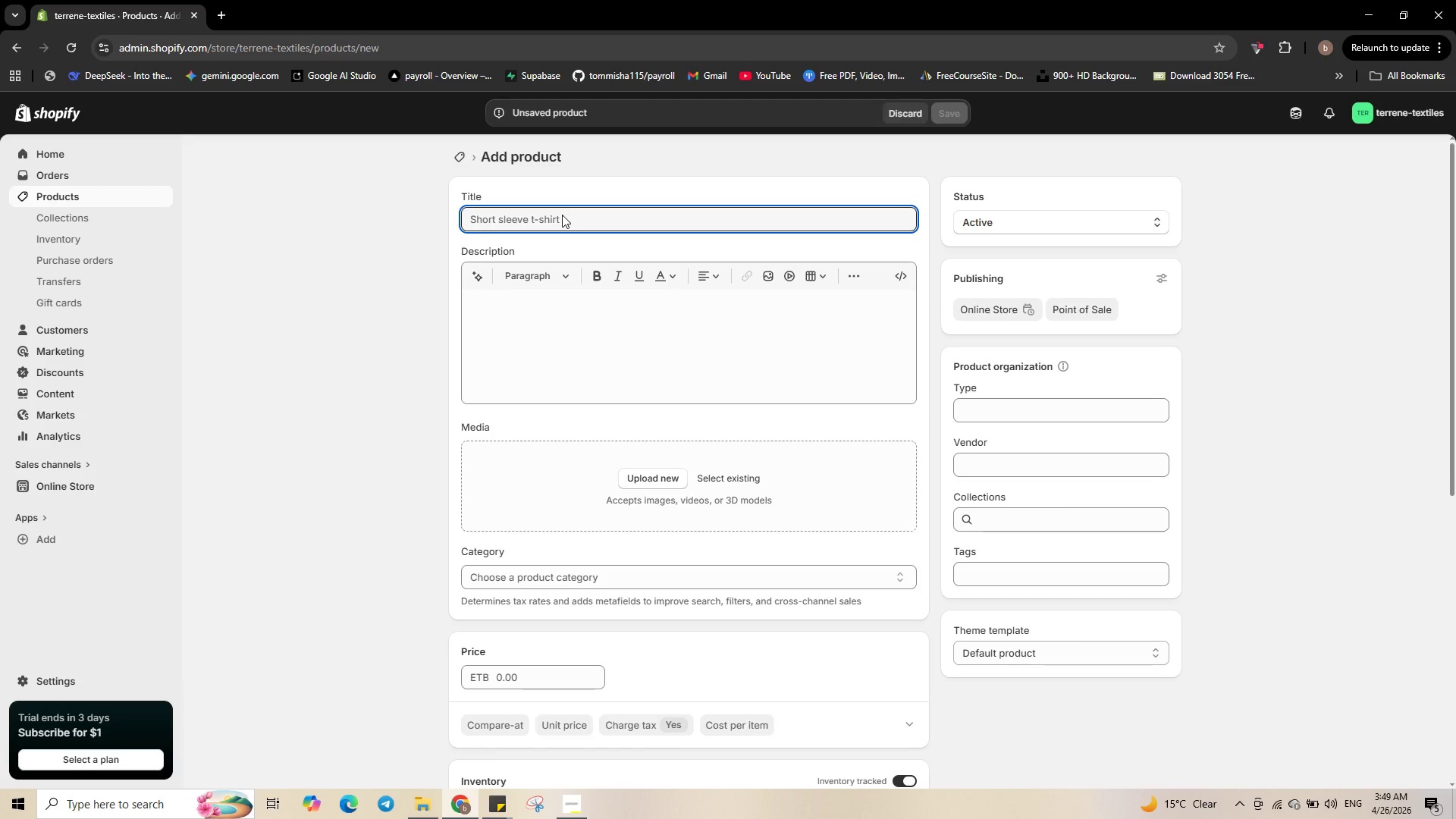 
type(Deadstock Wool Blend )
 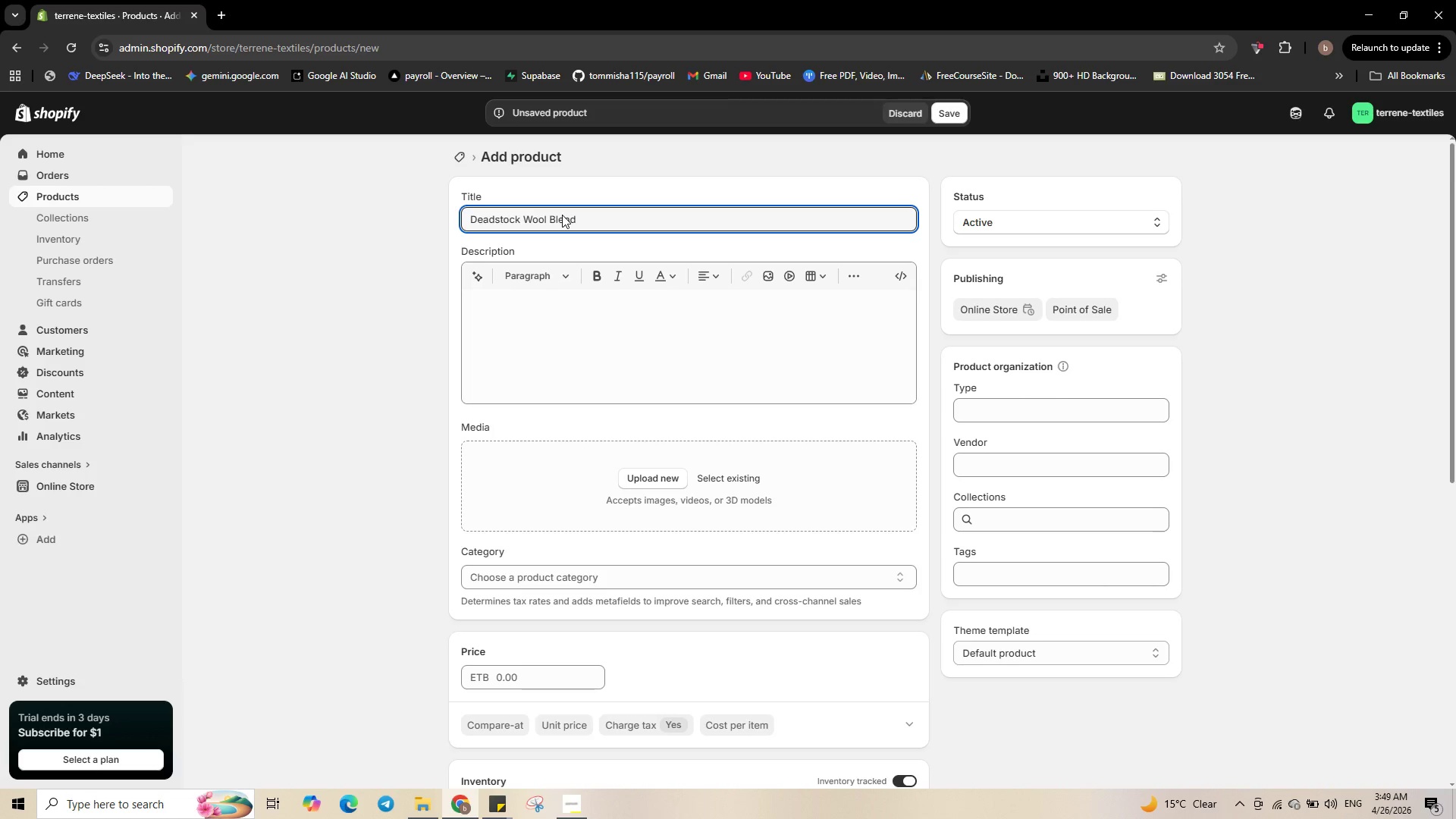 
type(Bundle )
 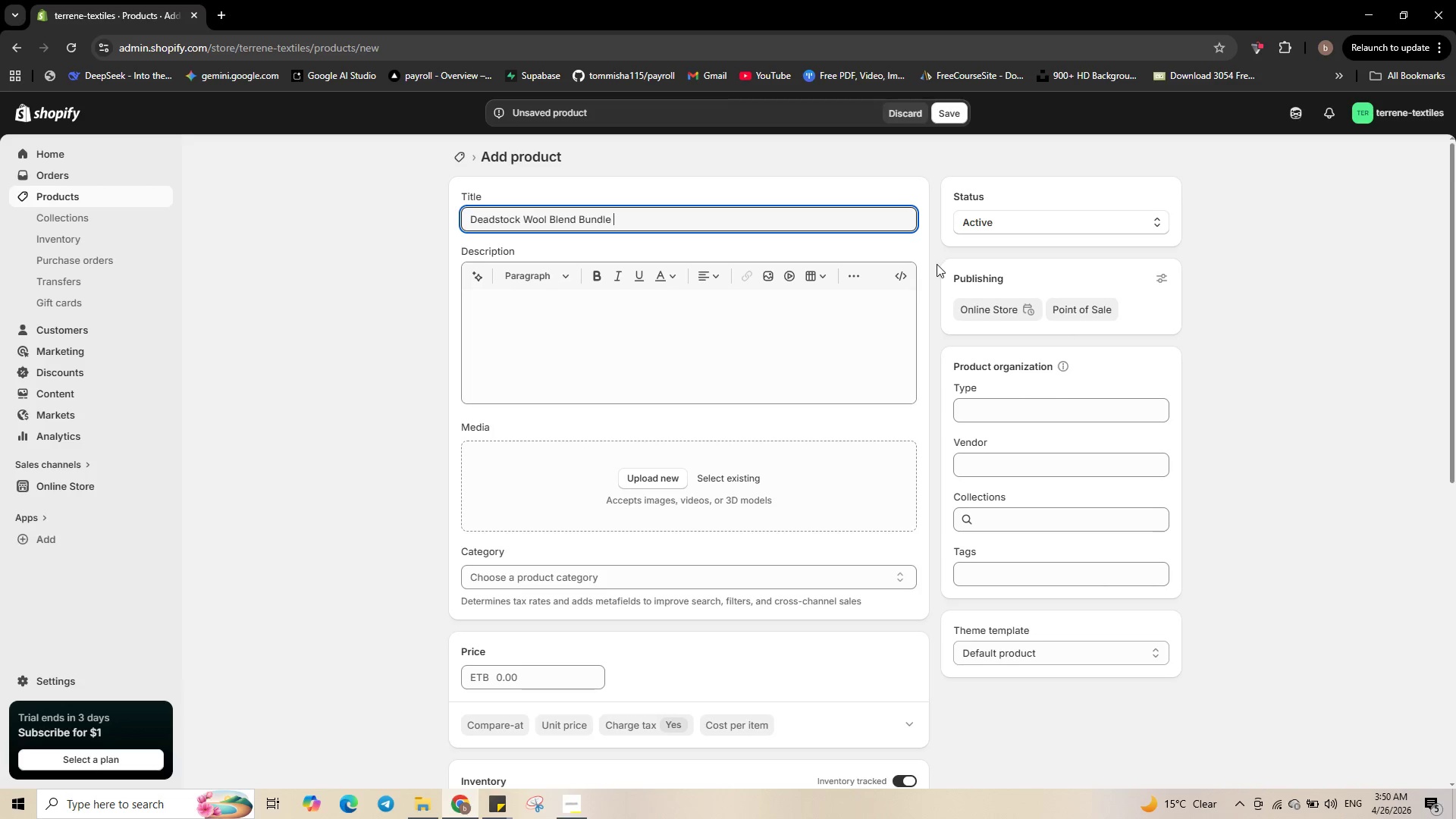 
left_click([903, 280])
 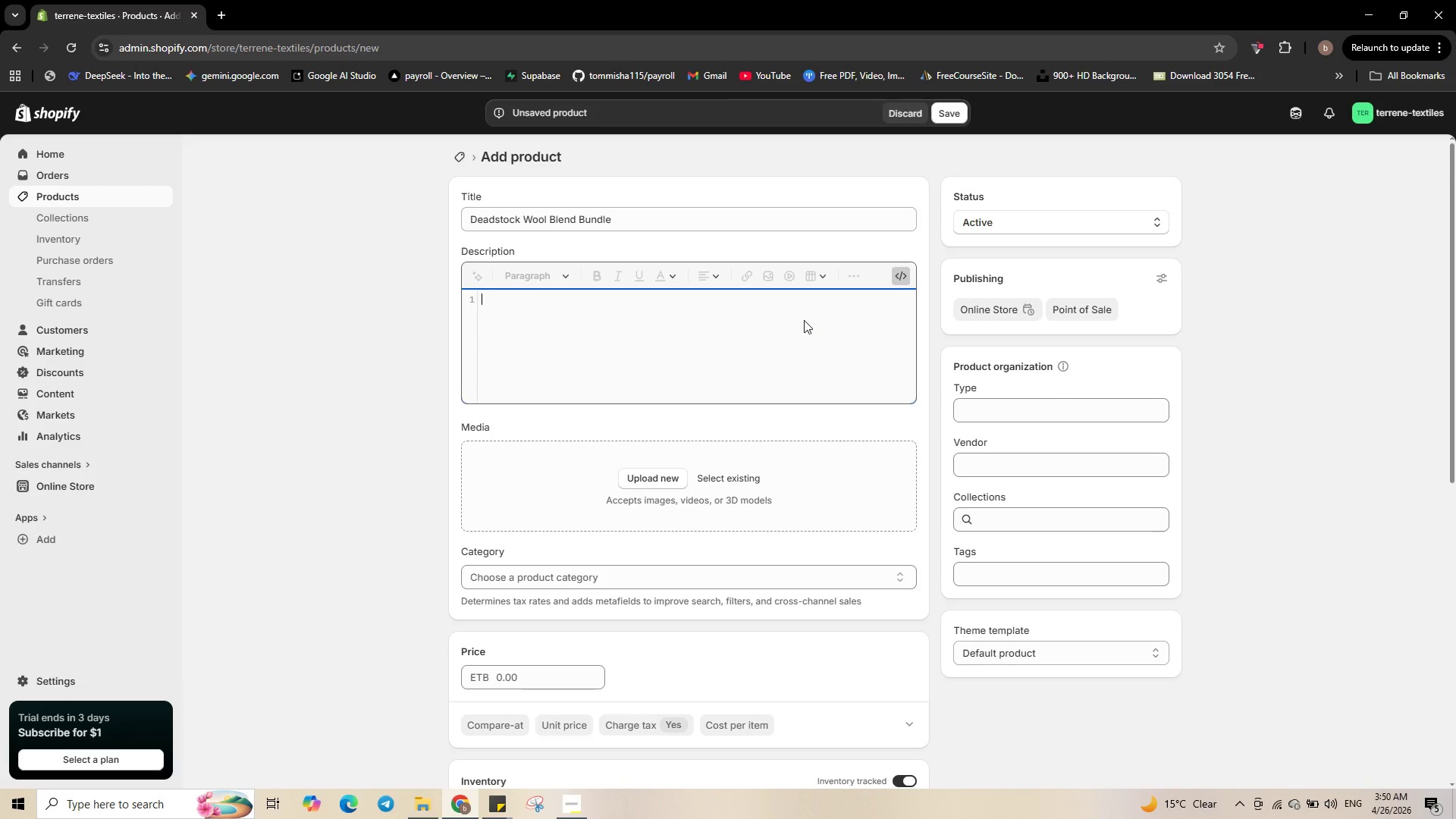 
wait(20.69)
 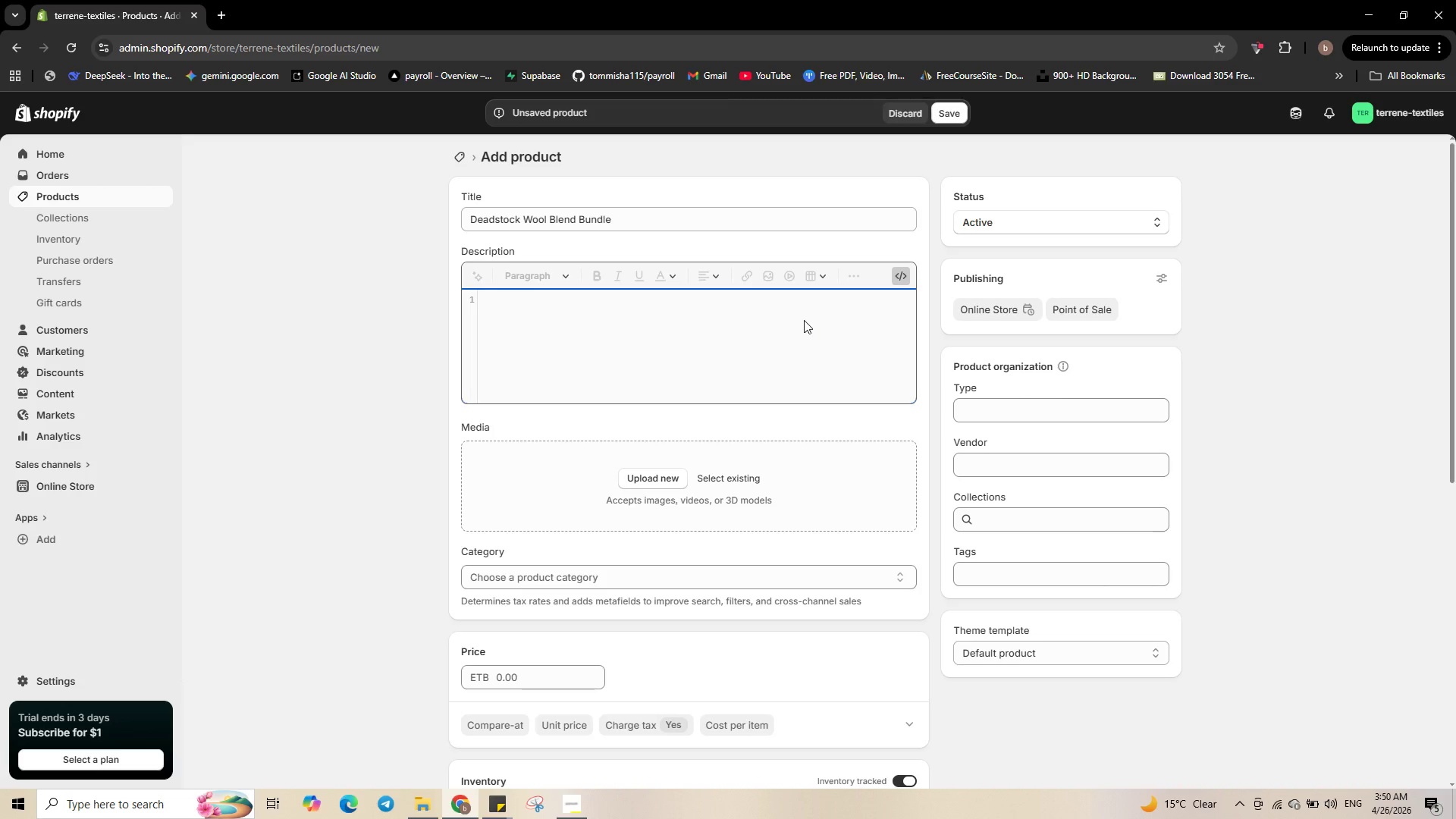 
type(<p>Soft yet )
 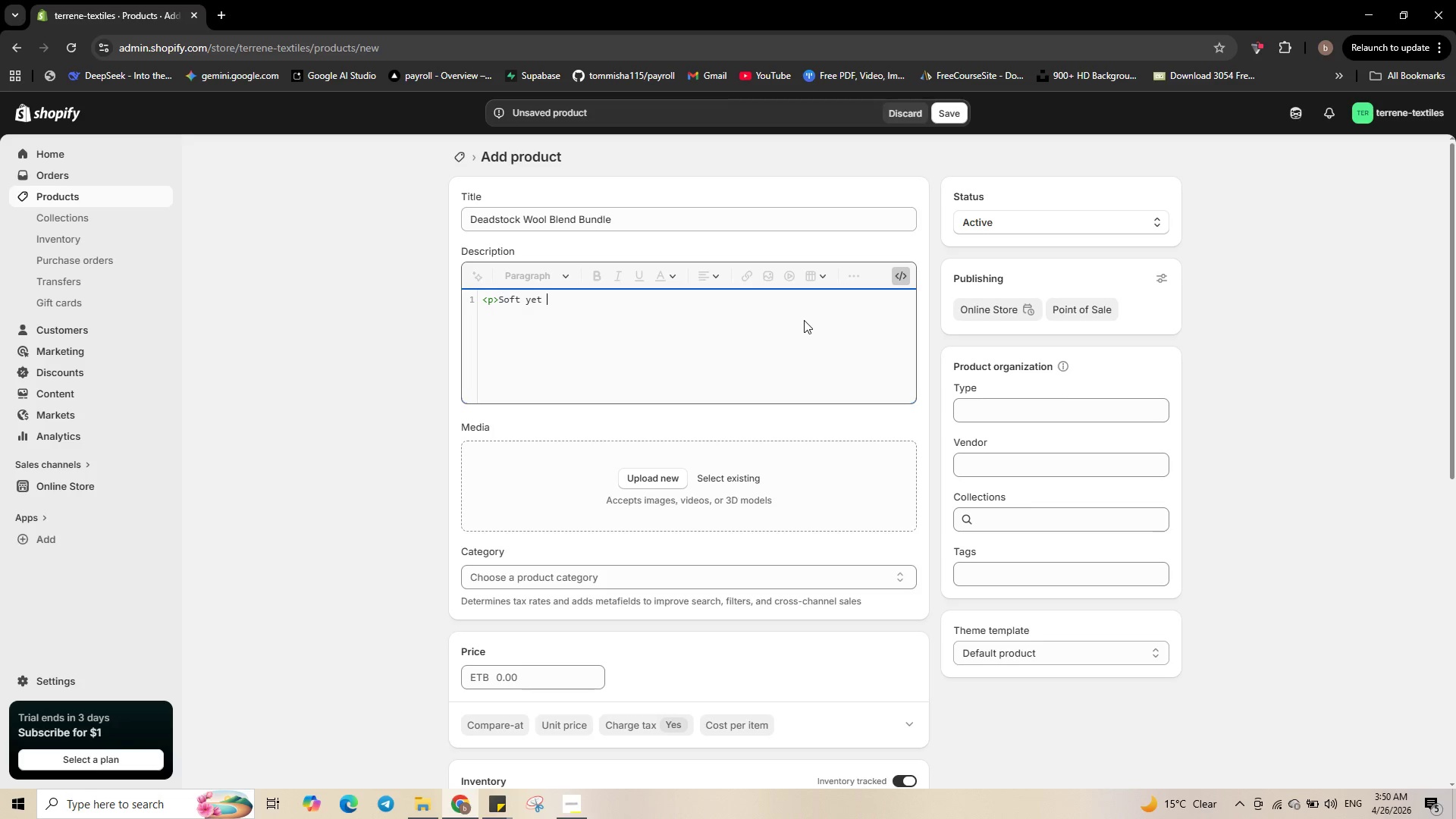 
type(structured deadstock wool blend )
 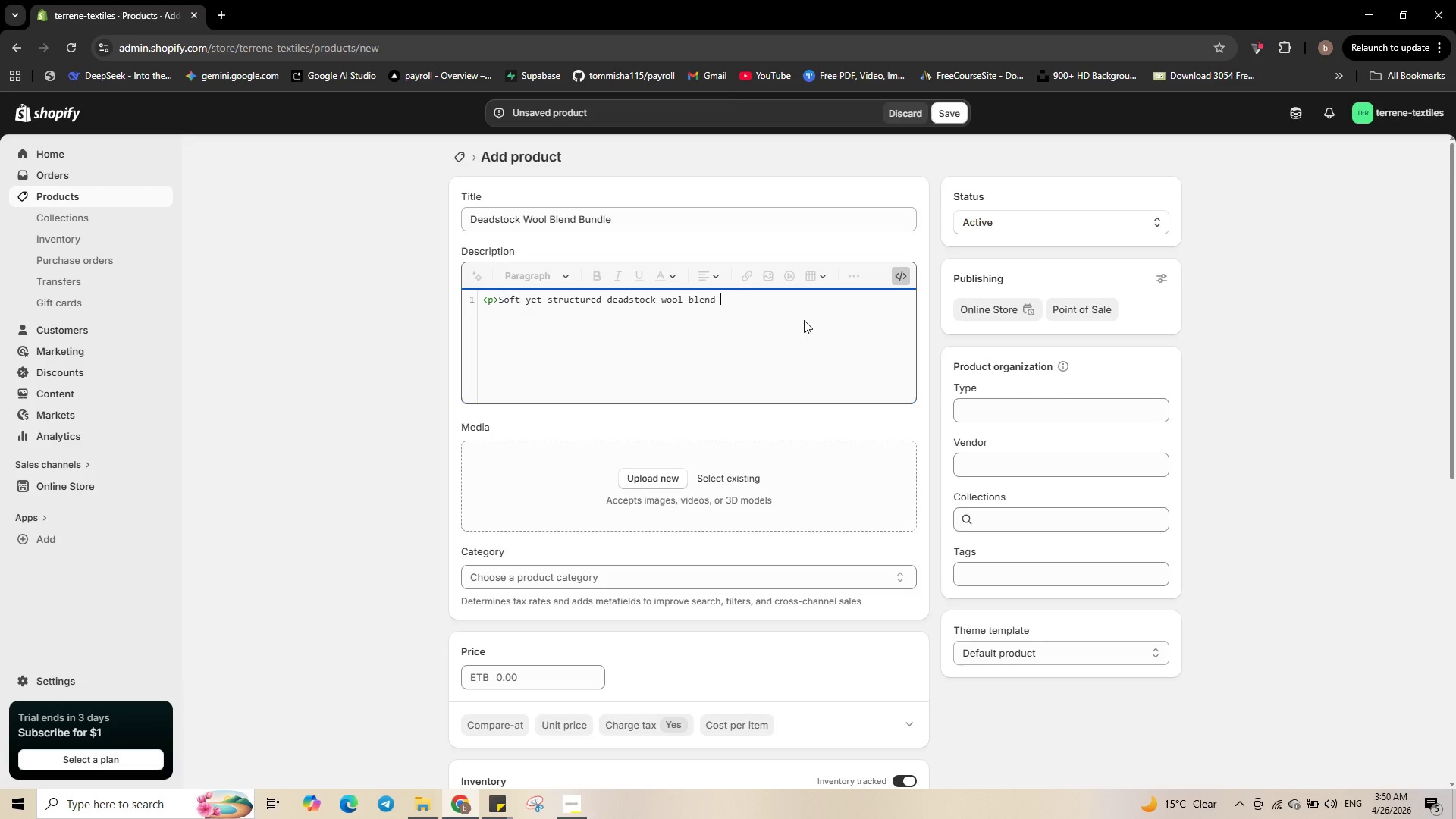 
type(in classic herringbone )
key(Backspace)
type(. Ideal for tailored jackets)
 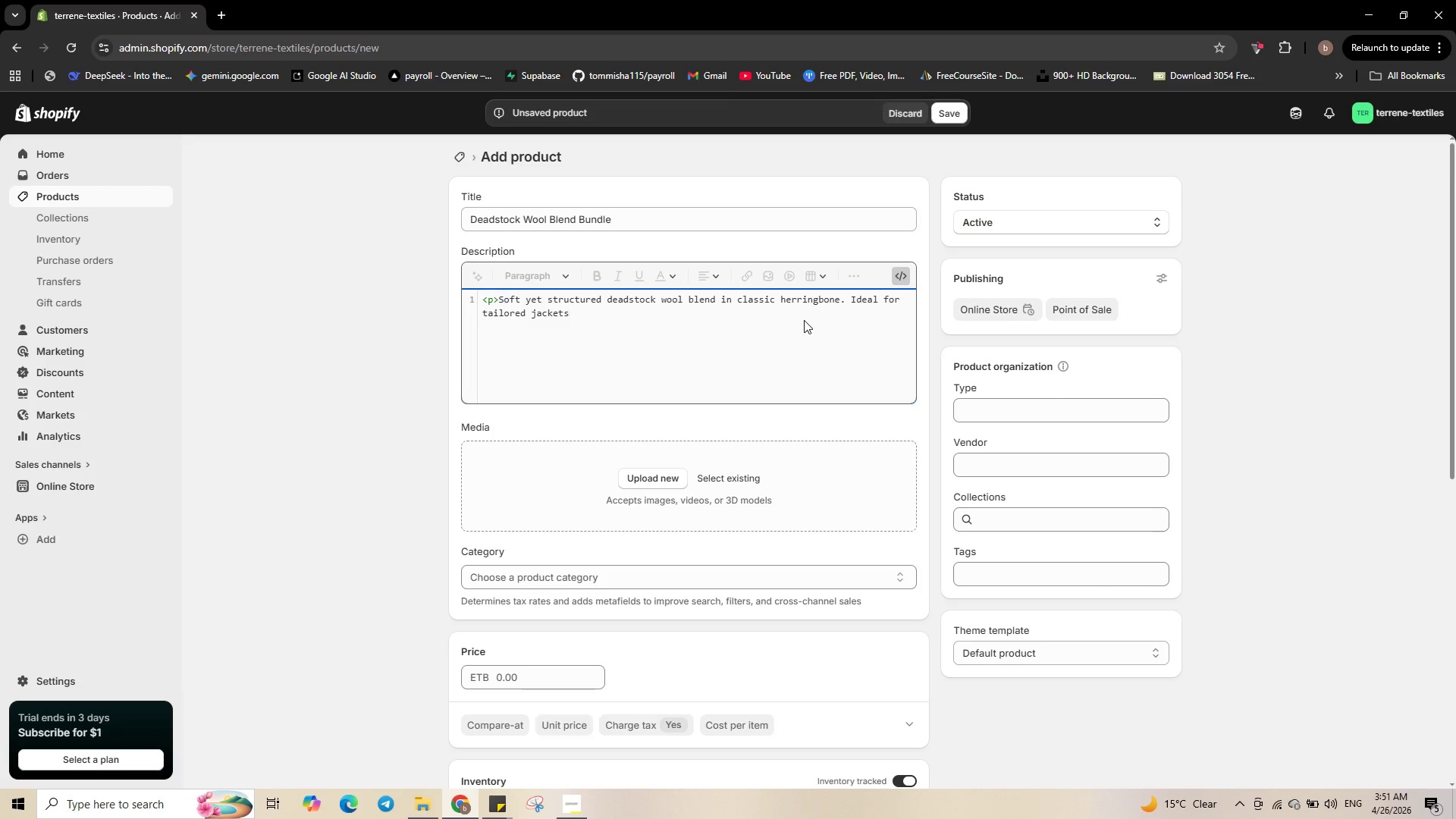 
wait(6.58)
 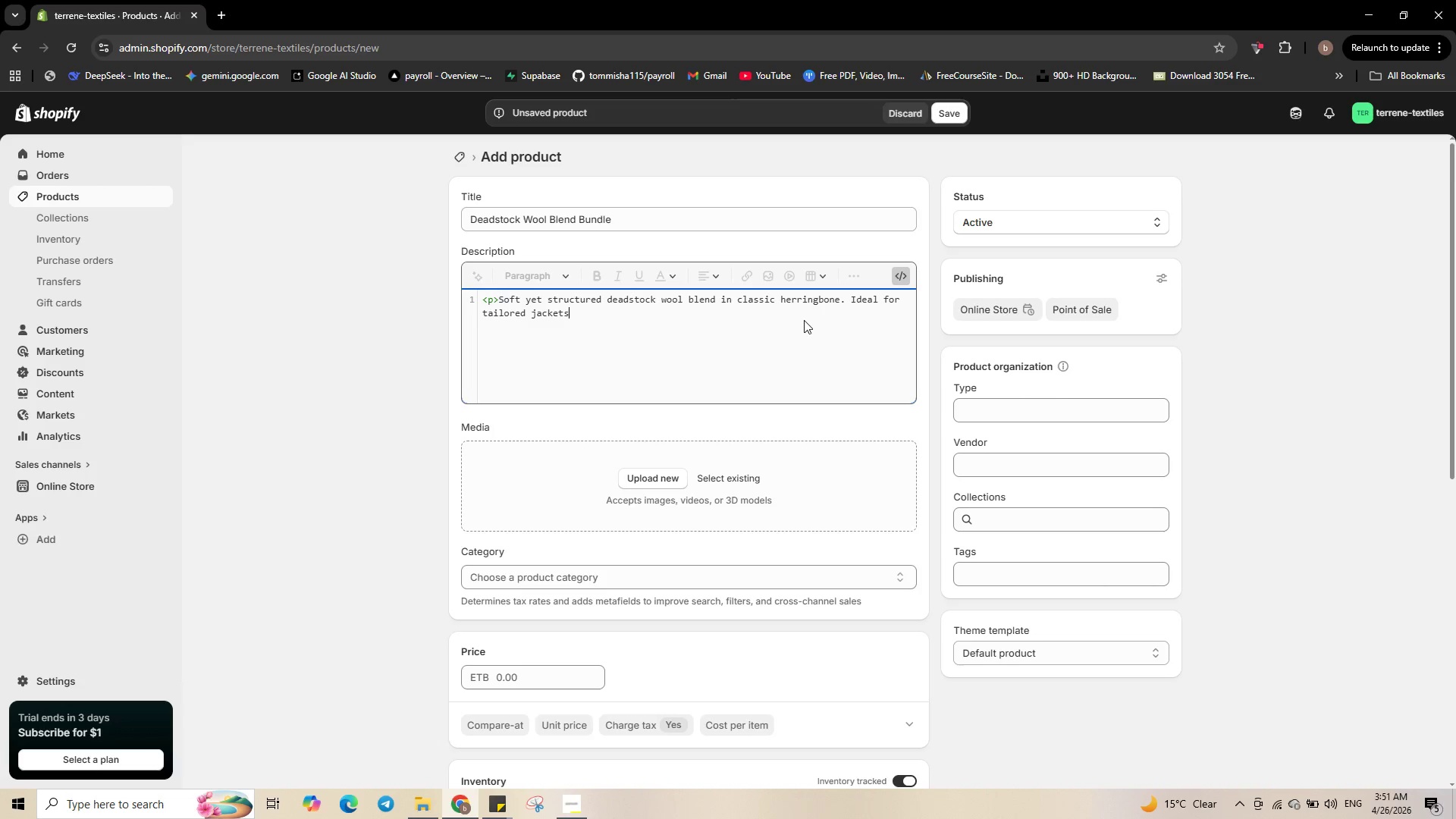 
key(Comma)
 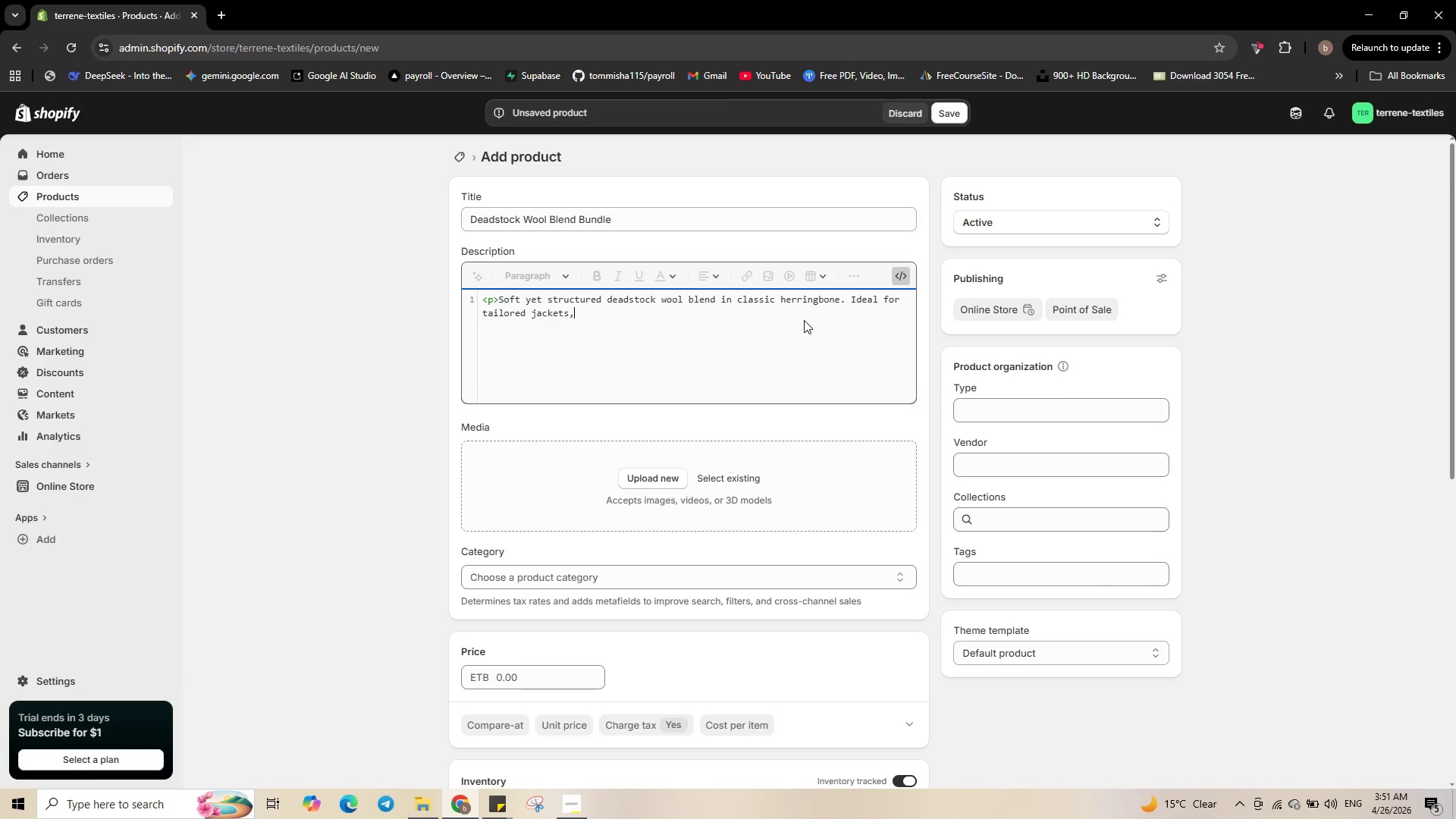 
type(bl)
key(Backspace)
key(Backspace)
type( blazers or whit)
key(Backspace)
type(n)
key(Backspace)
key(Backspace)
key(Backspace)
type(inter skirts. 2 yards, perfect for )
 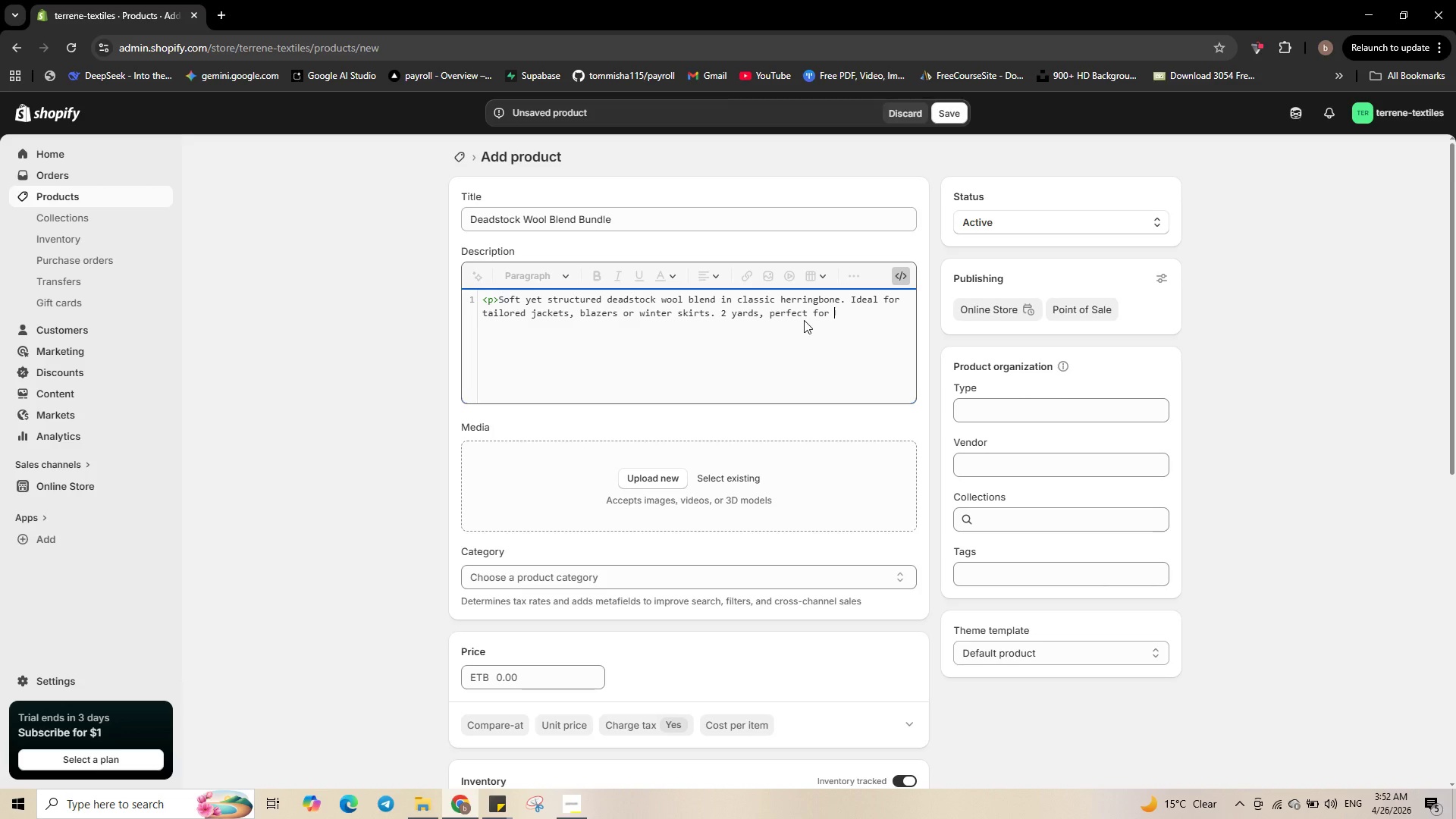 
wait(9.02)
 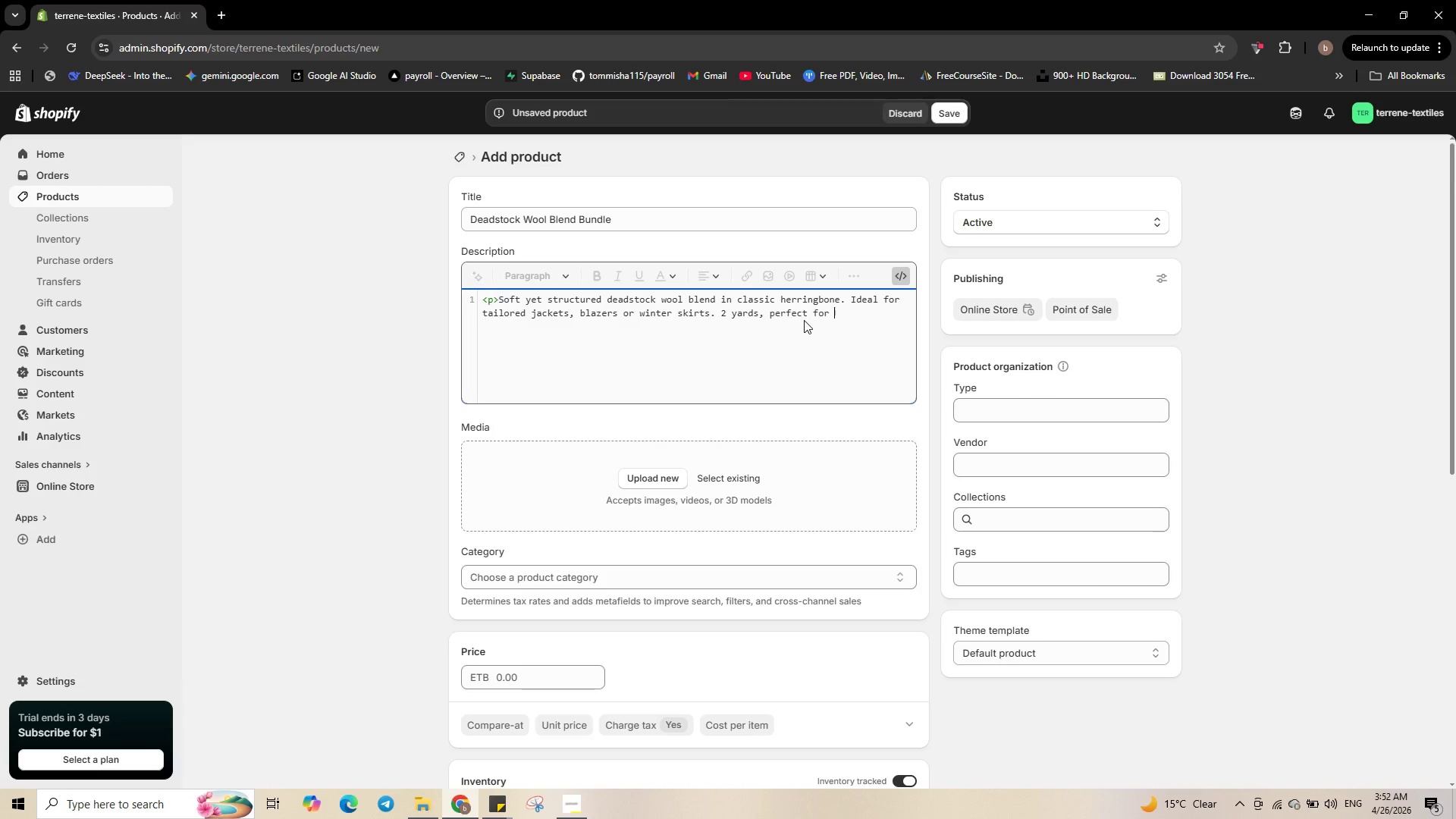 
type(a statement piece.</>)
 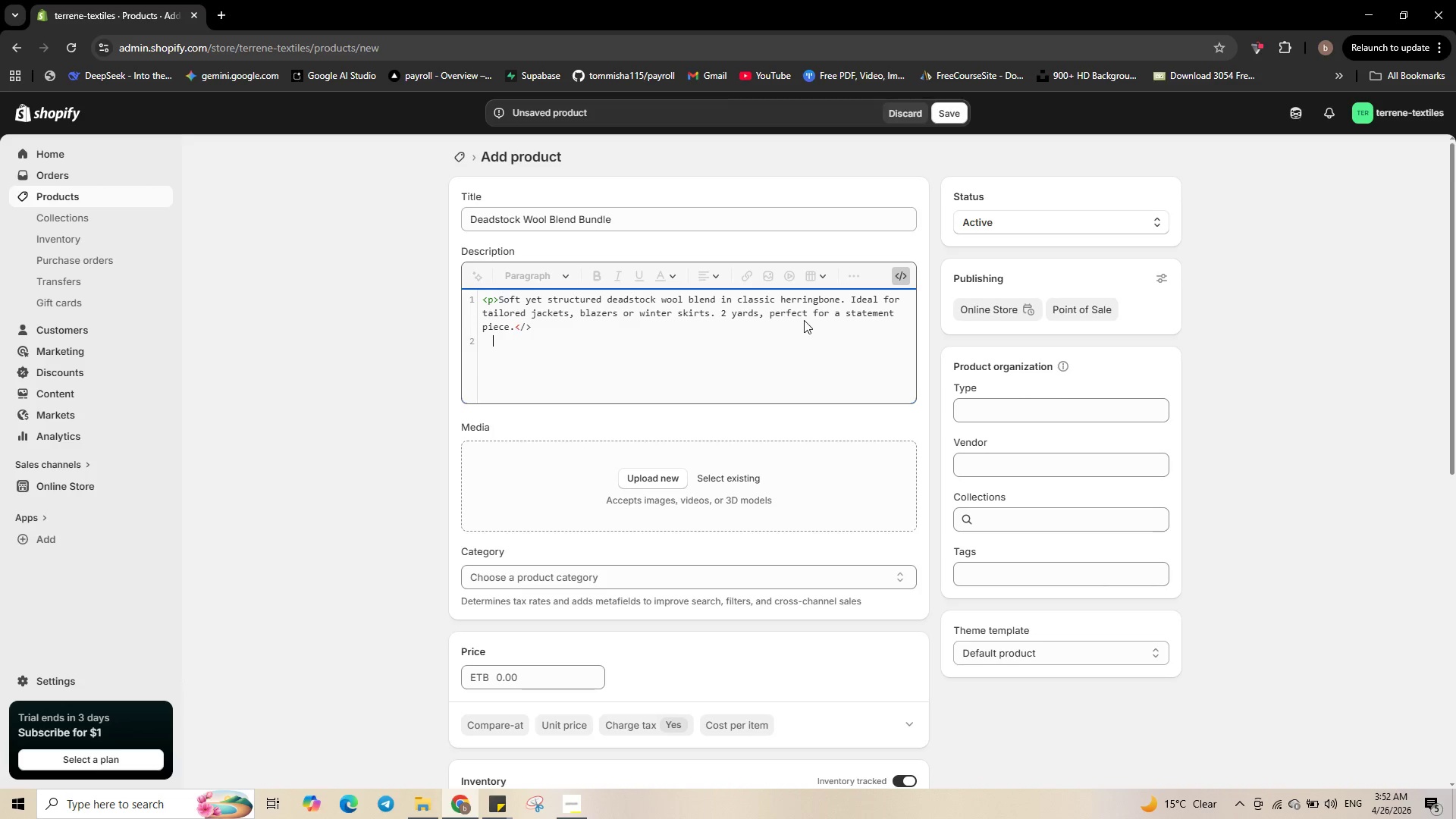 
 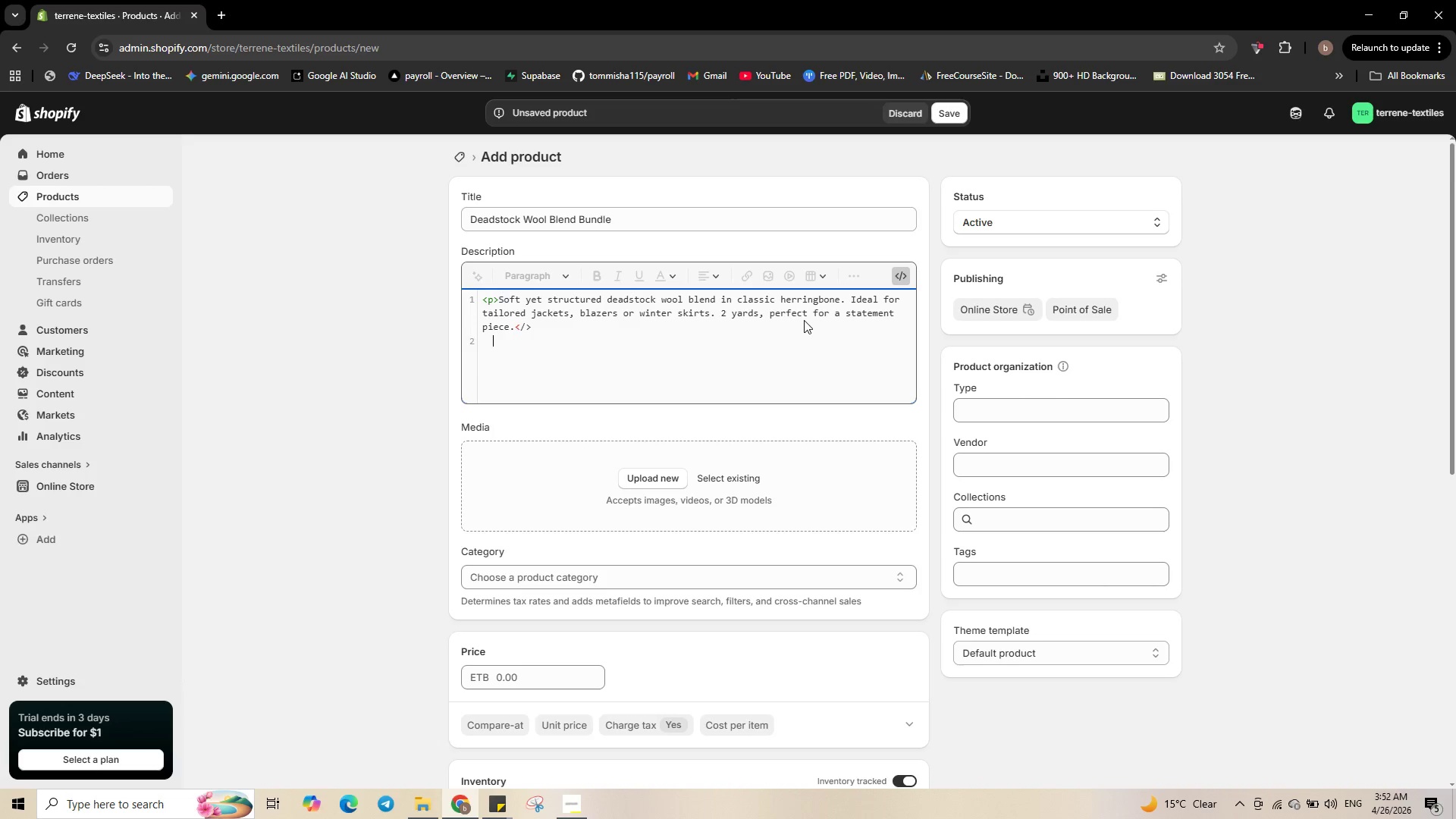 
hold_key(key=Enter, duration=0.36)
 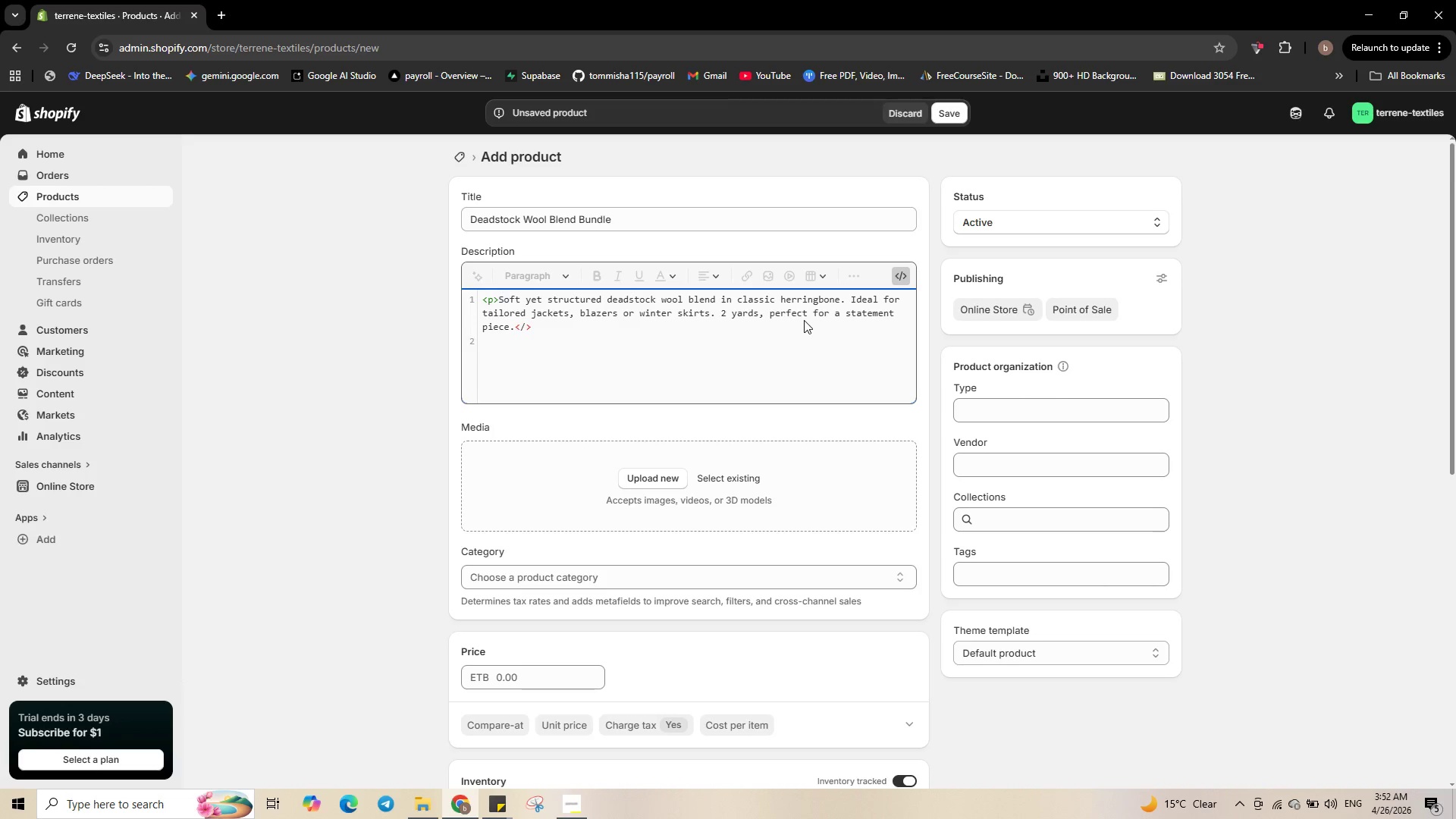 
key(ArrowUp)
 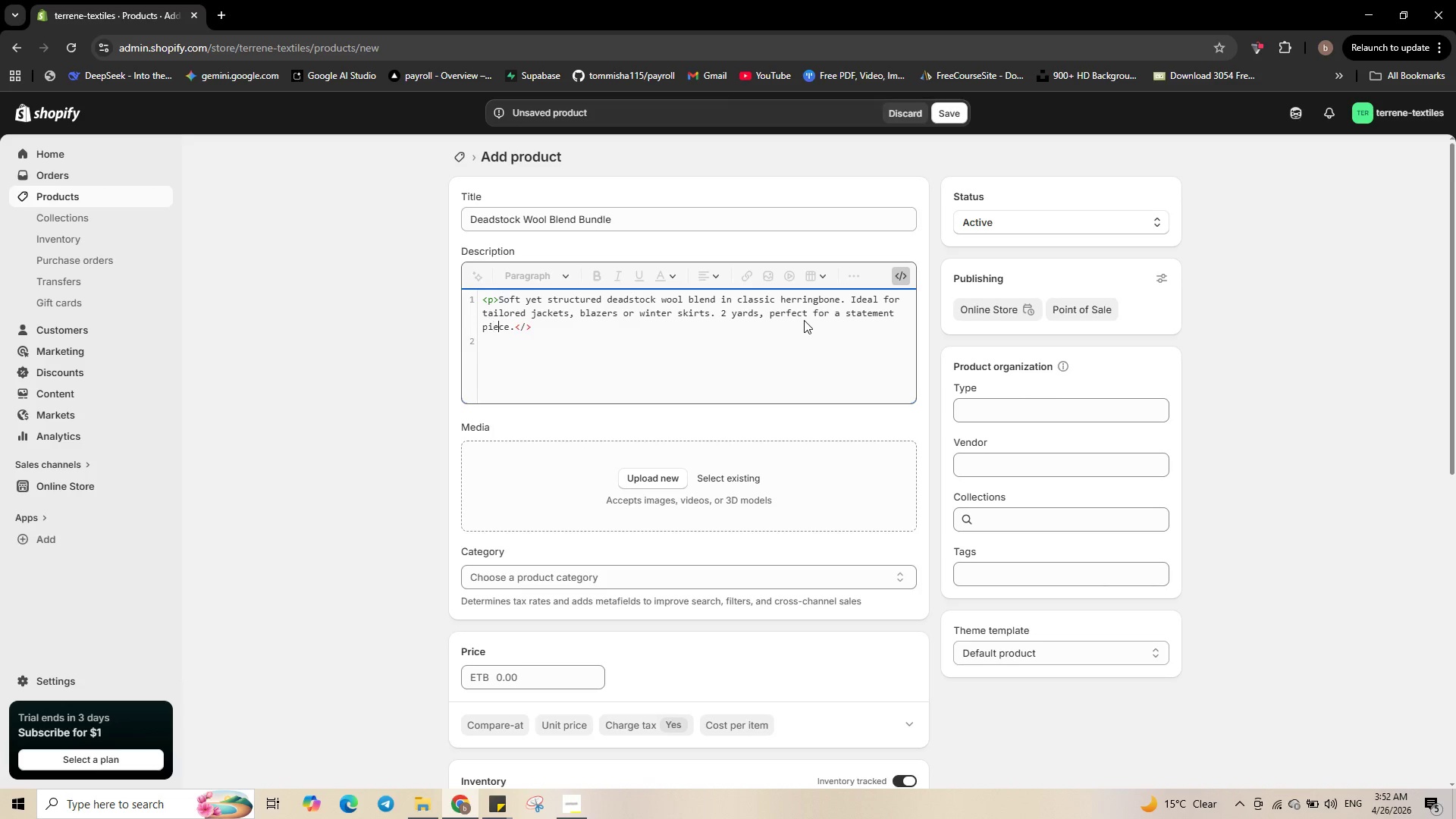 
key(ArrowRight)
 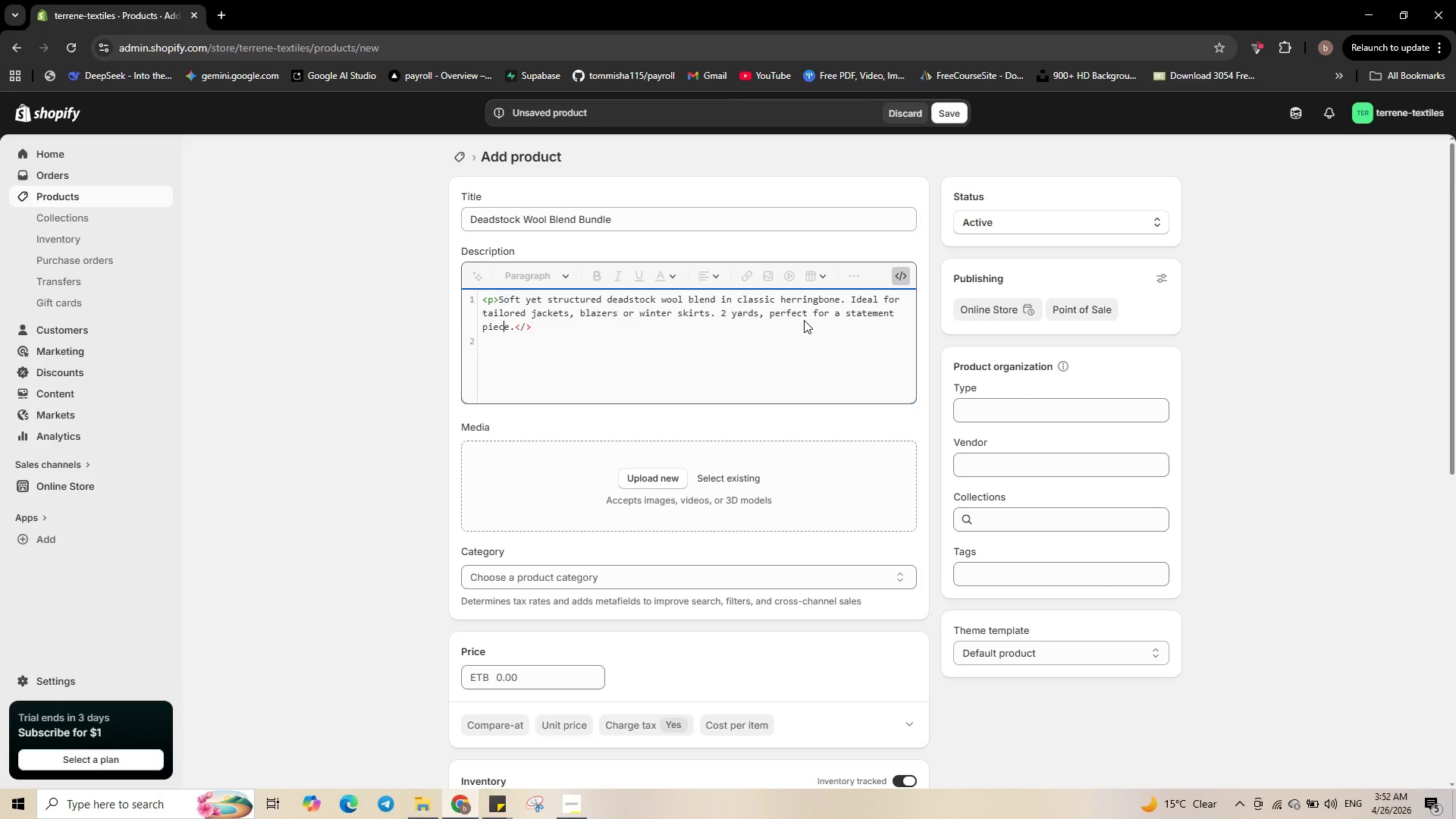 
key(ArrowRight)
 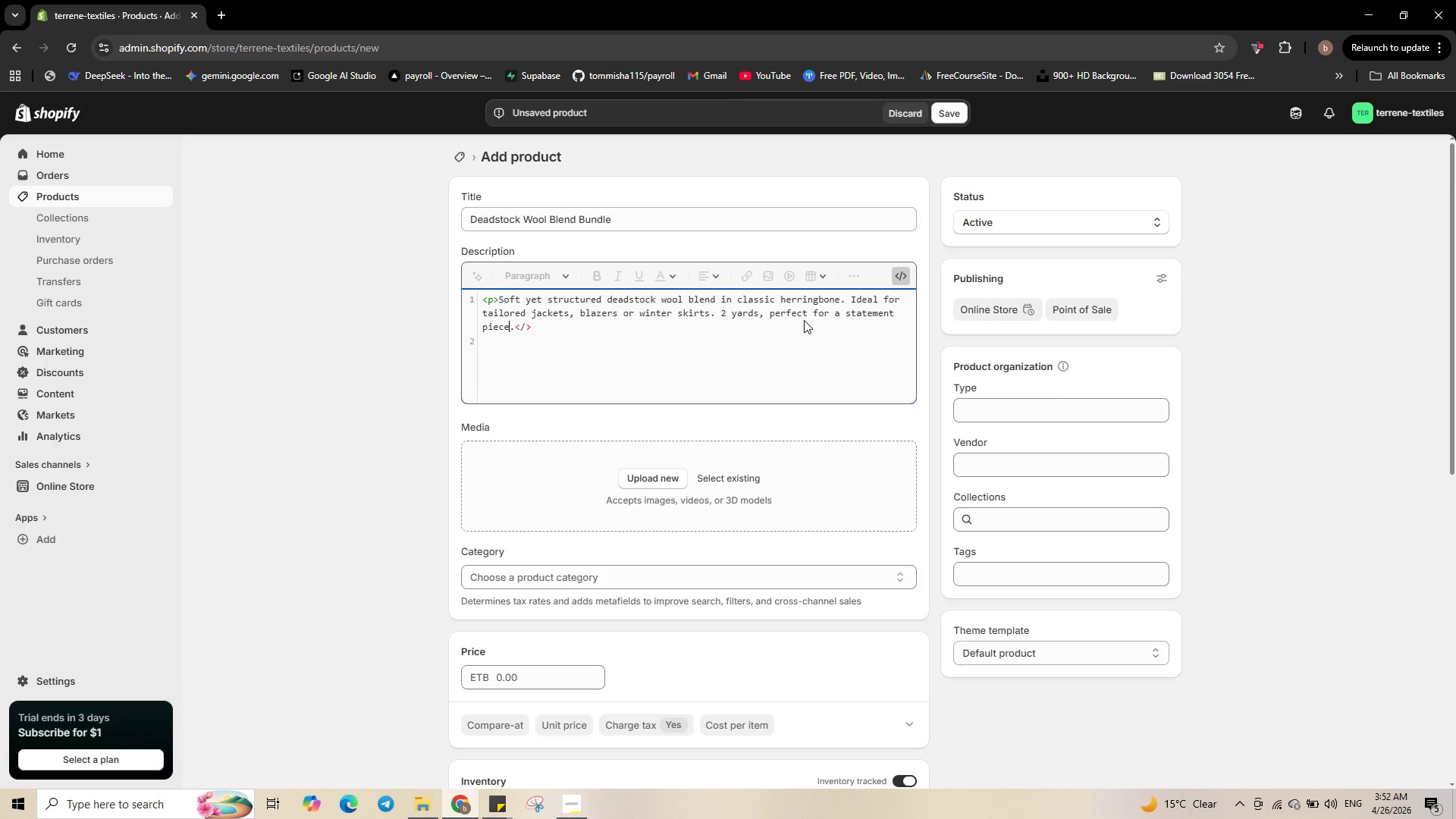 
key(ArrowRight)
 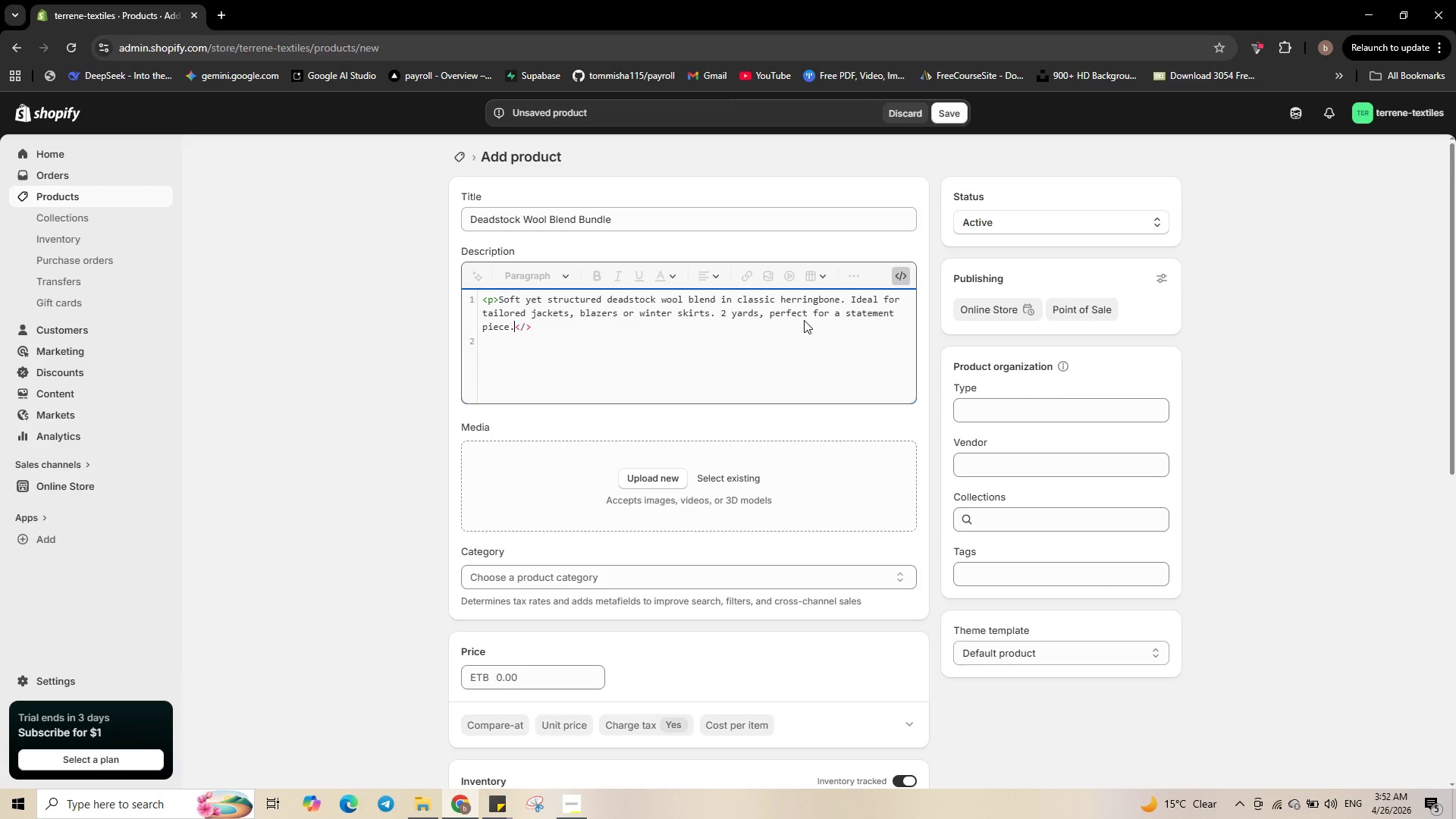 
key(ArrowRight)
 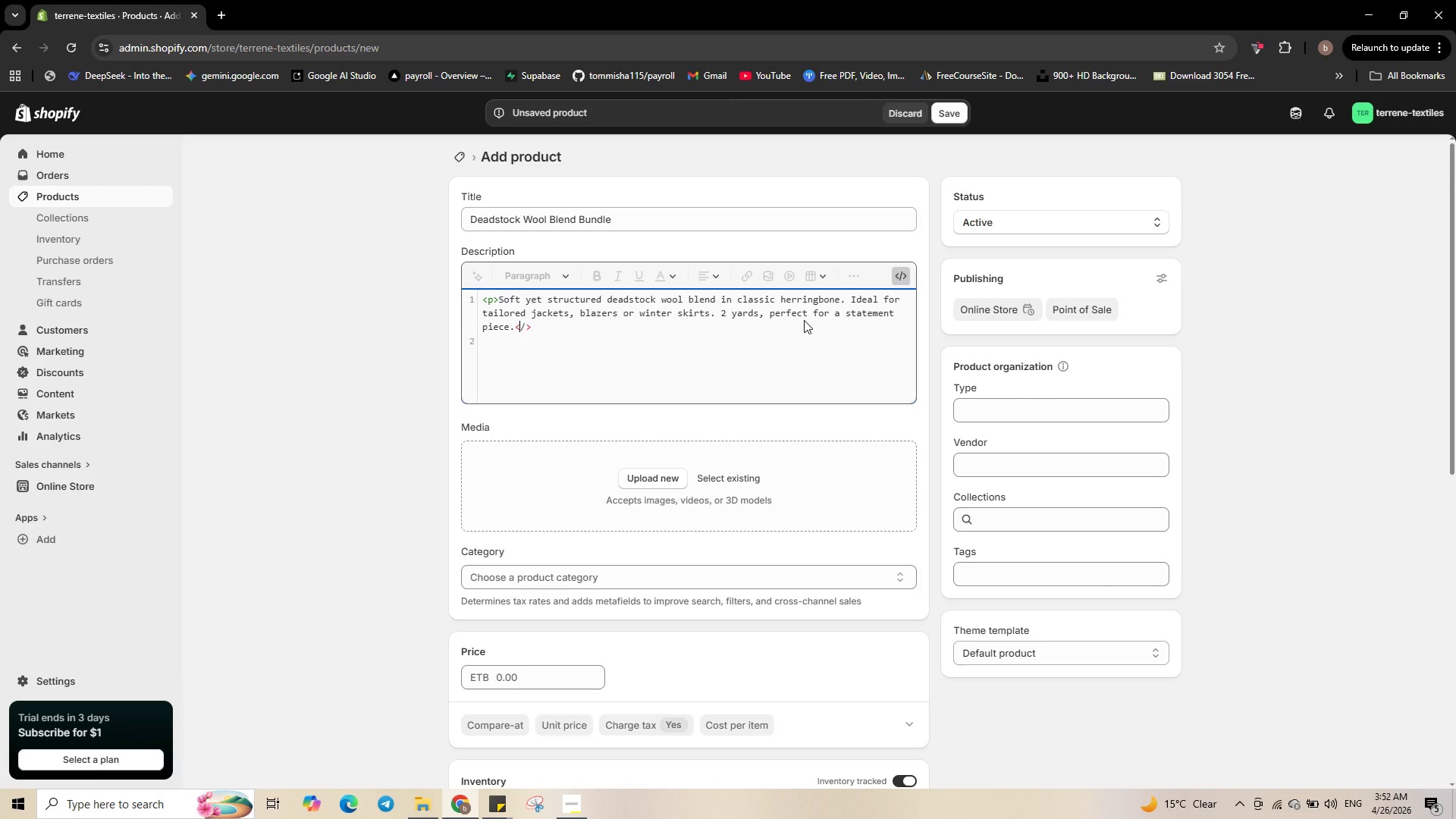 
key(ArrowRight)
 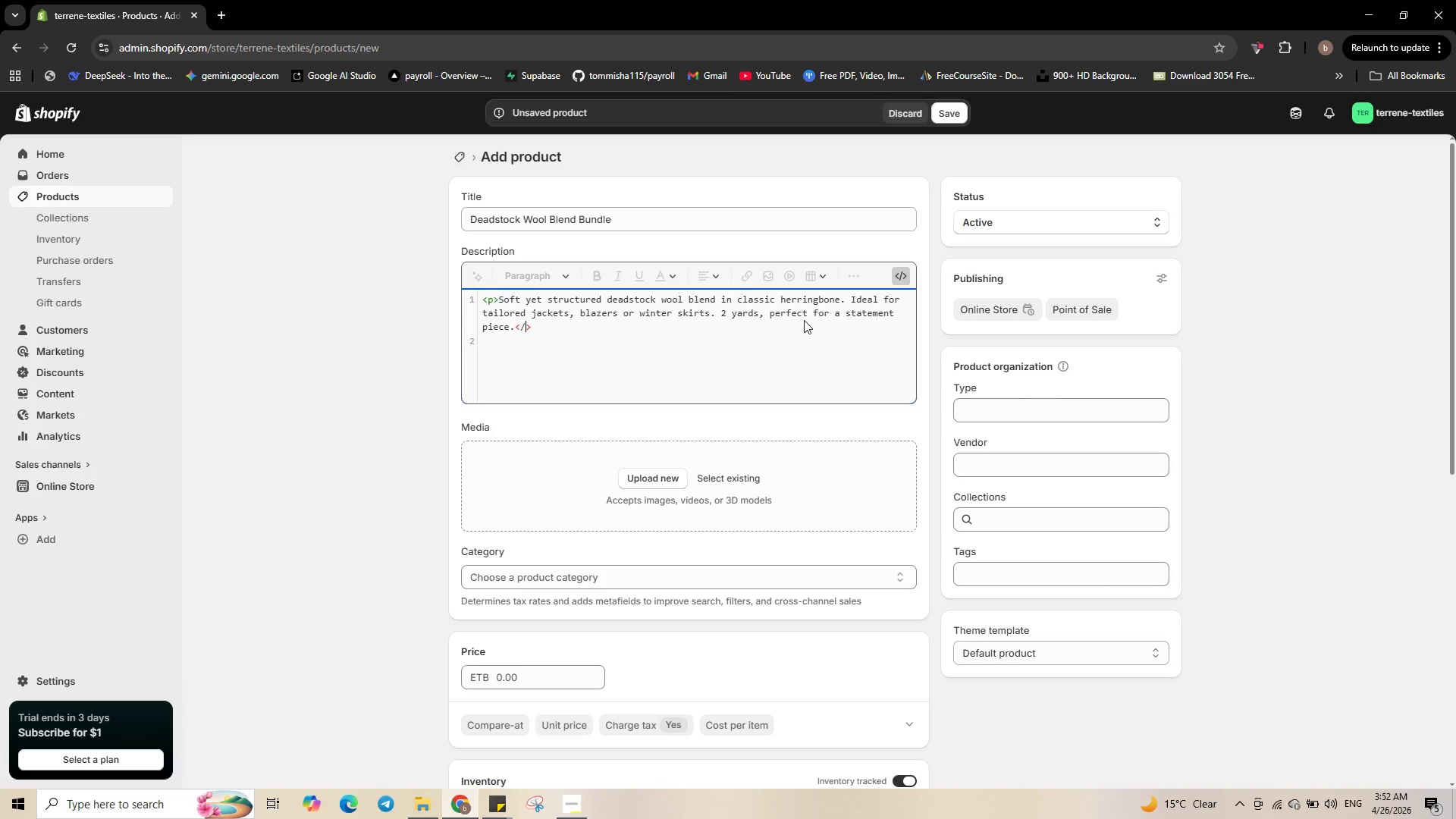 
key(ArrowRight)
 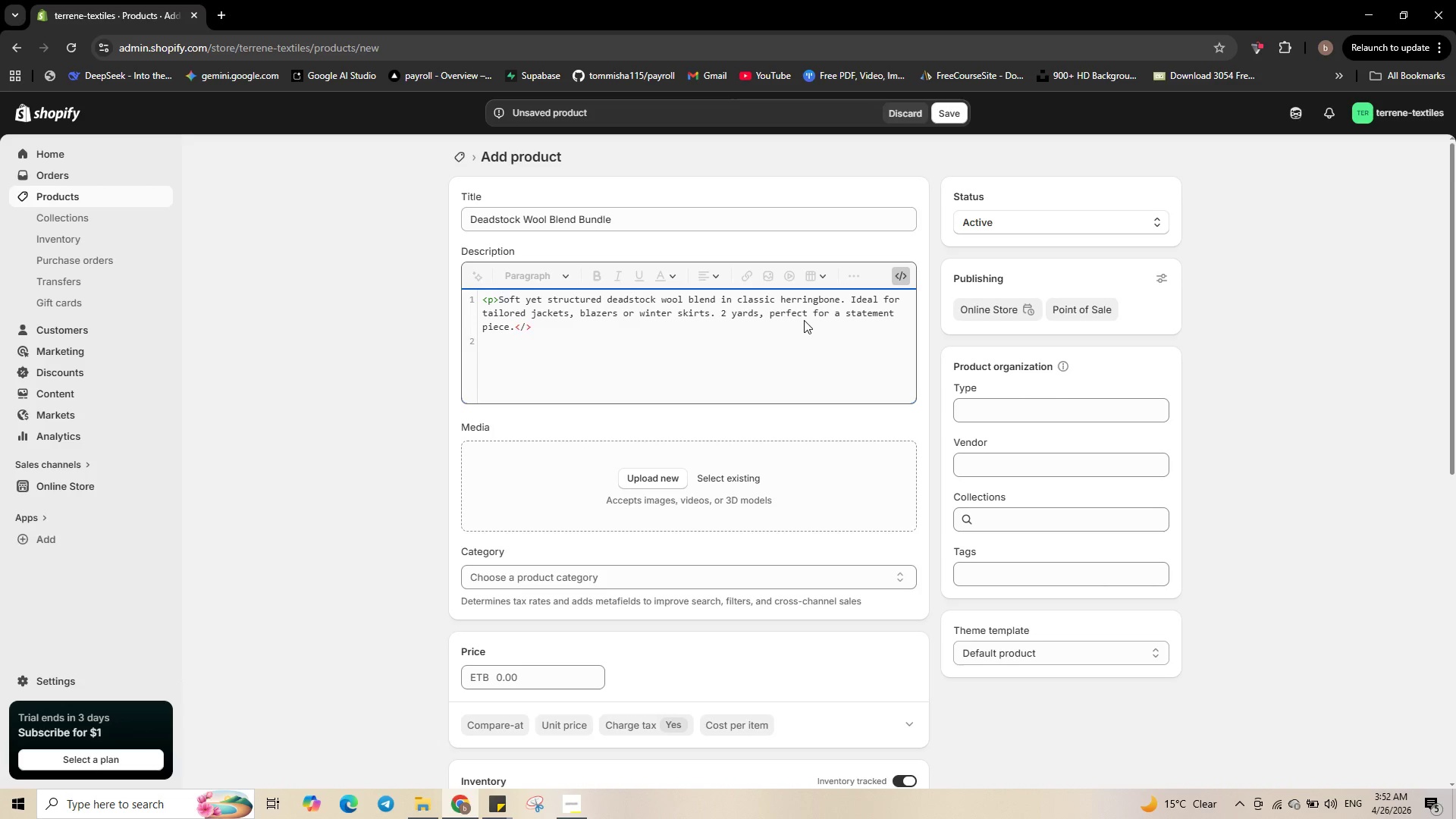 
key(P)
 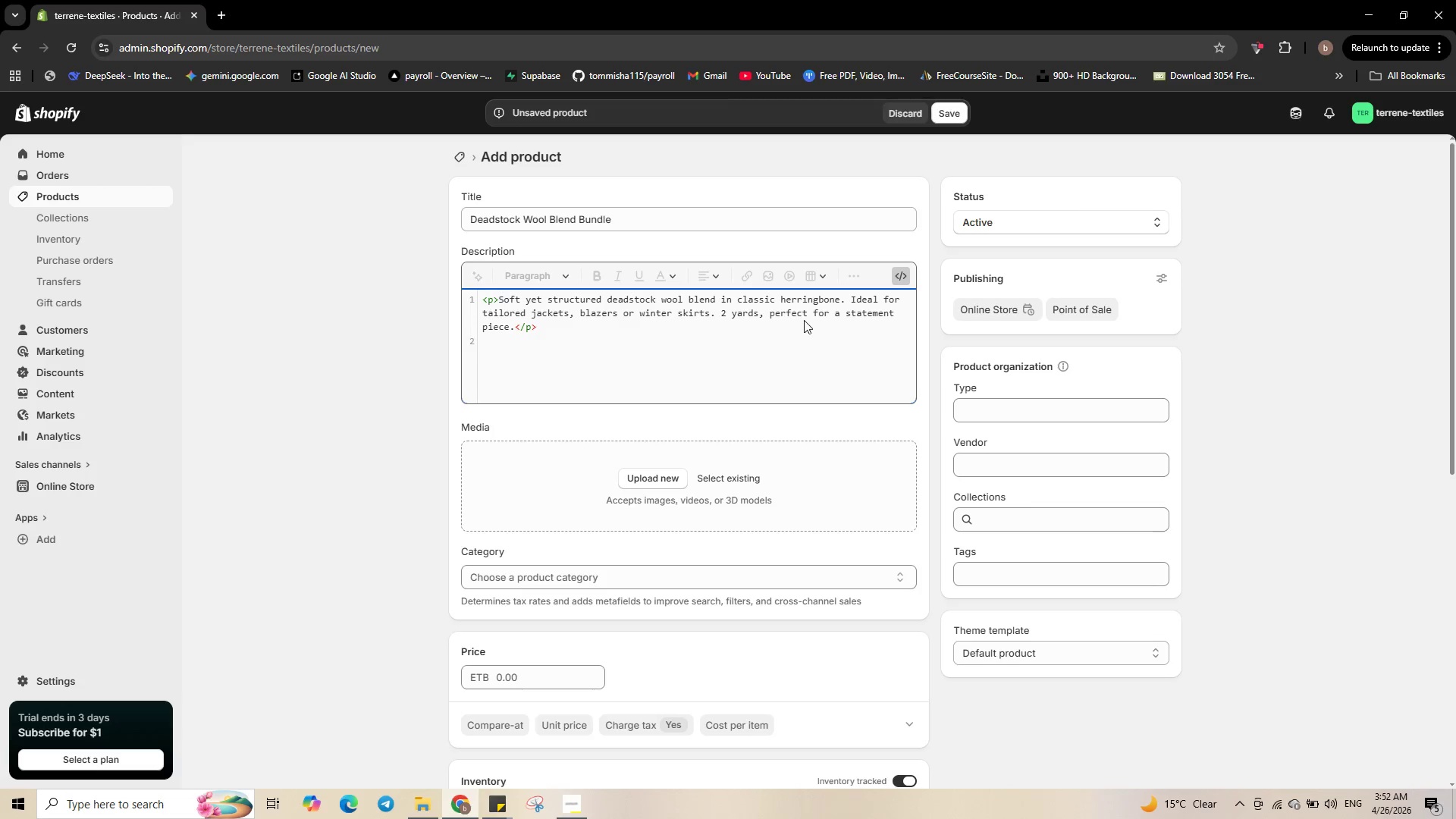 
key(ArrowDown)
 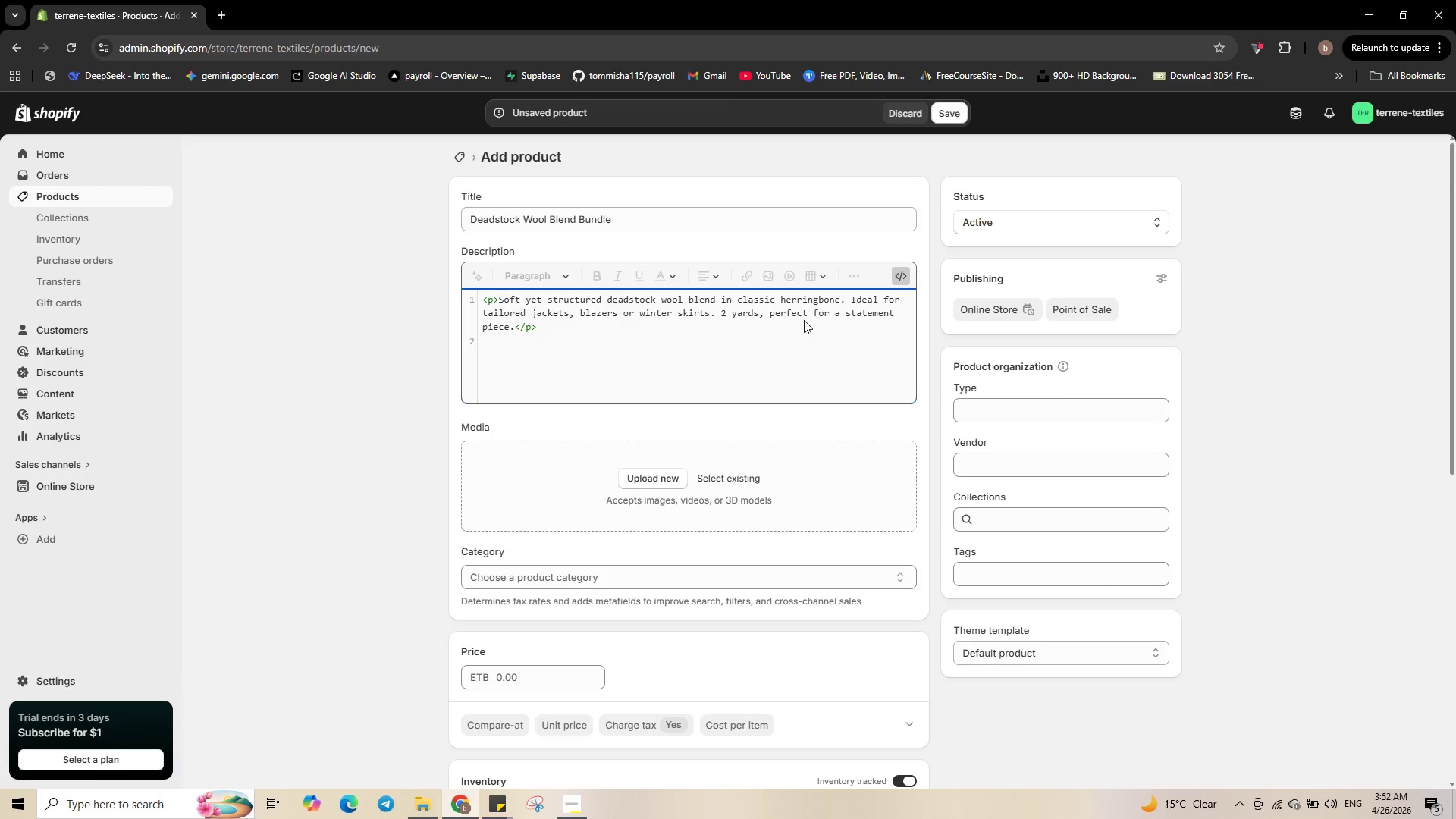 
key(Backslash)
 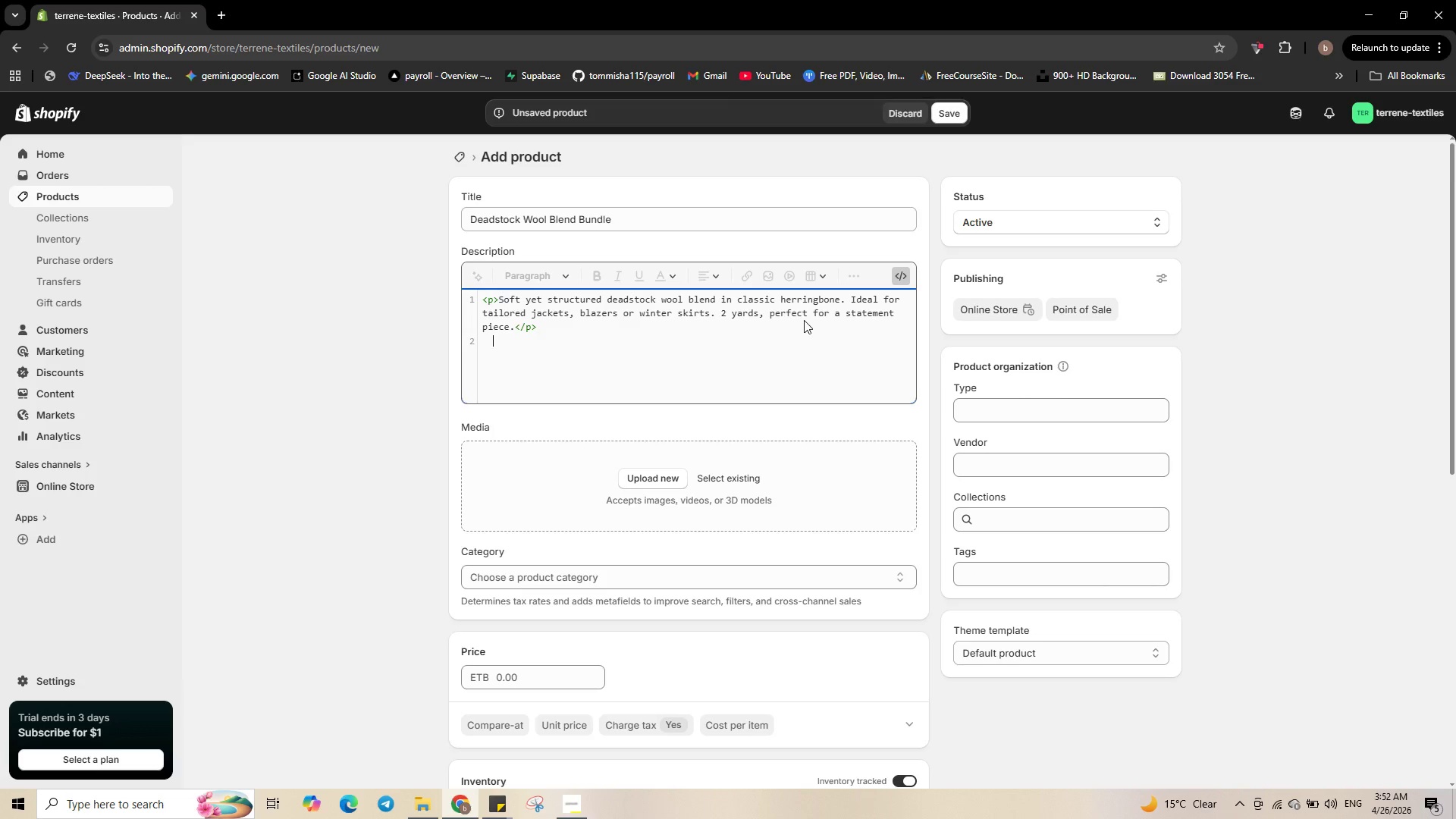 
key(Backspace)
 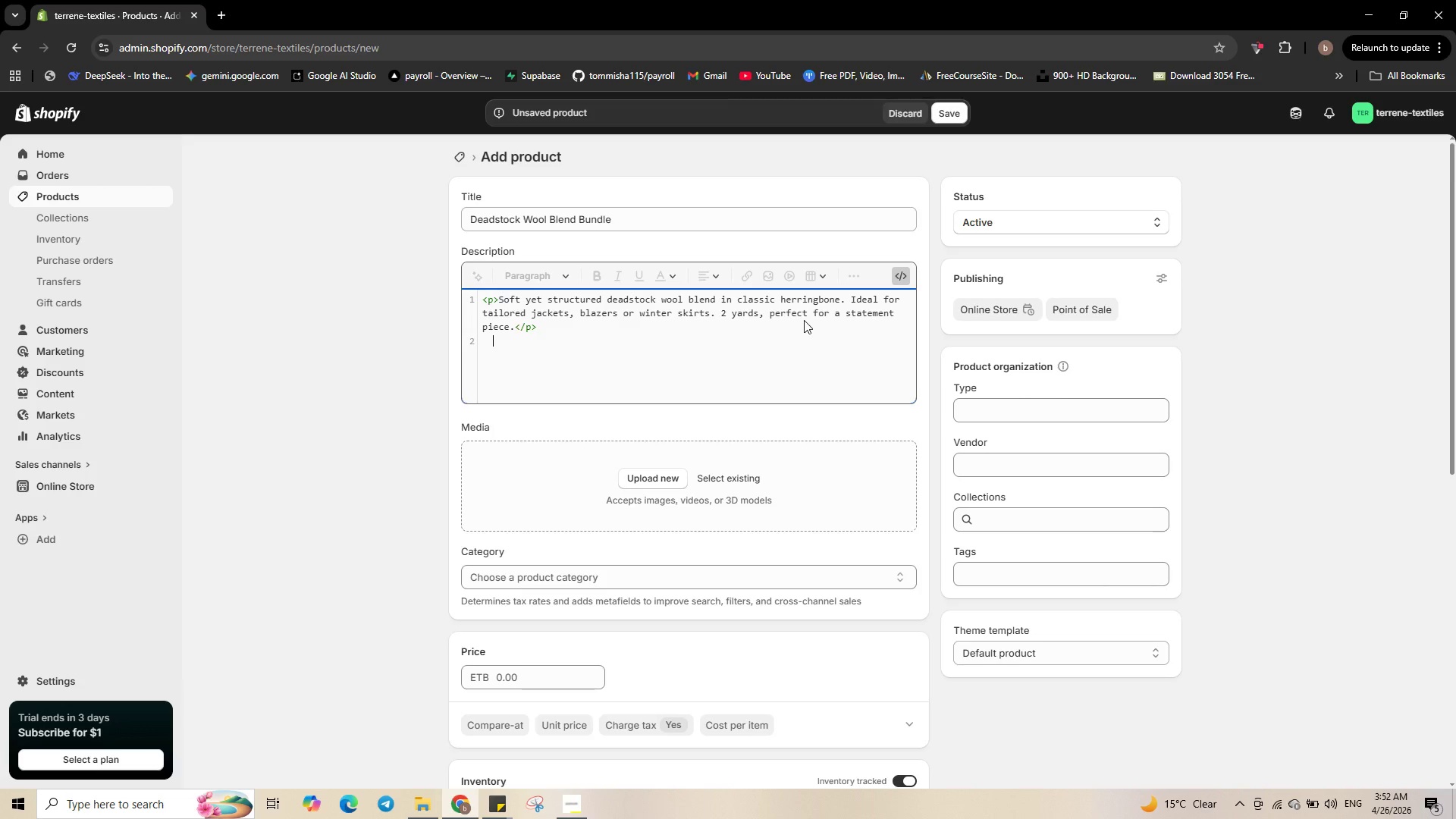 
key(Backspace)
 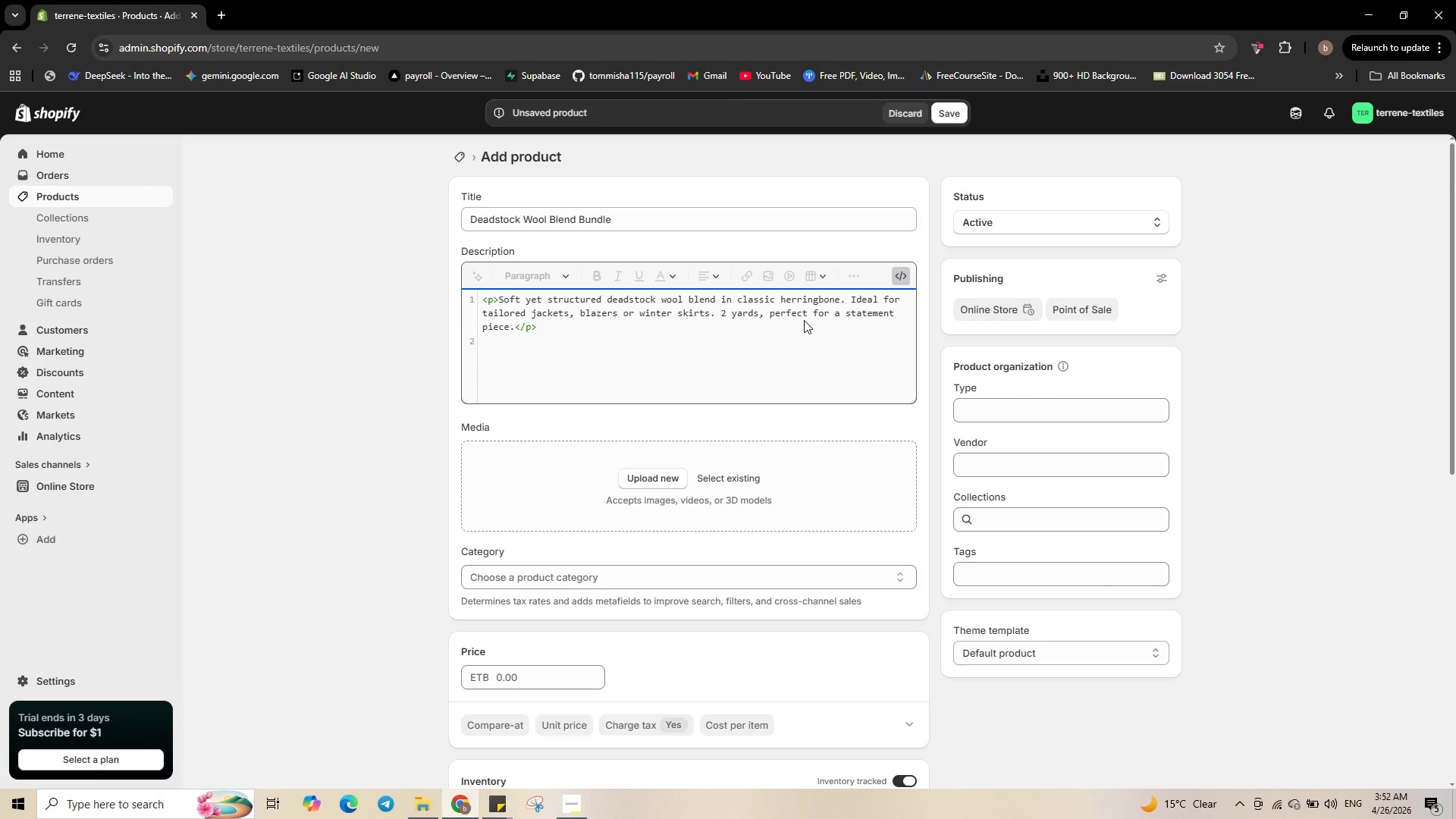 
key(Shift+Comma)
 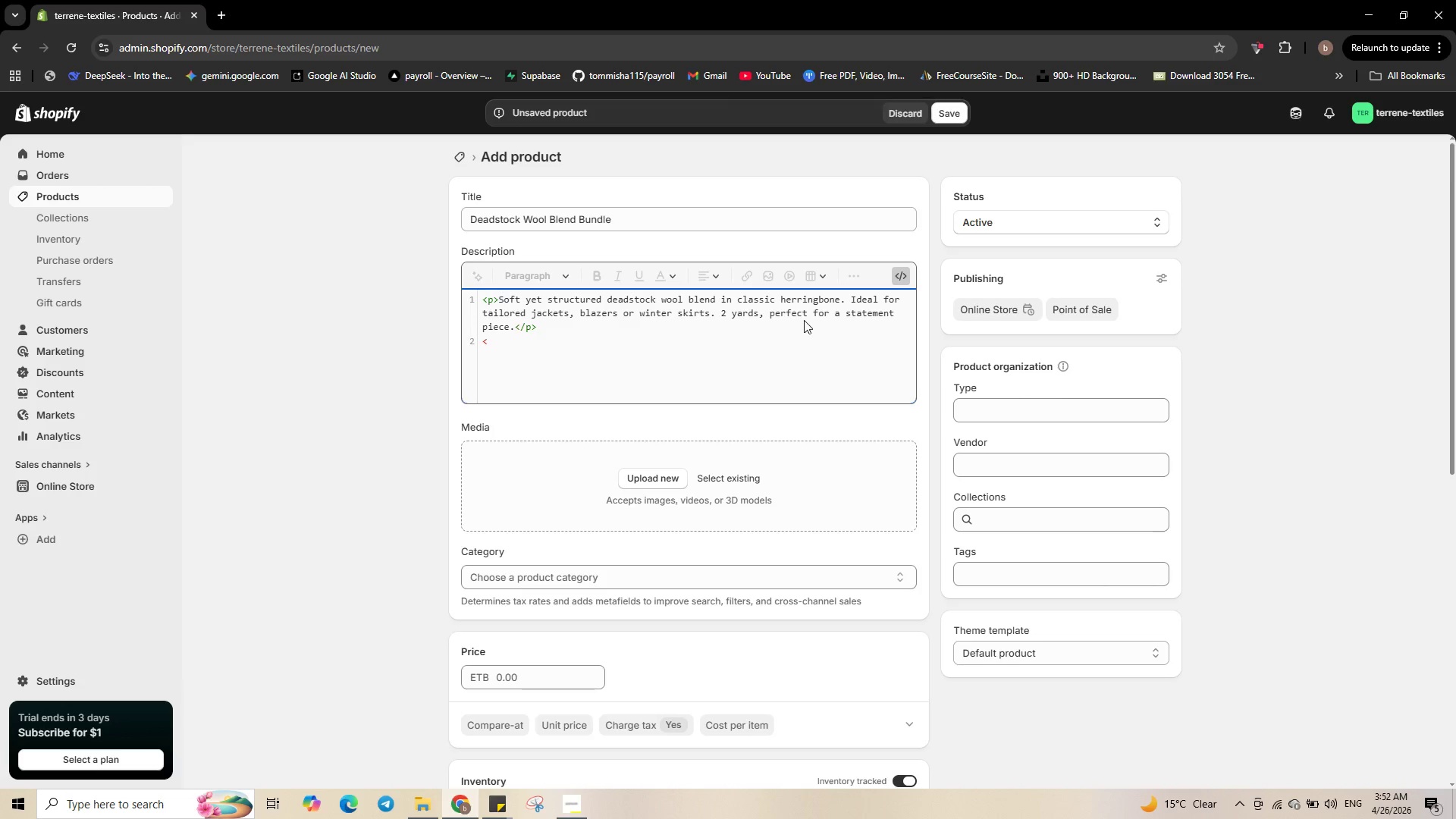 
key(P)
 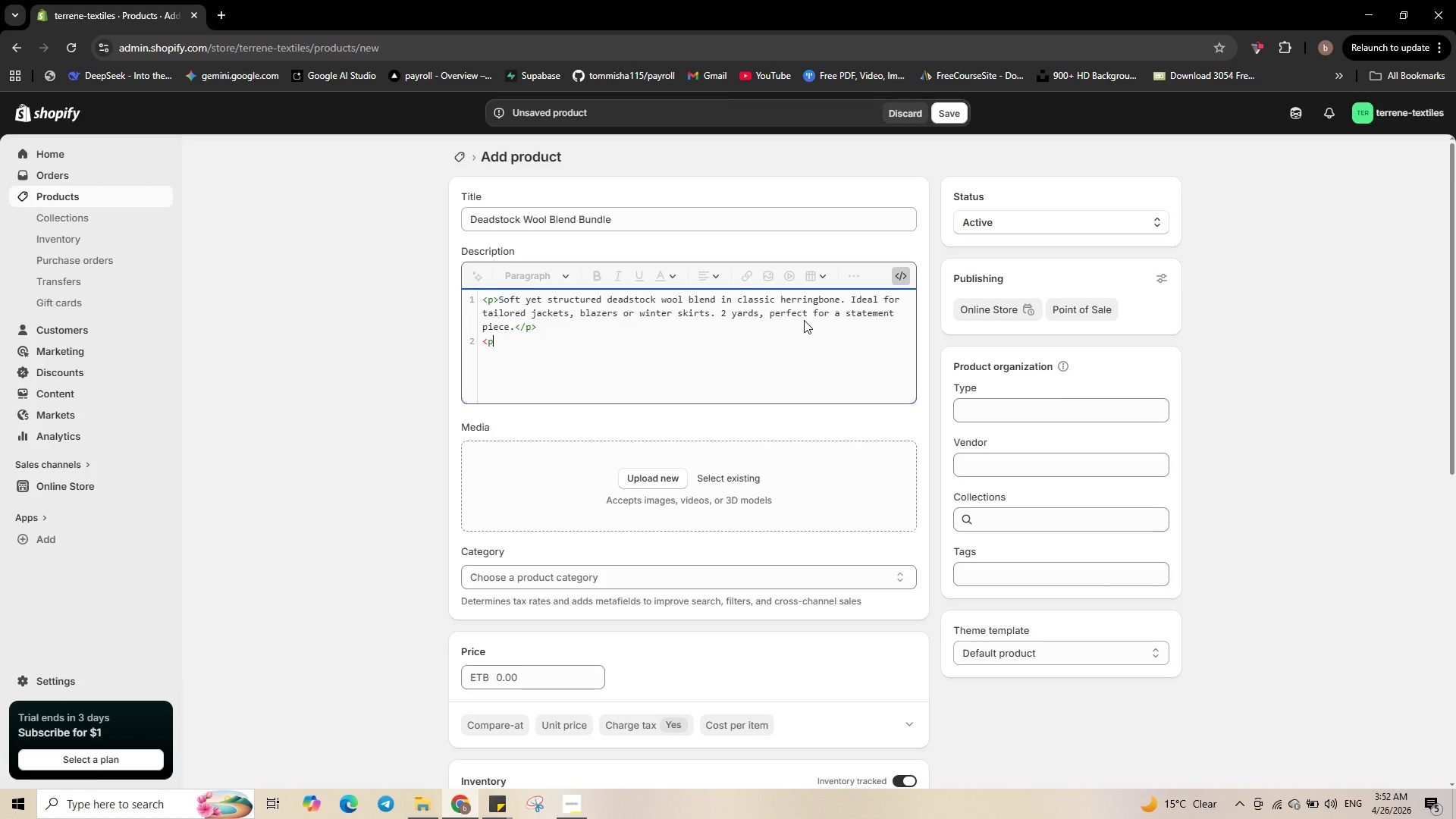 
key(Shift+Period)
 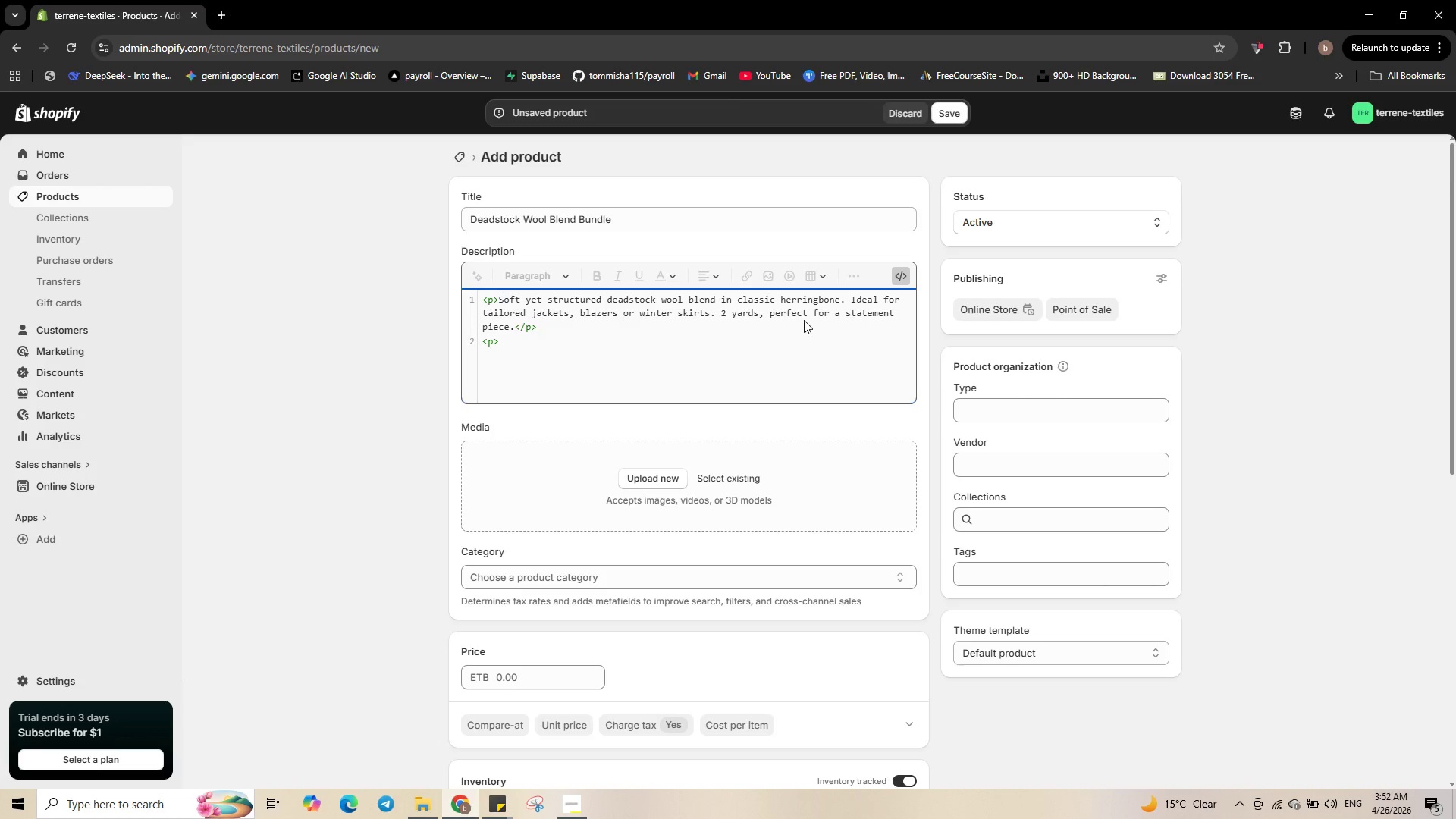 
wait(6.2)
 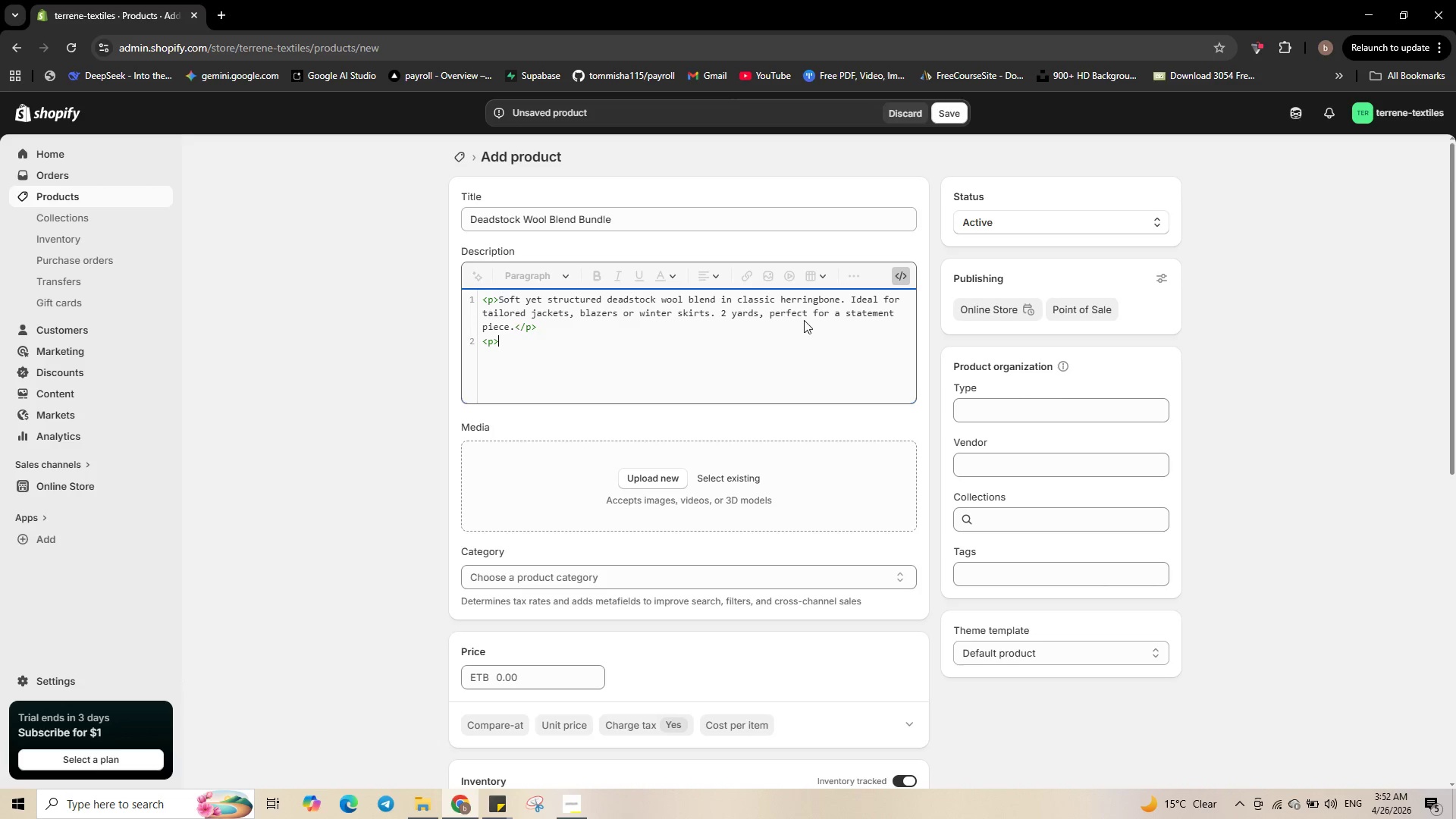 
type(<strong>)
 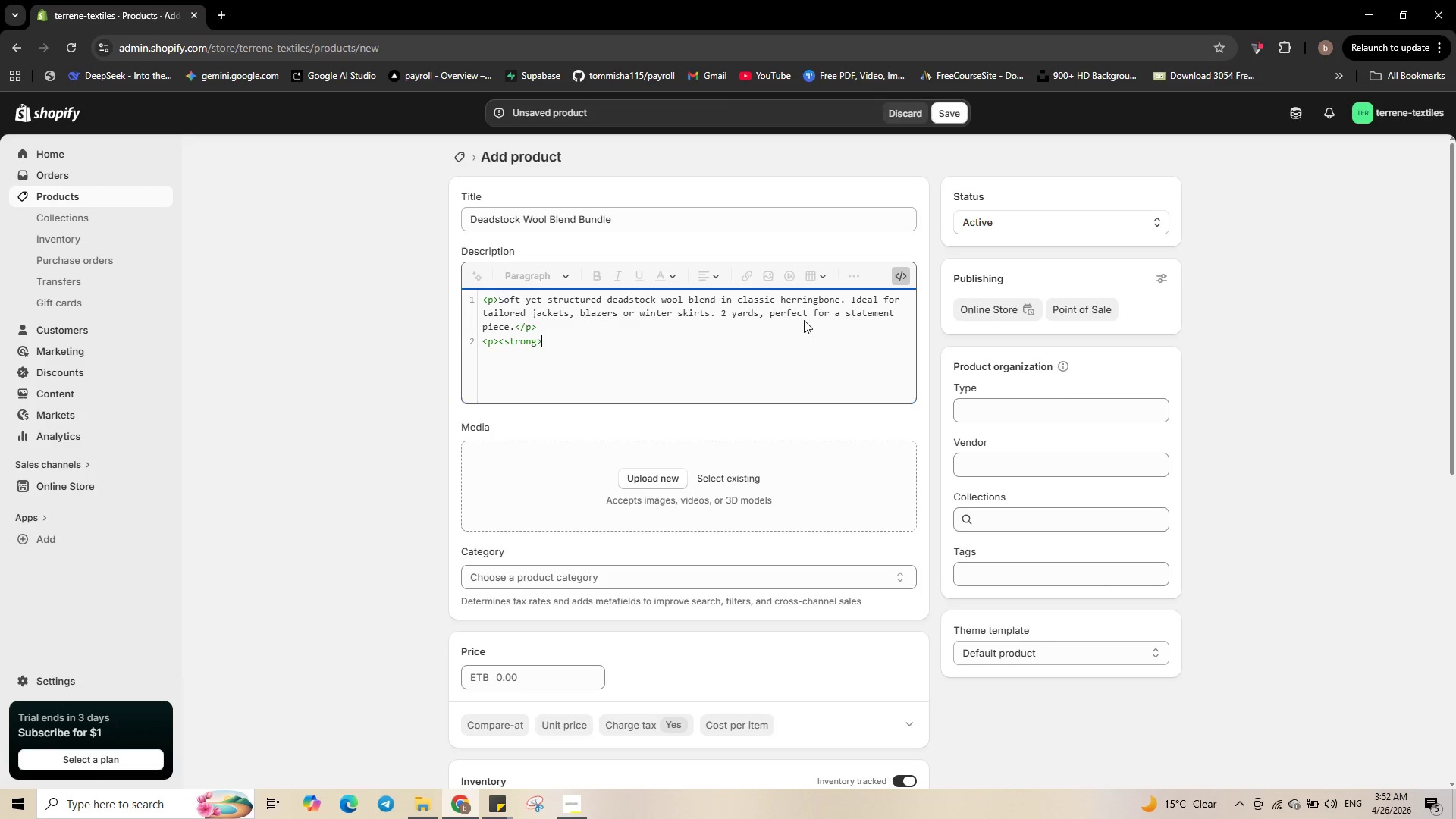 
wait(5.44)
 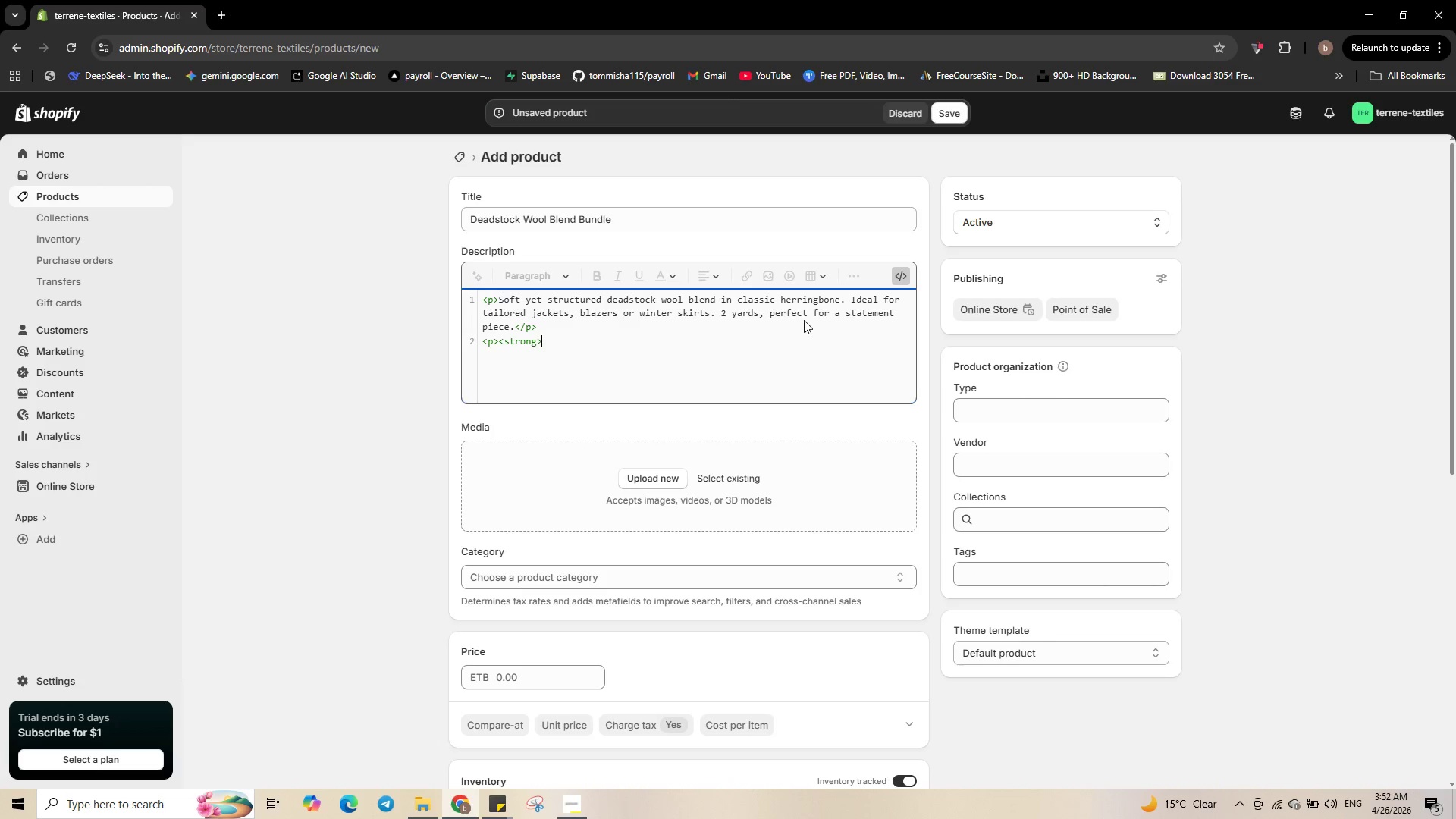 
type(Composition:</strong> )
 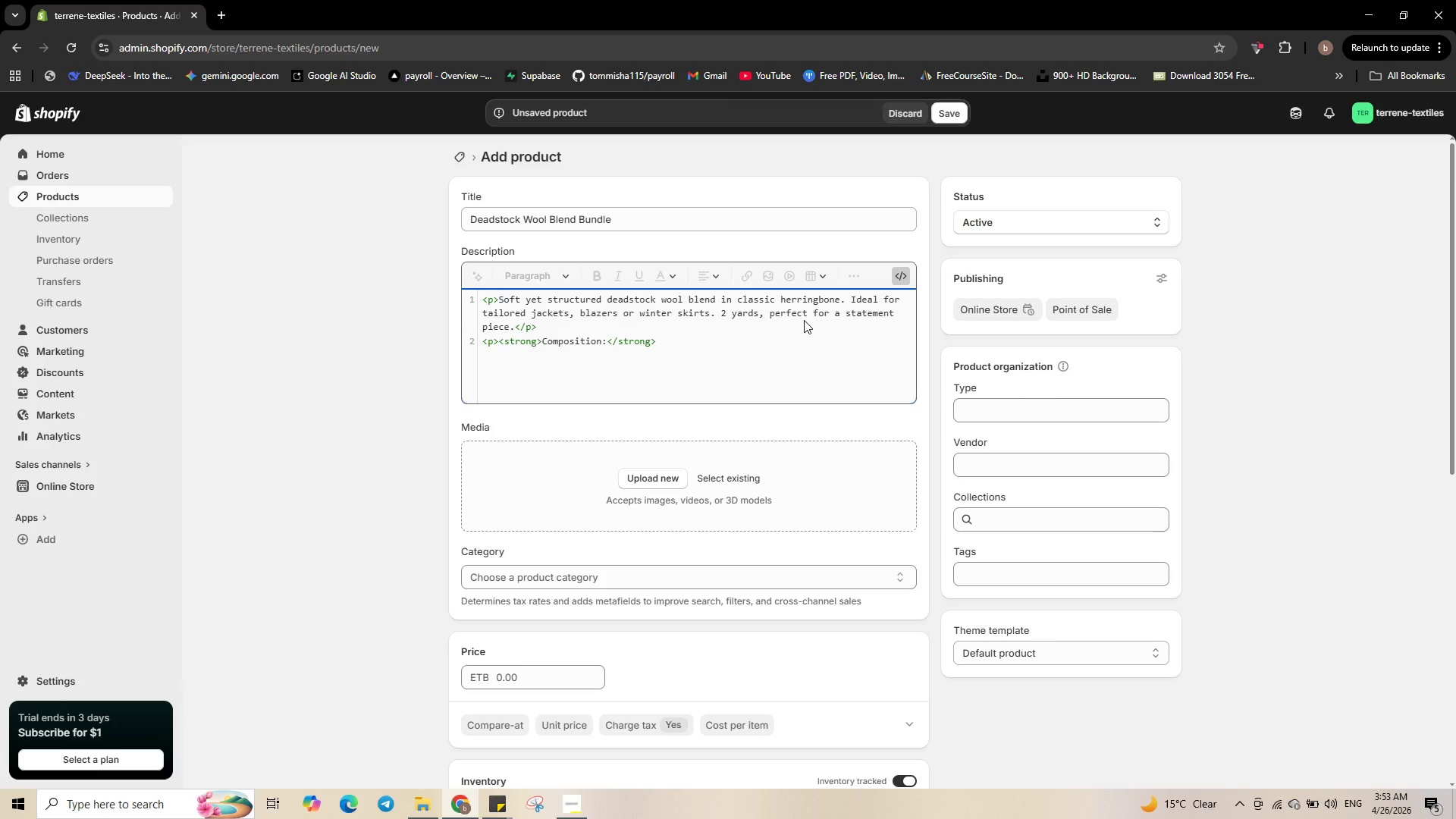 
type(70% wool,)
 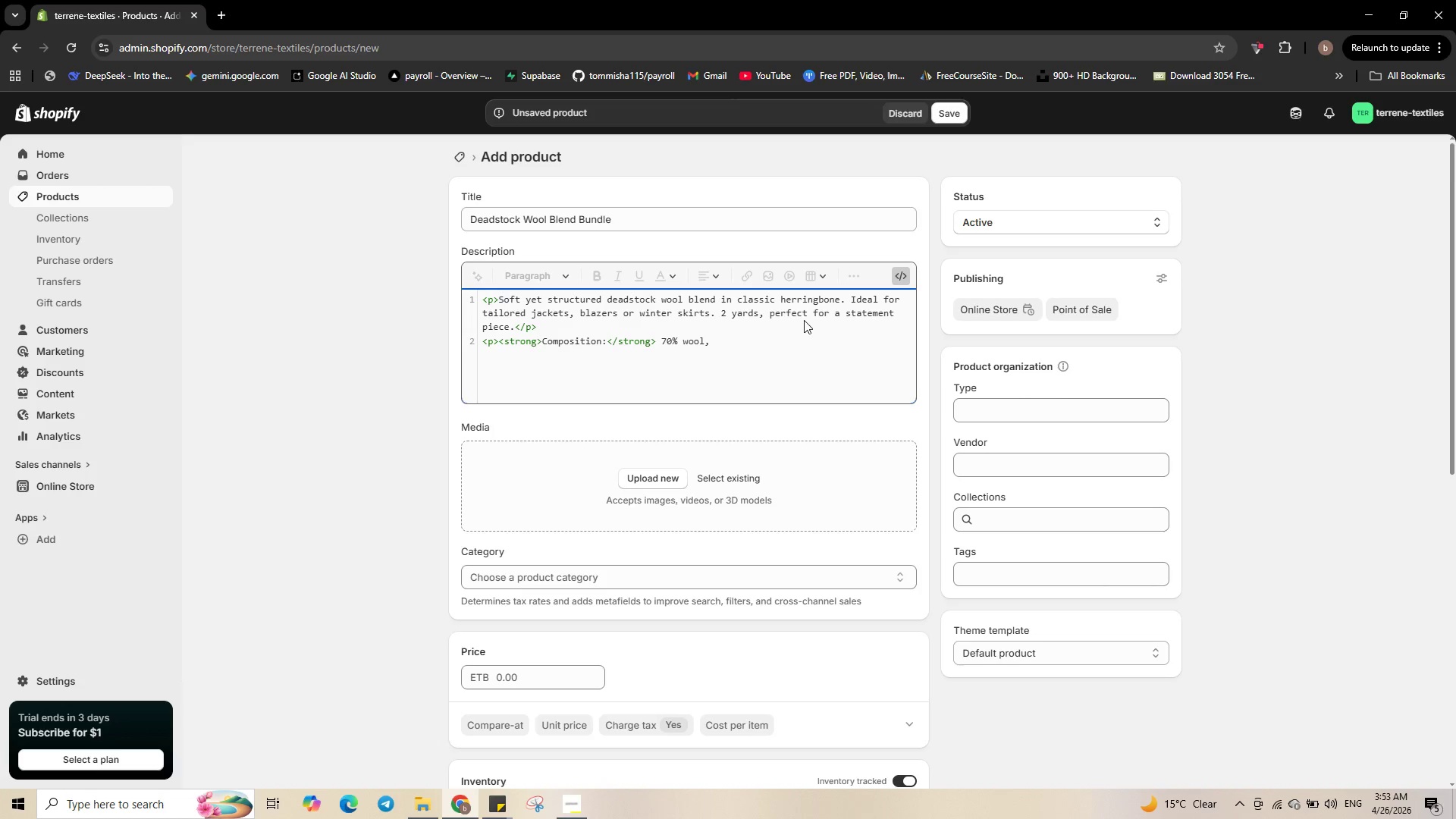 
type( 30% polys)
 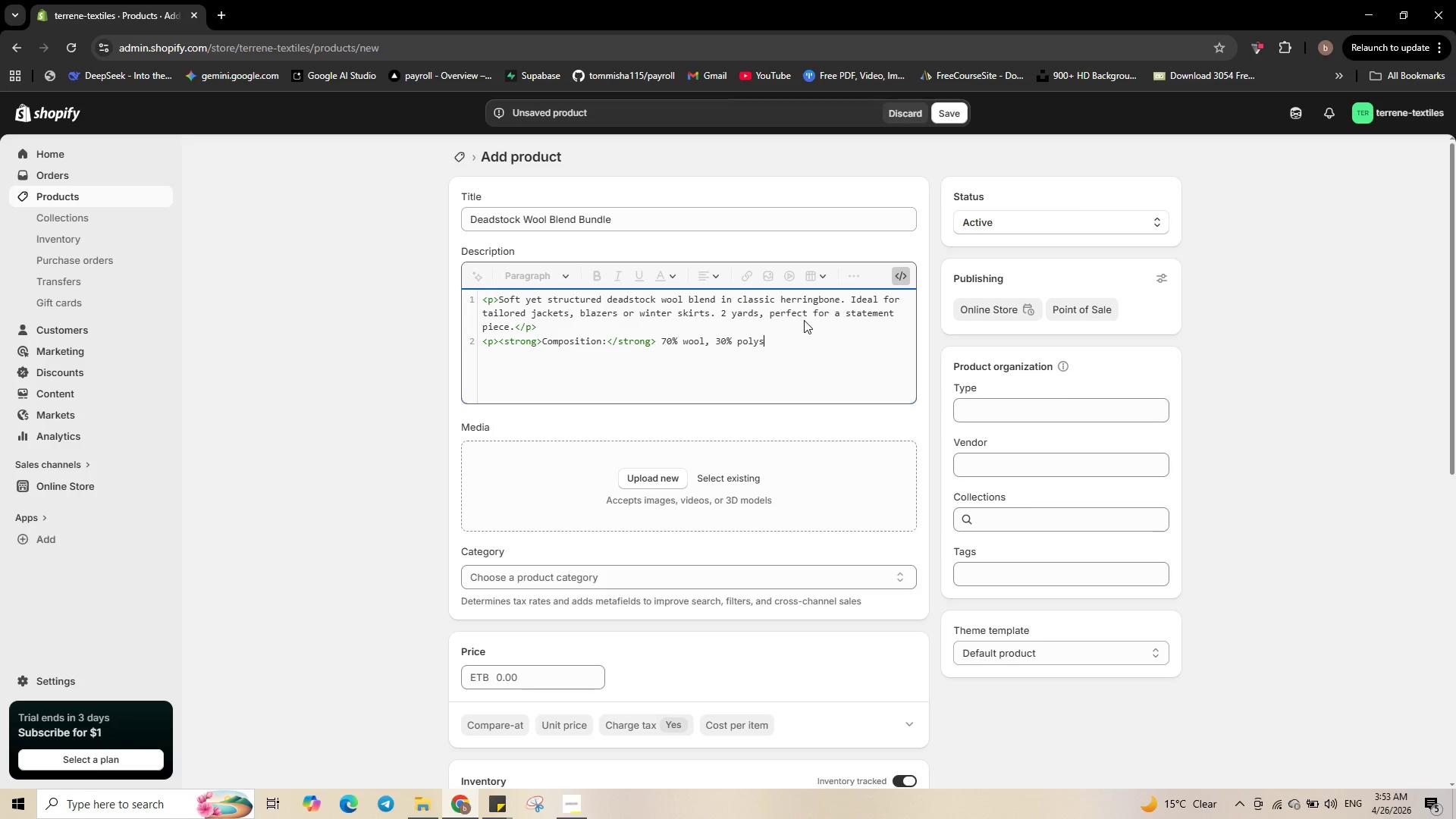 
wait(7.06)
 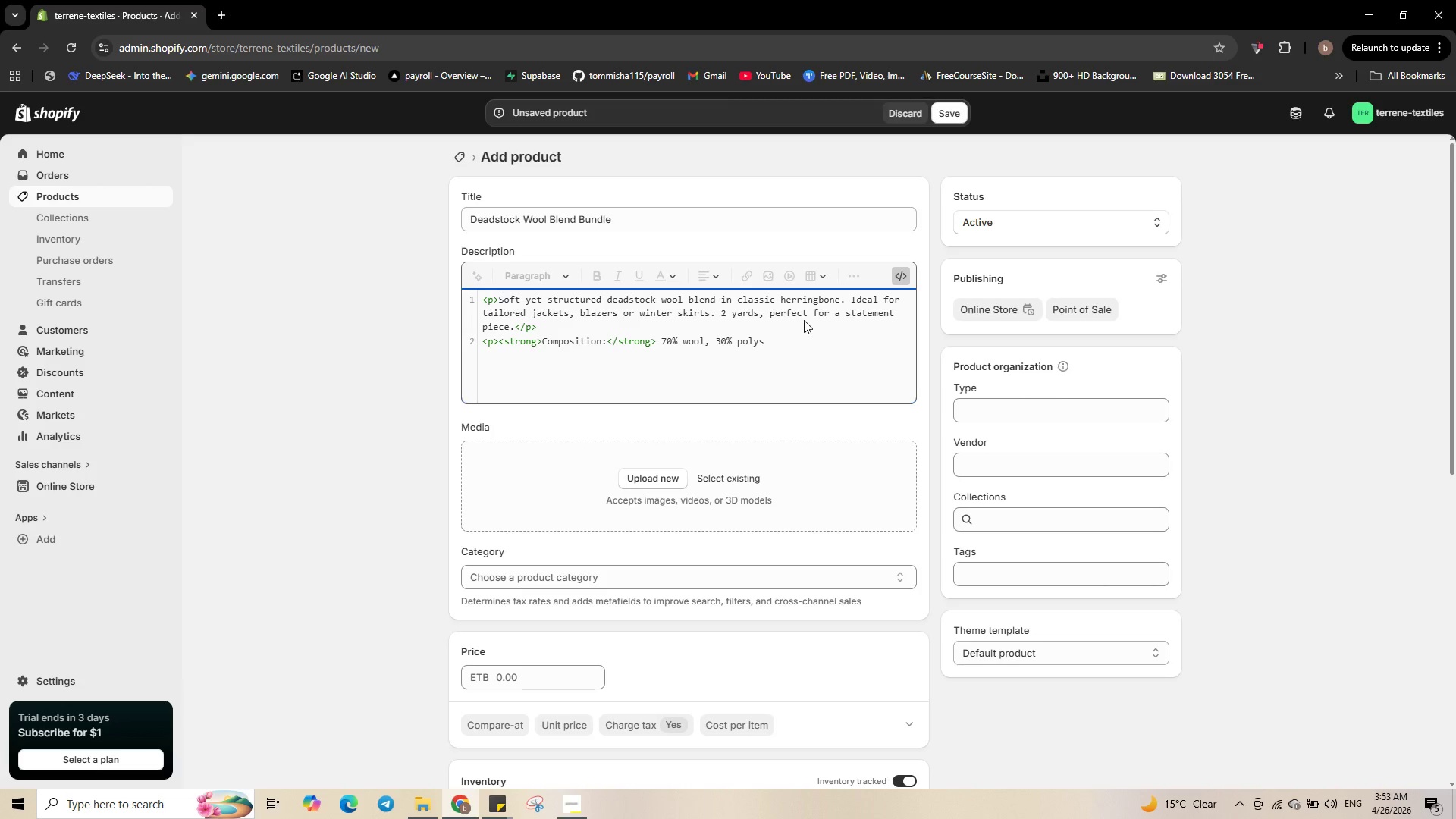 
type(ter.<br>)
 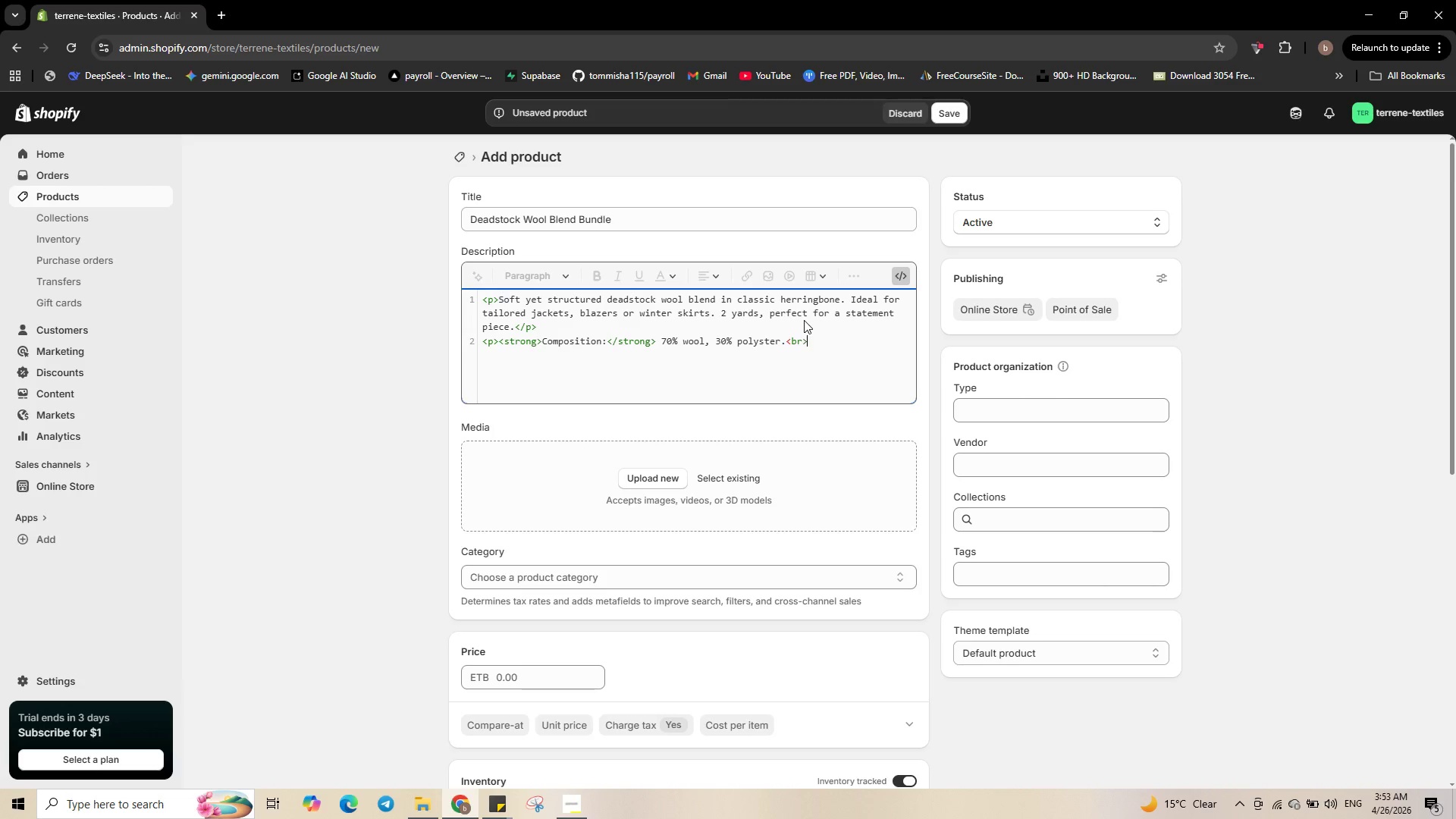 
type(<strong>)
 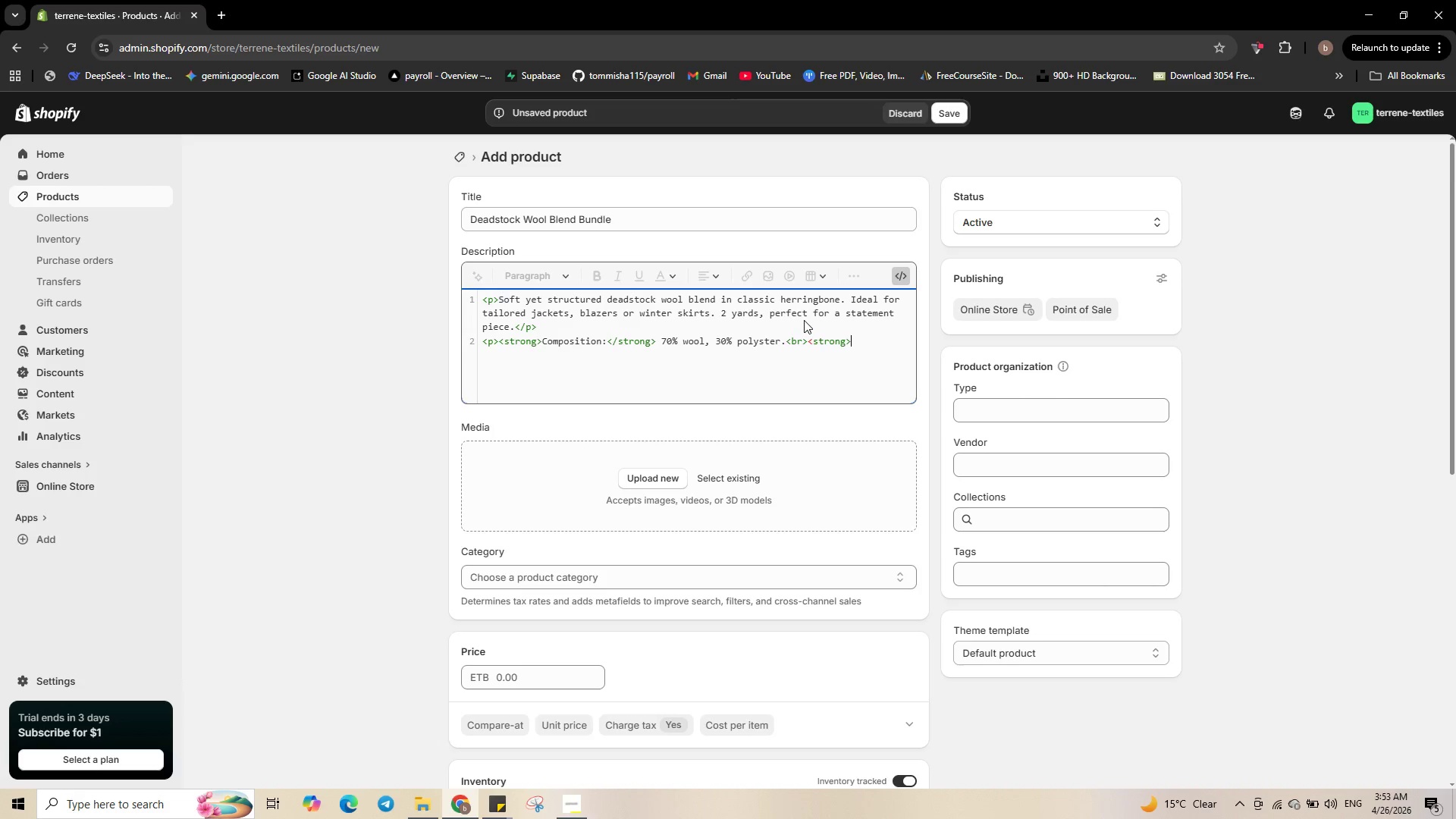 
wait(6.91)
 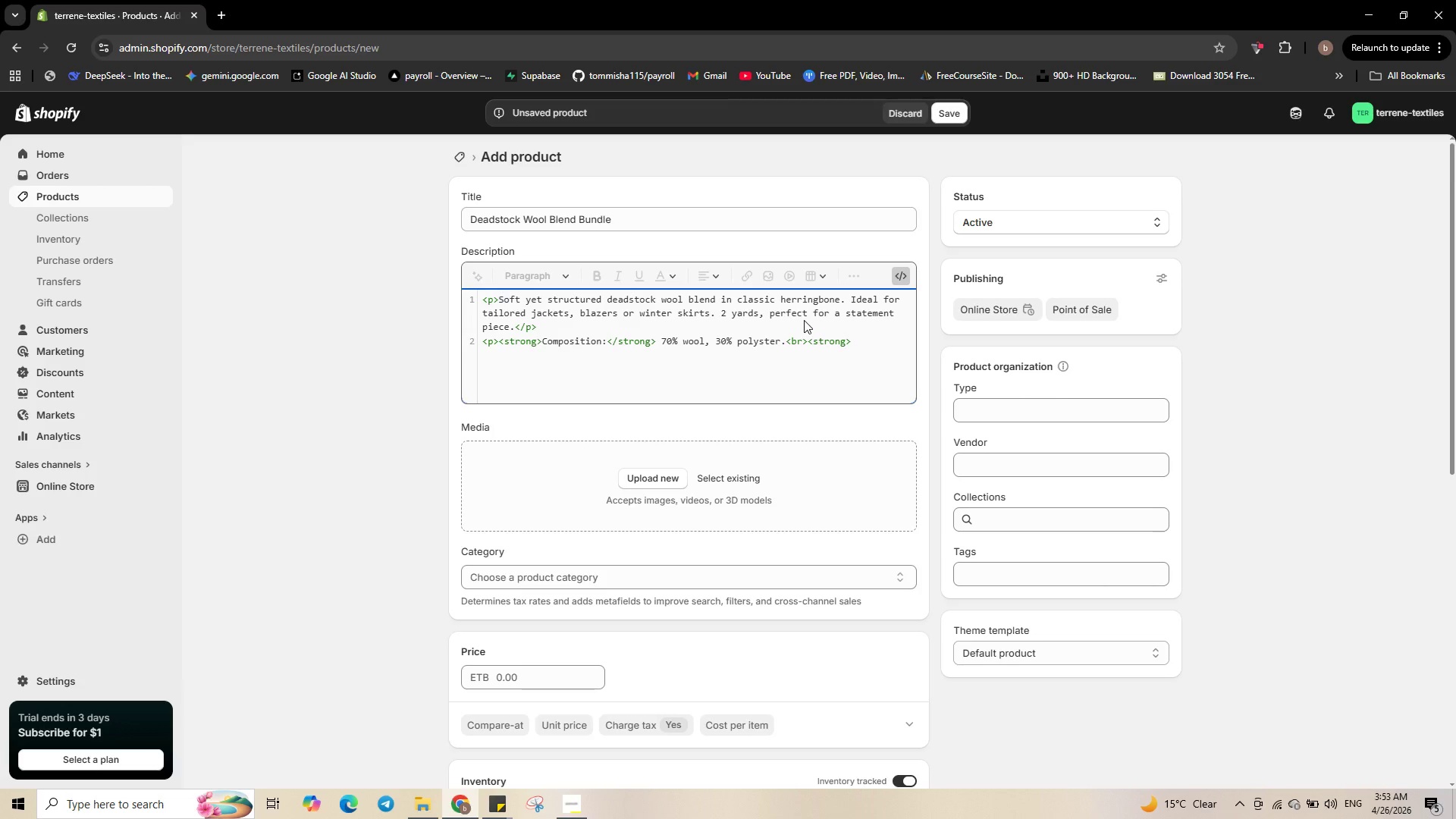 
type(Dimensions:</strong>)
 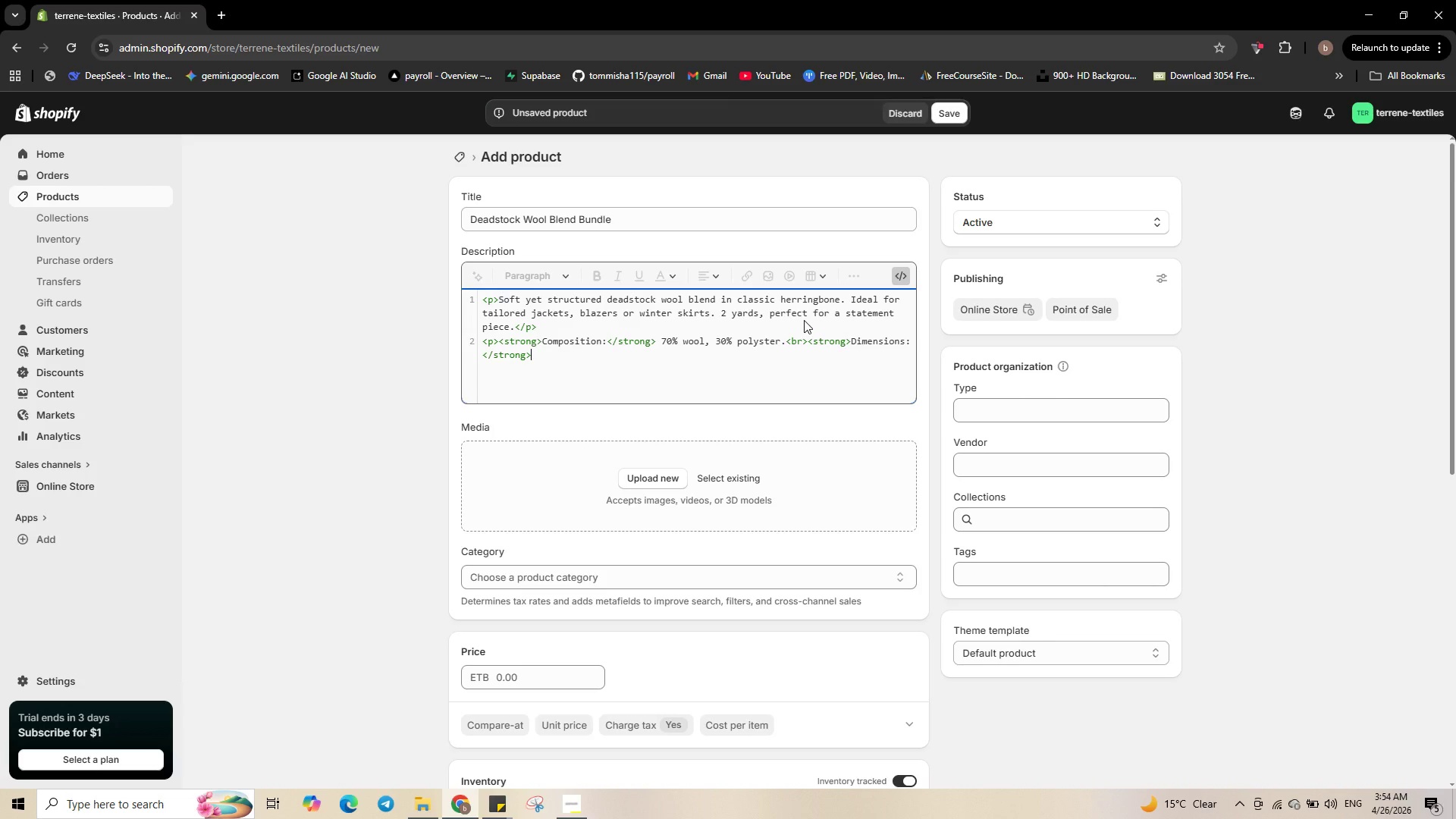 
wait(5.67)
 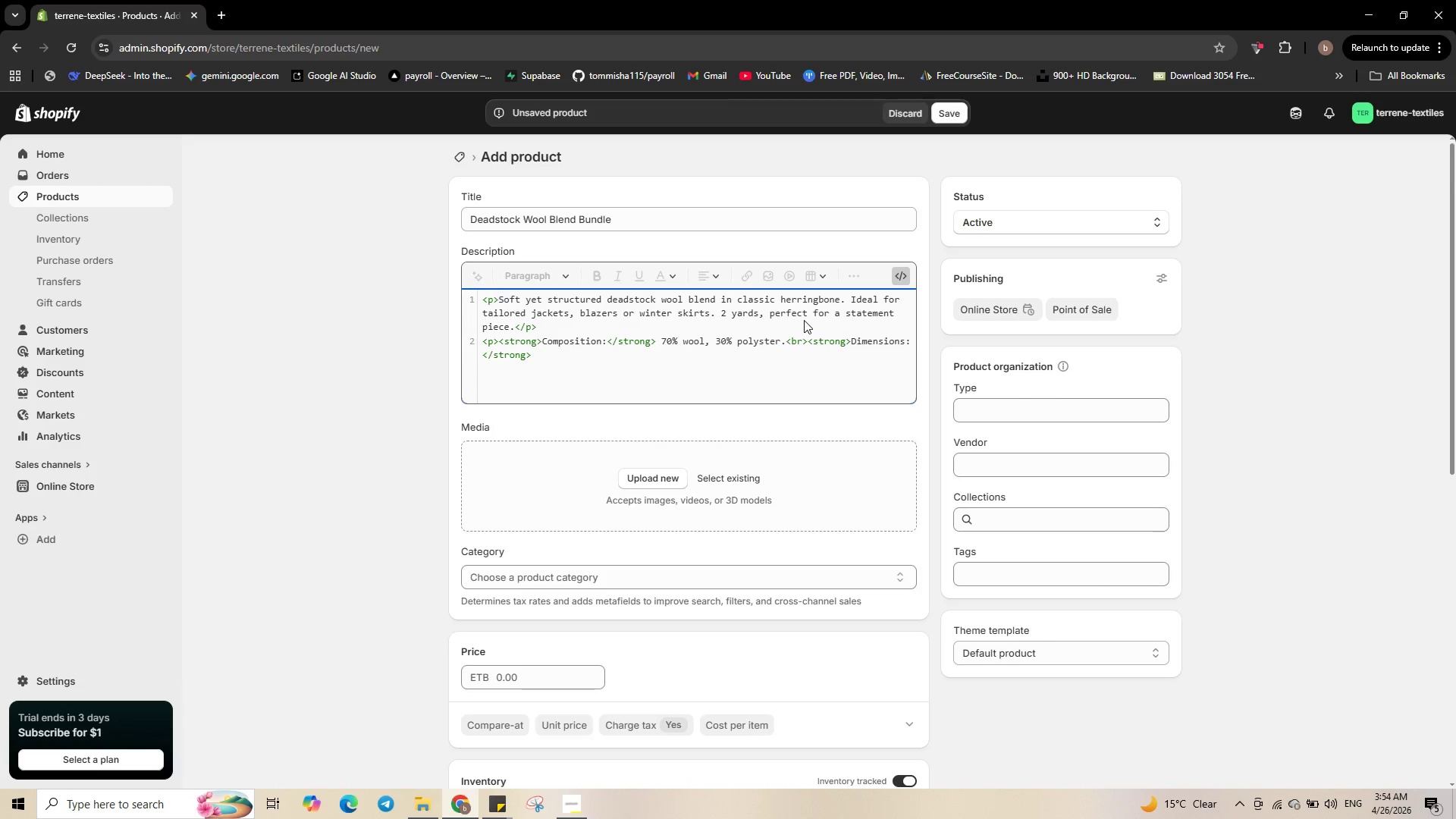 
type( 2 yards (72" x 58")
 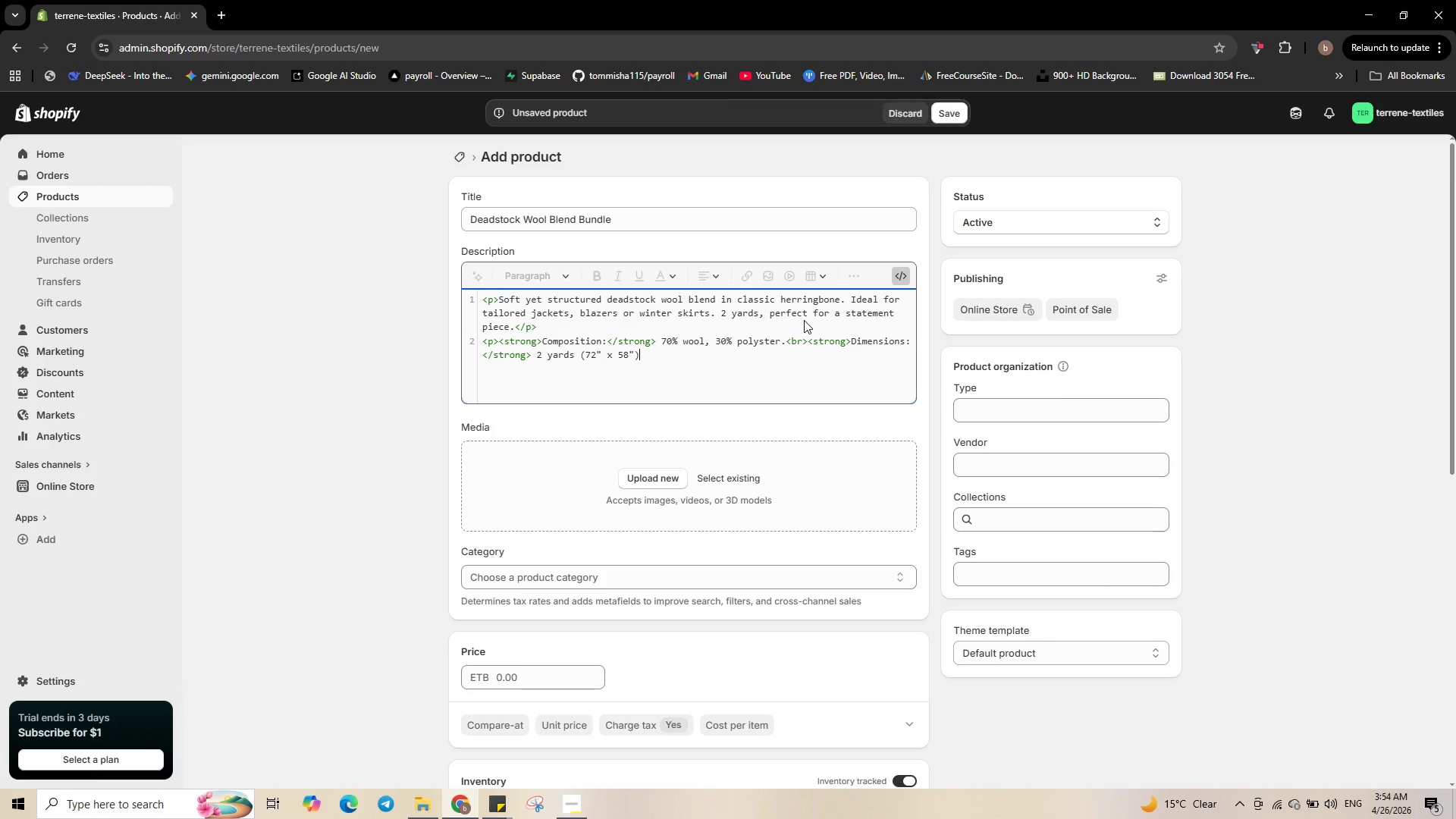 
 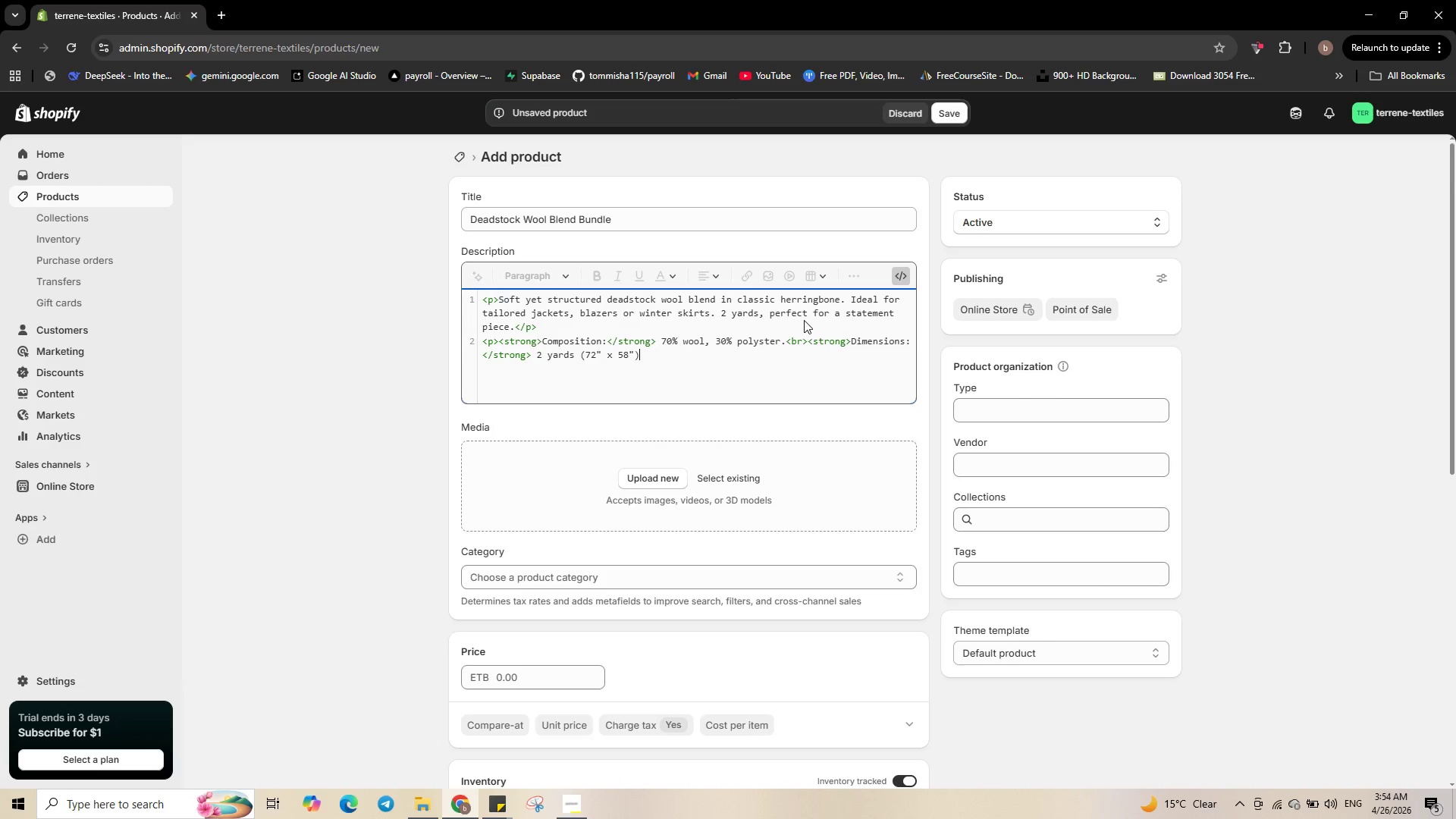 
key(ArrowRight)
 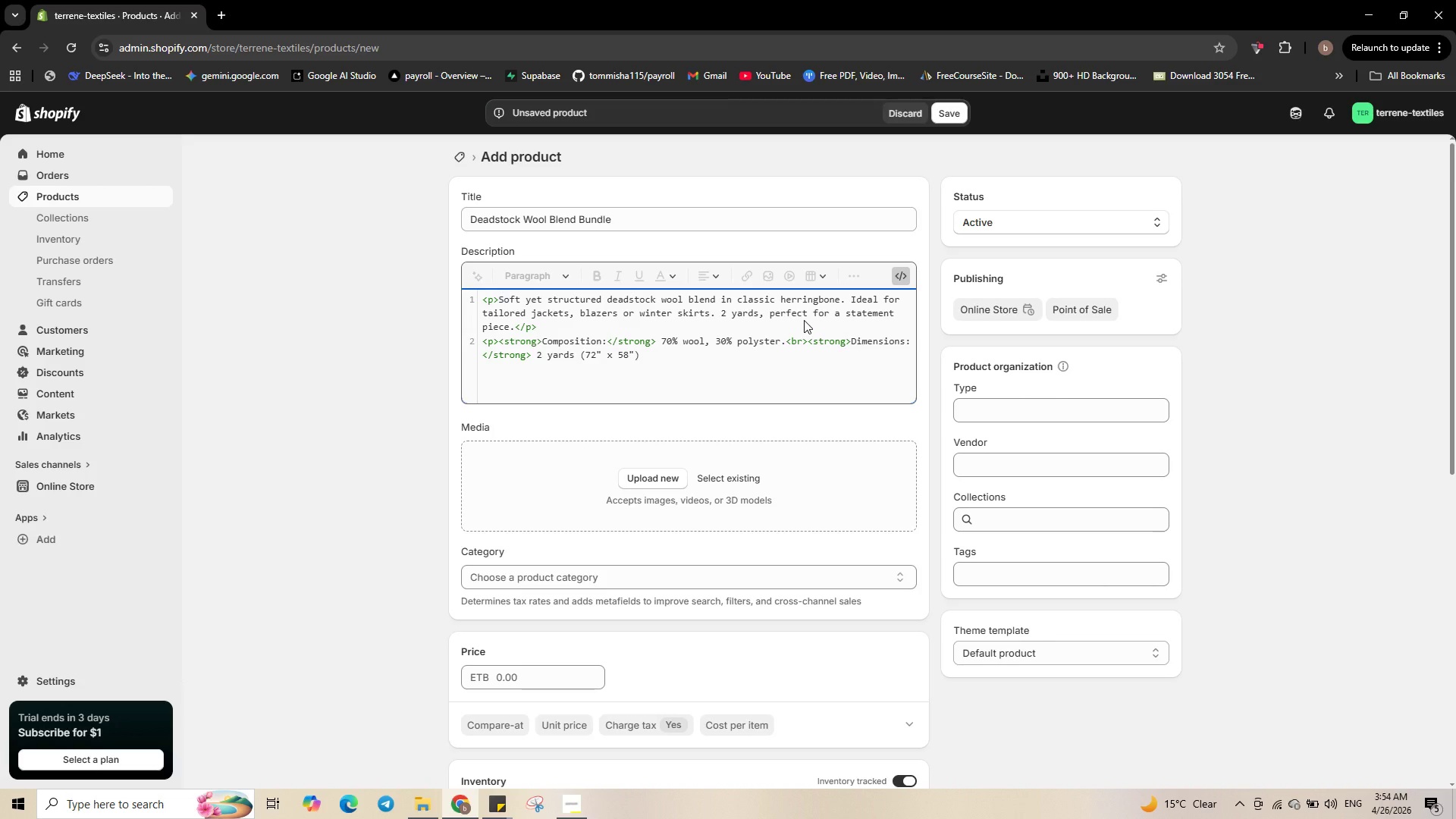 
type( wide)
 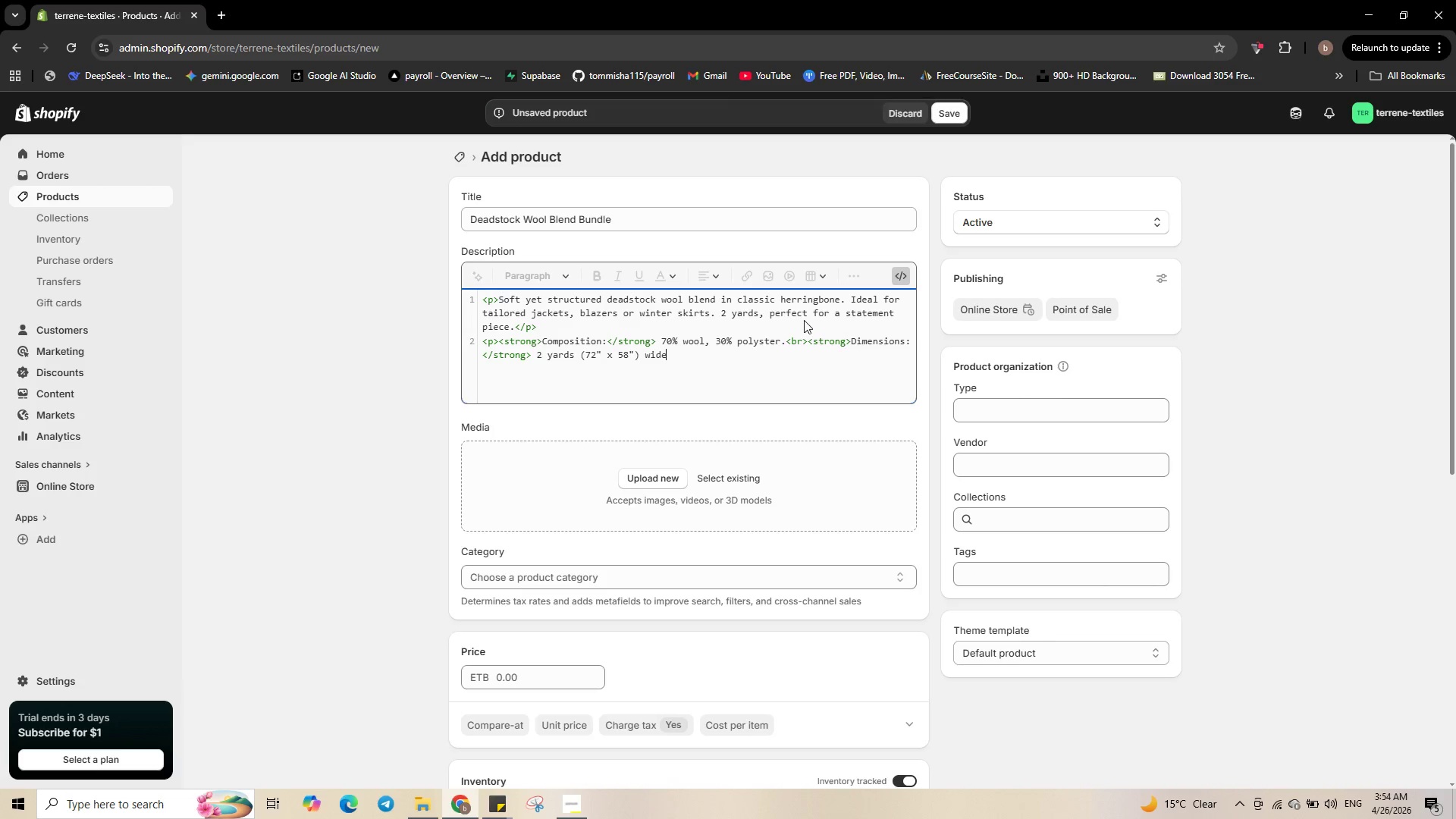 
type(.<br><strong>)
 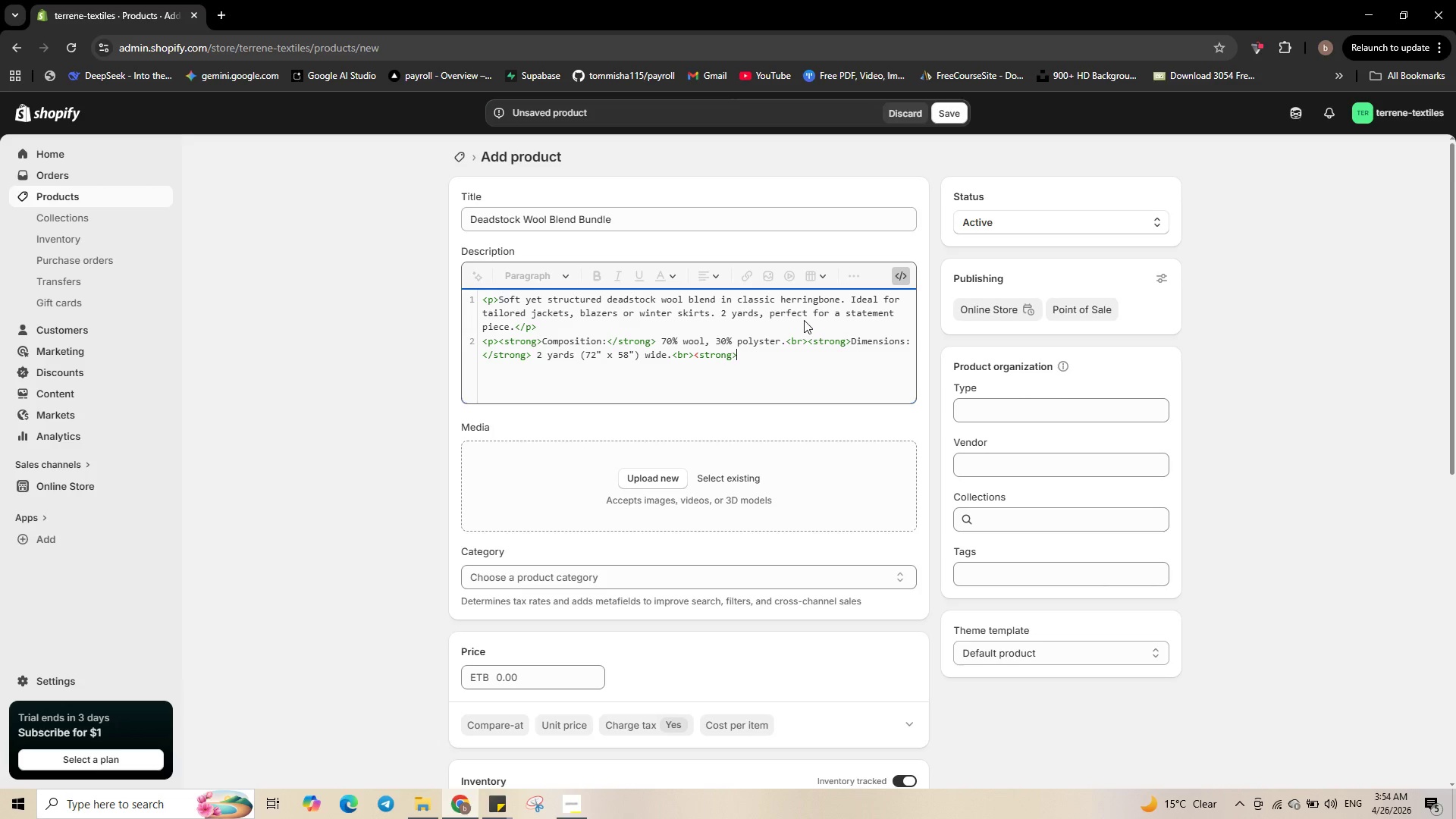 
type(Weig)
 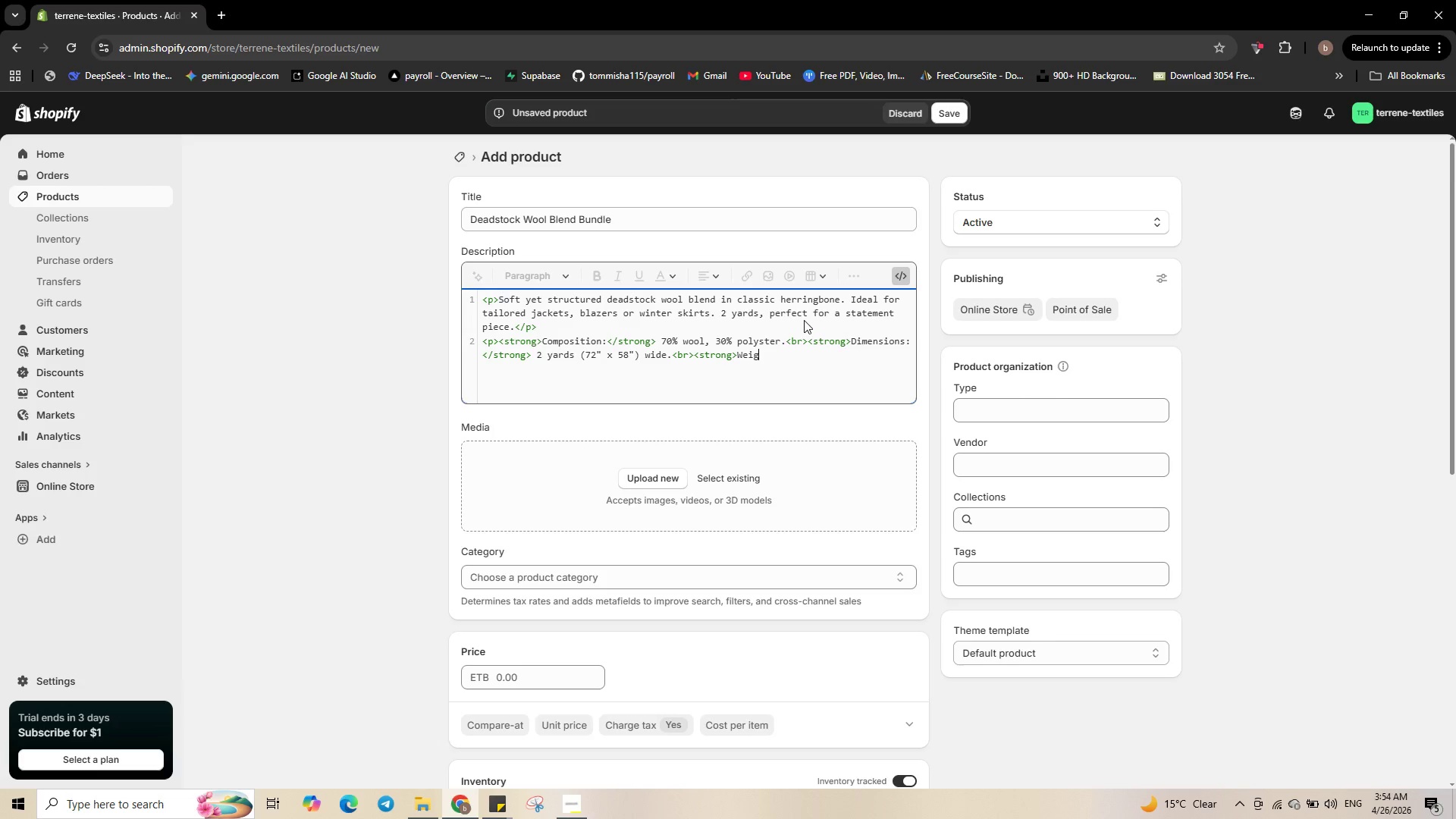 
key(Backspace)
 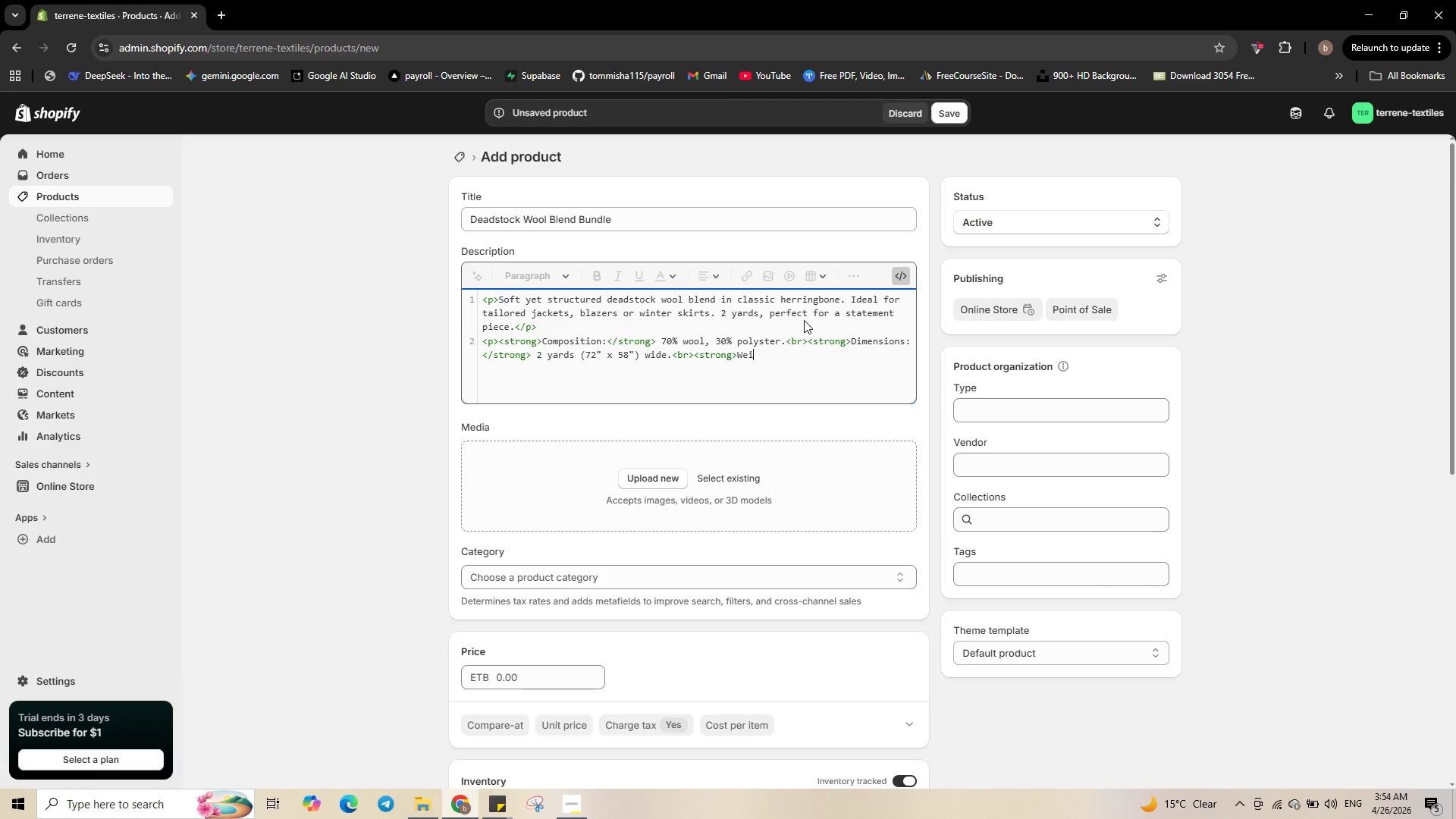 
type(ght)
 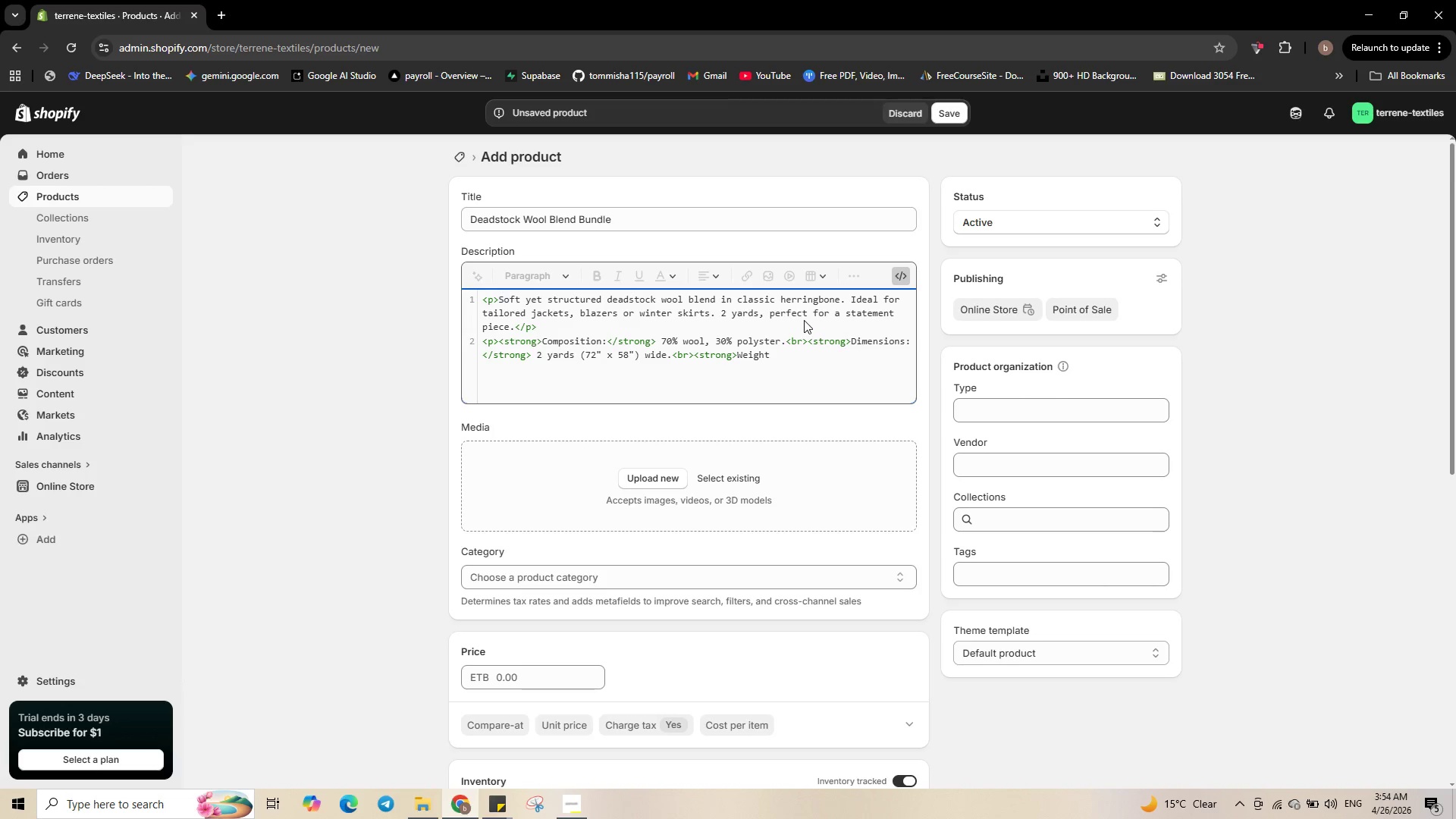 
type(<)
key(Backspace)
type(:</strong>)
 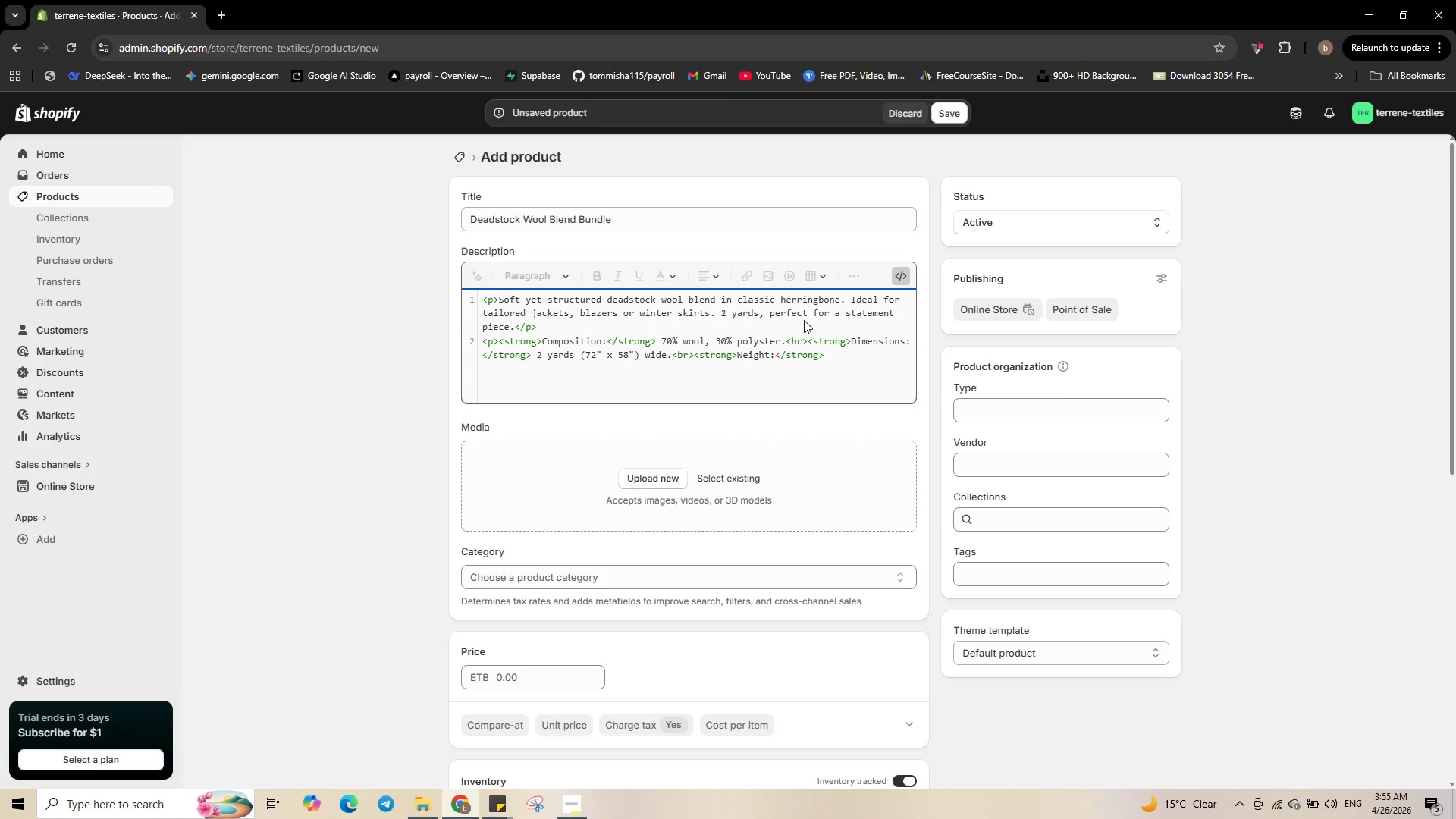 
wait(6.61)
 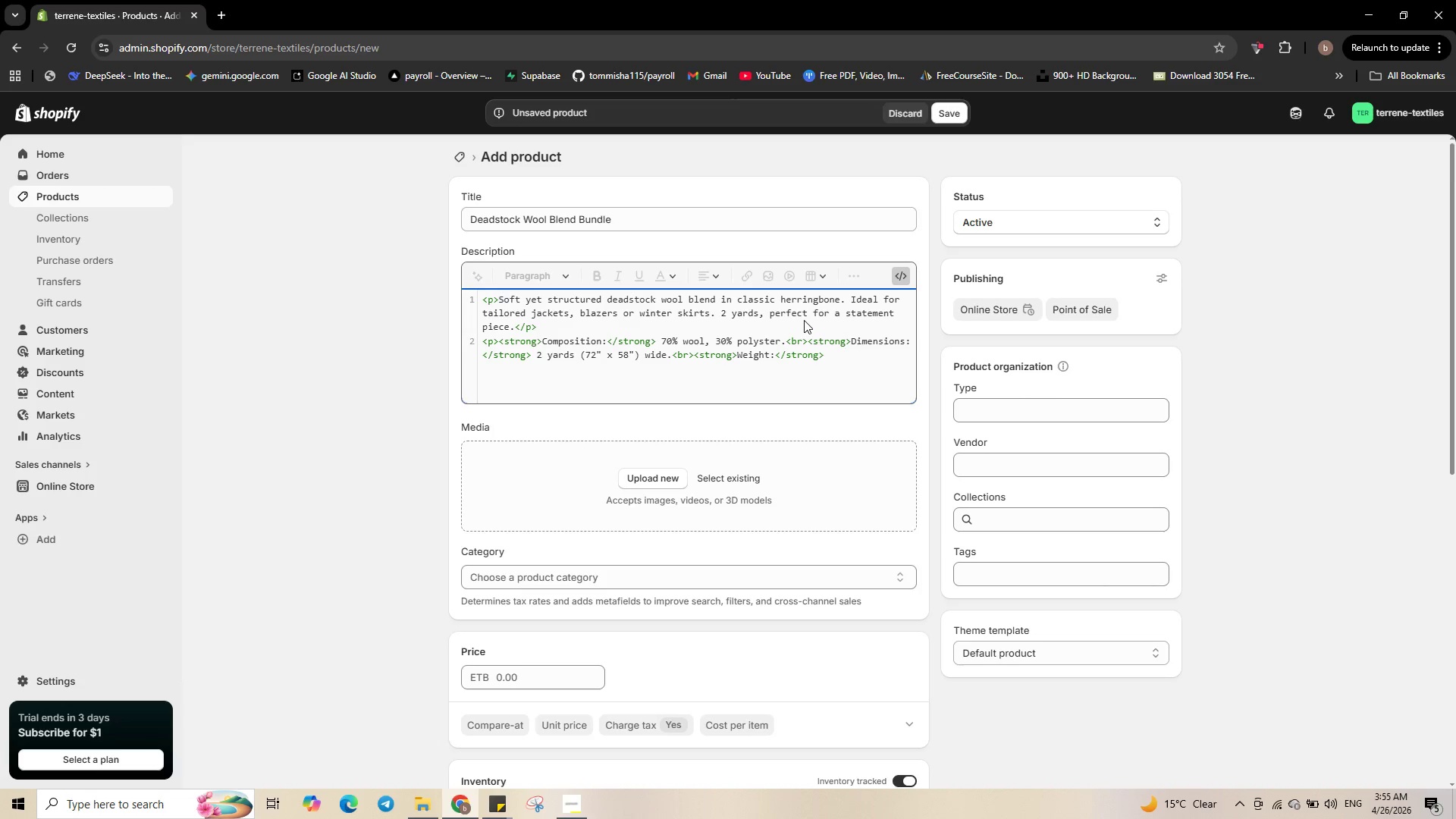 
type( Medium-heavy )
 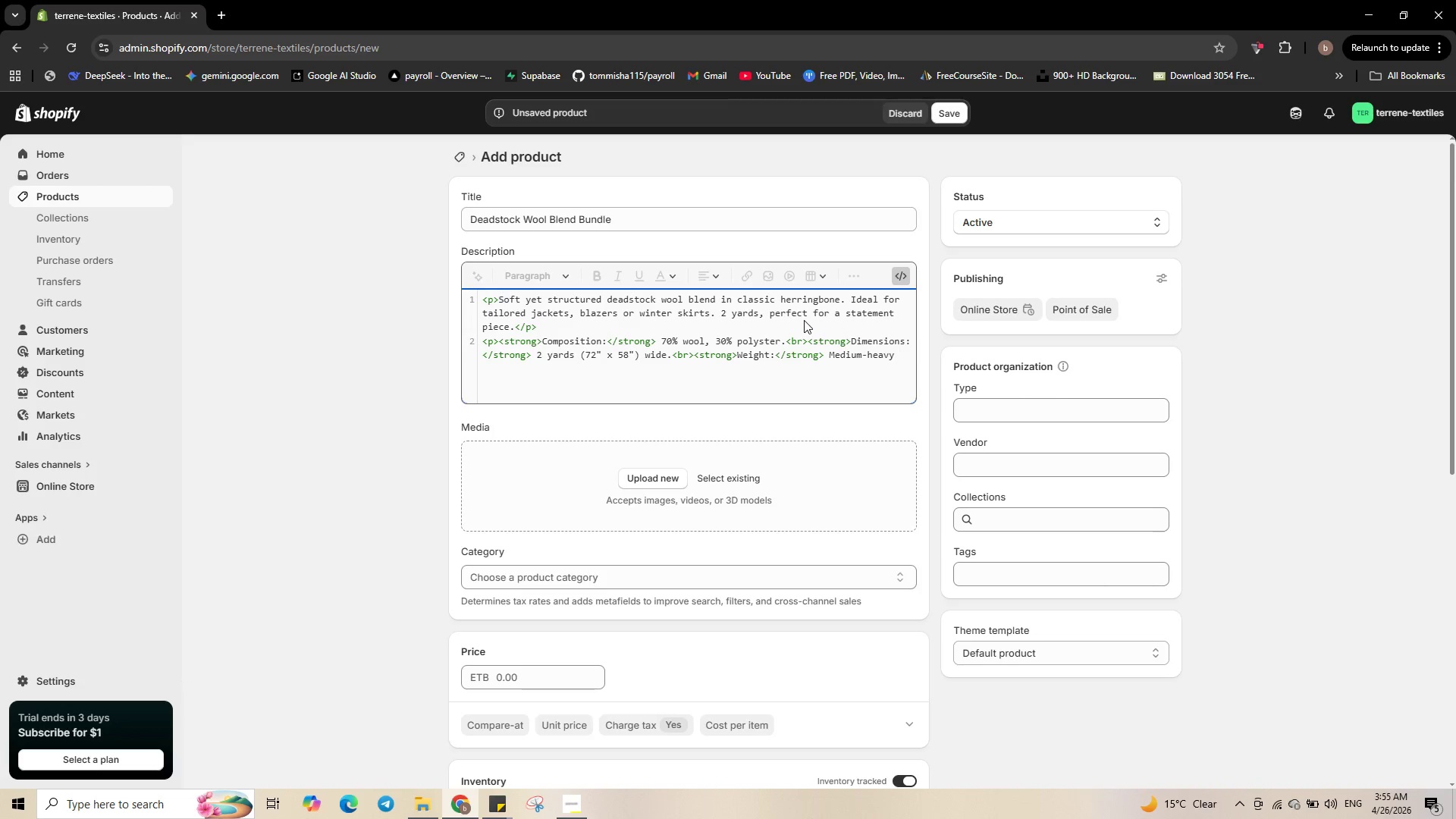 
hold_key(key=ShiftRight, duration=3.52)
 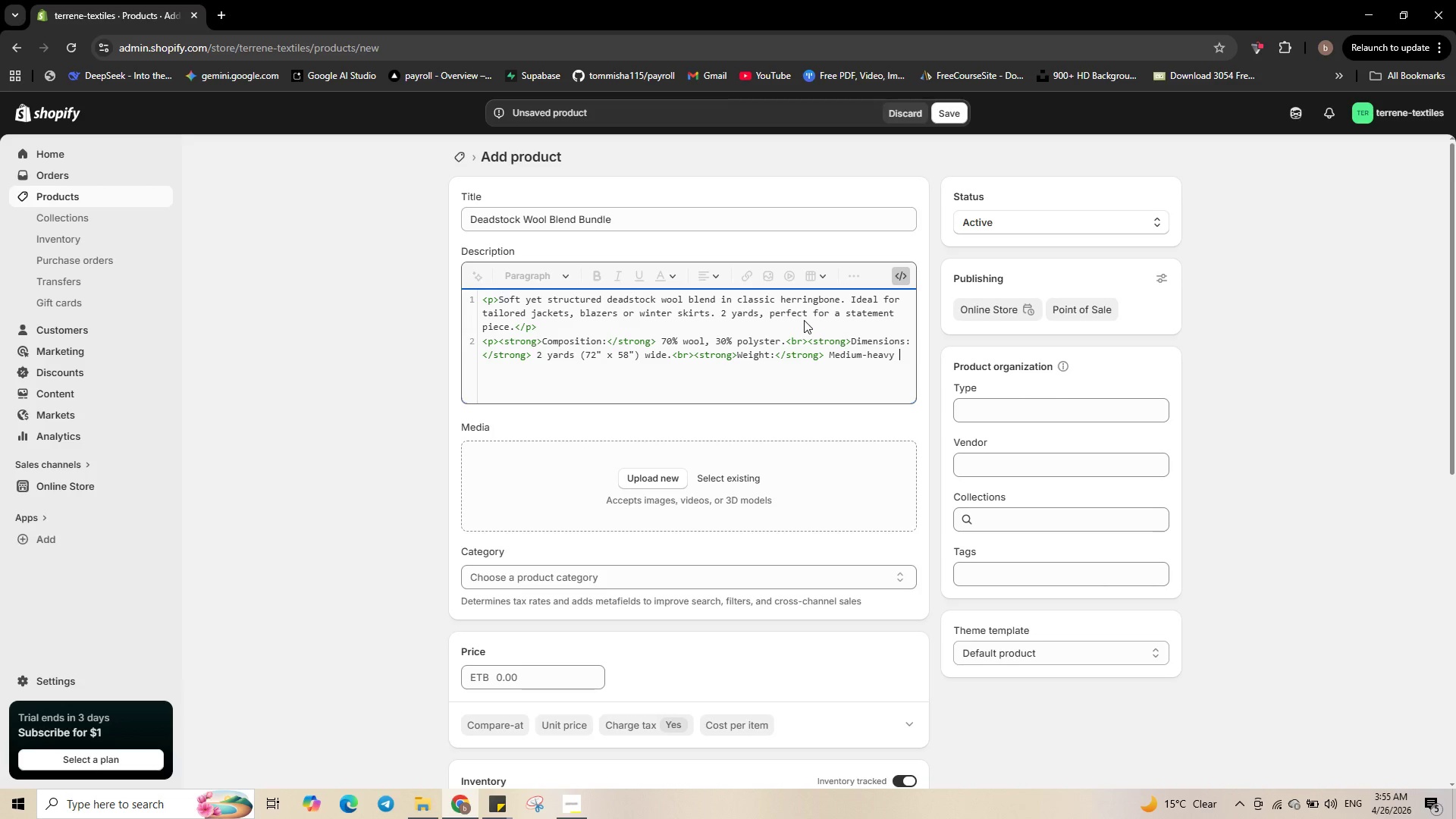 
key(Backspace)
 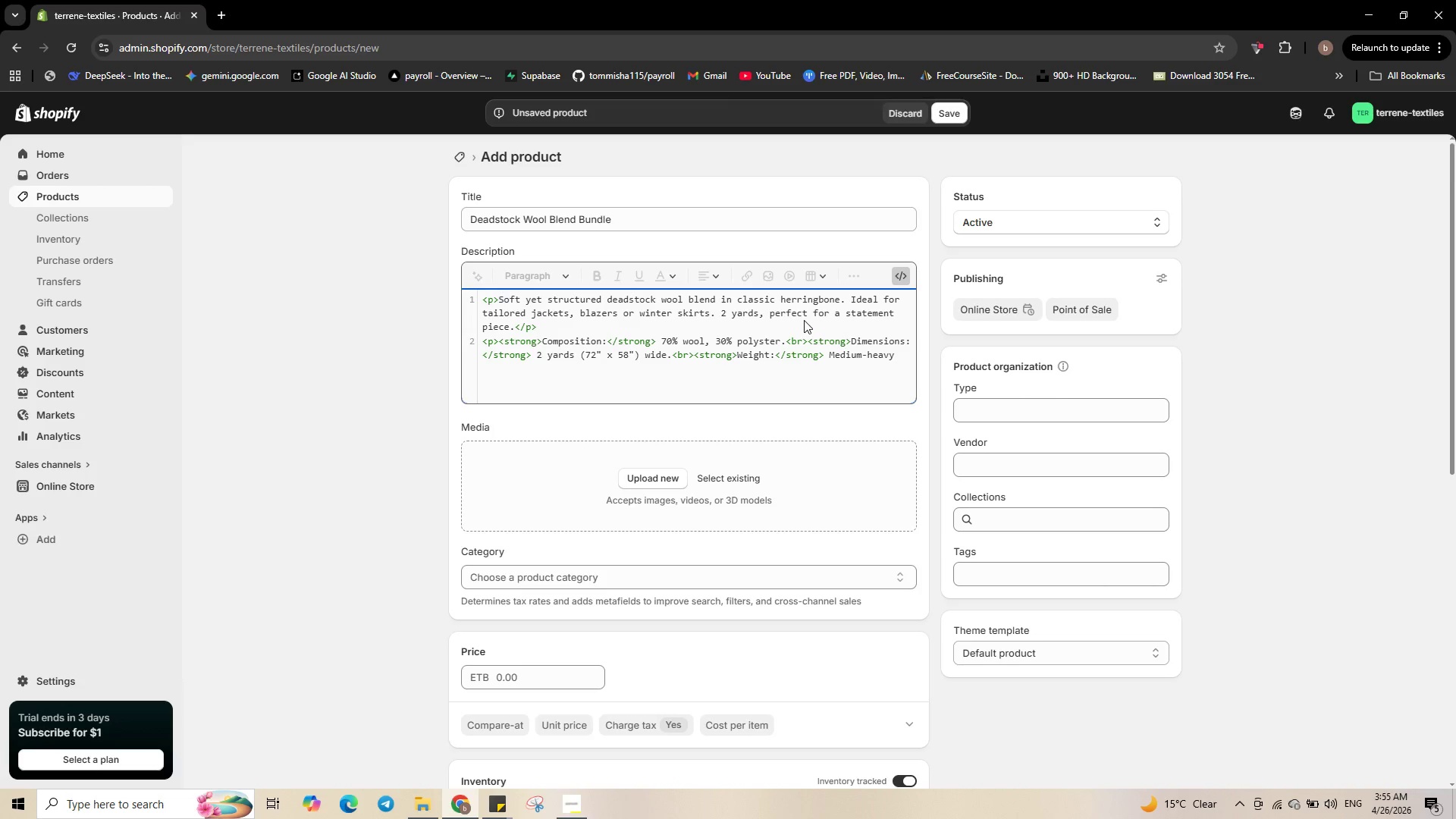 
key(Period)
 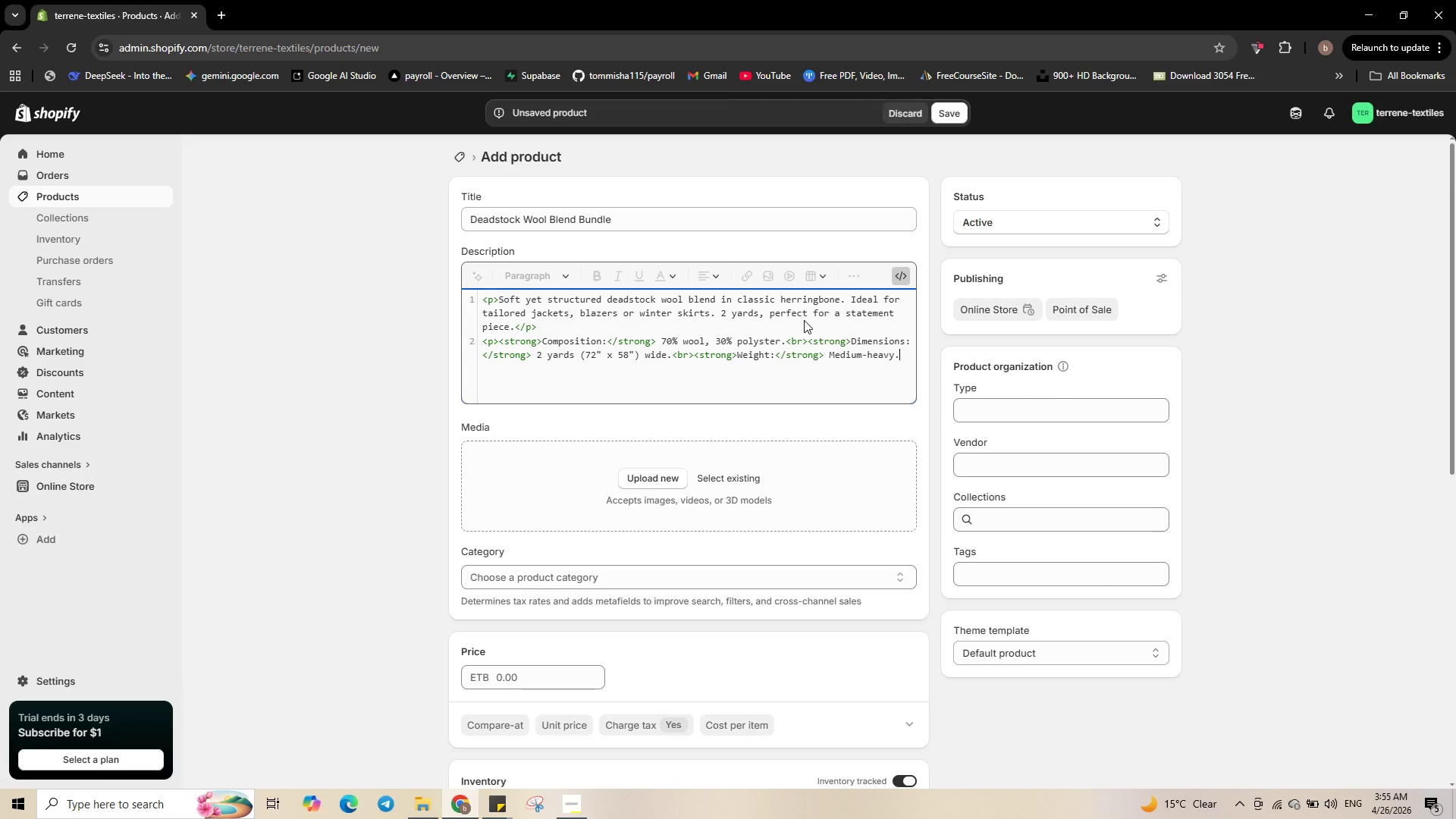 
key(Shift+Comma)
 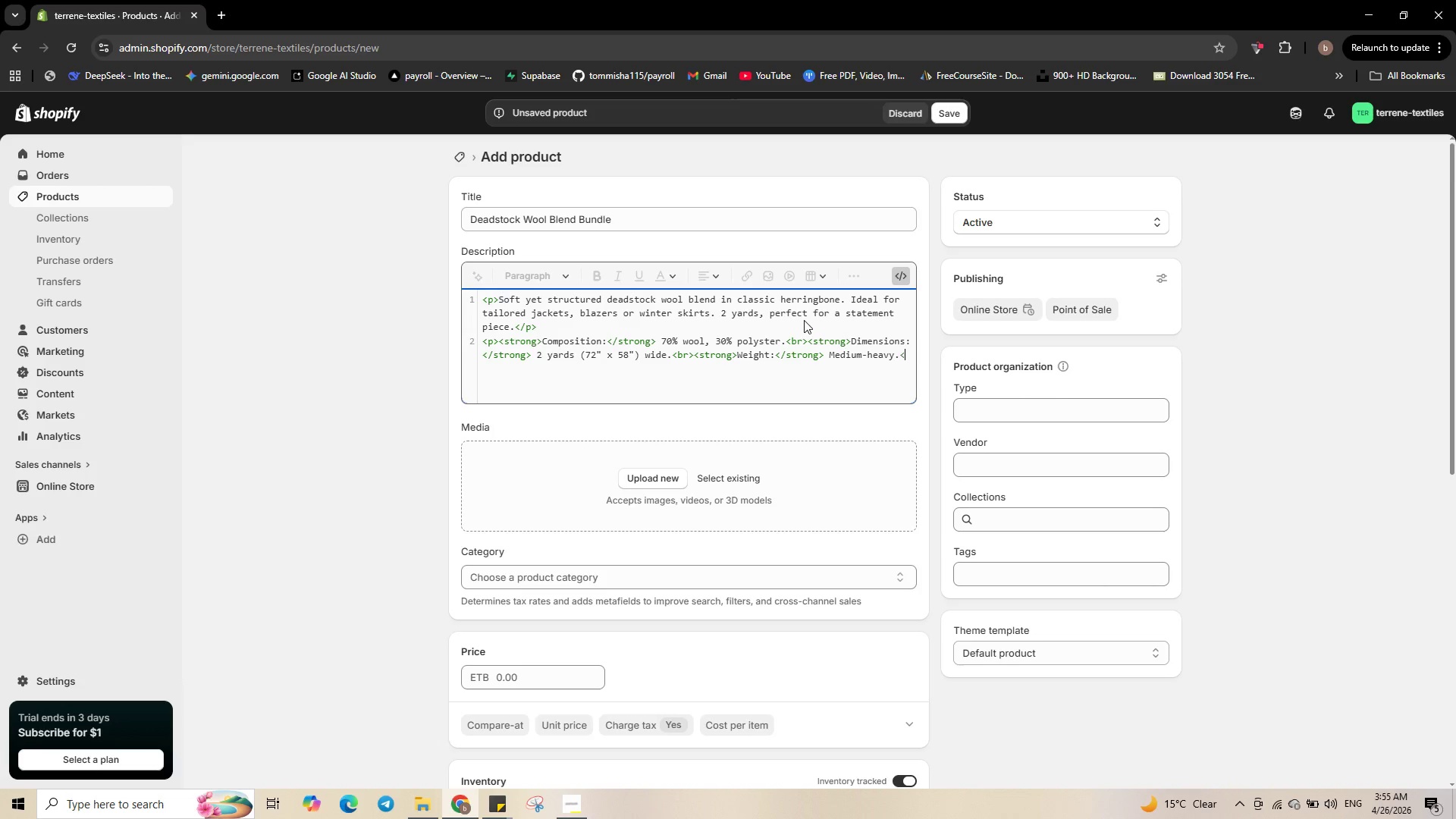 
key(Slash)
 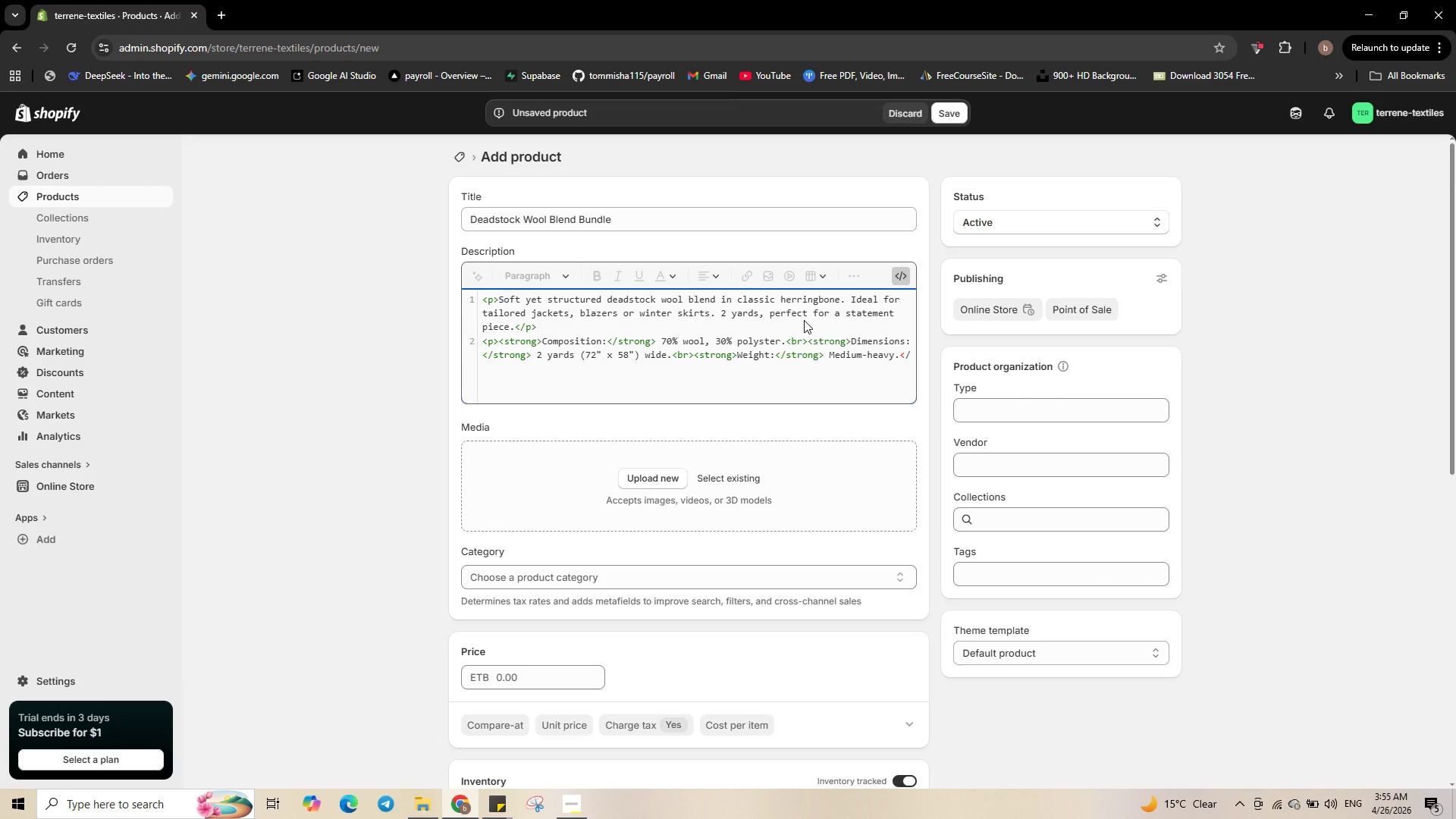 
key(P)
 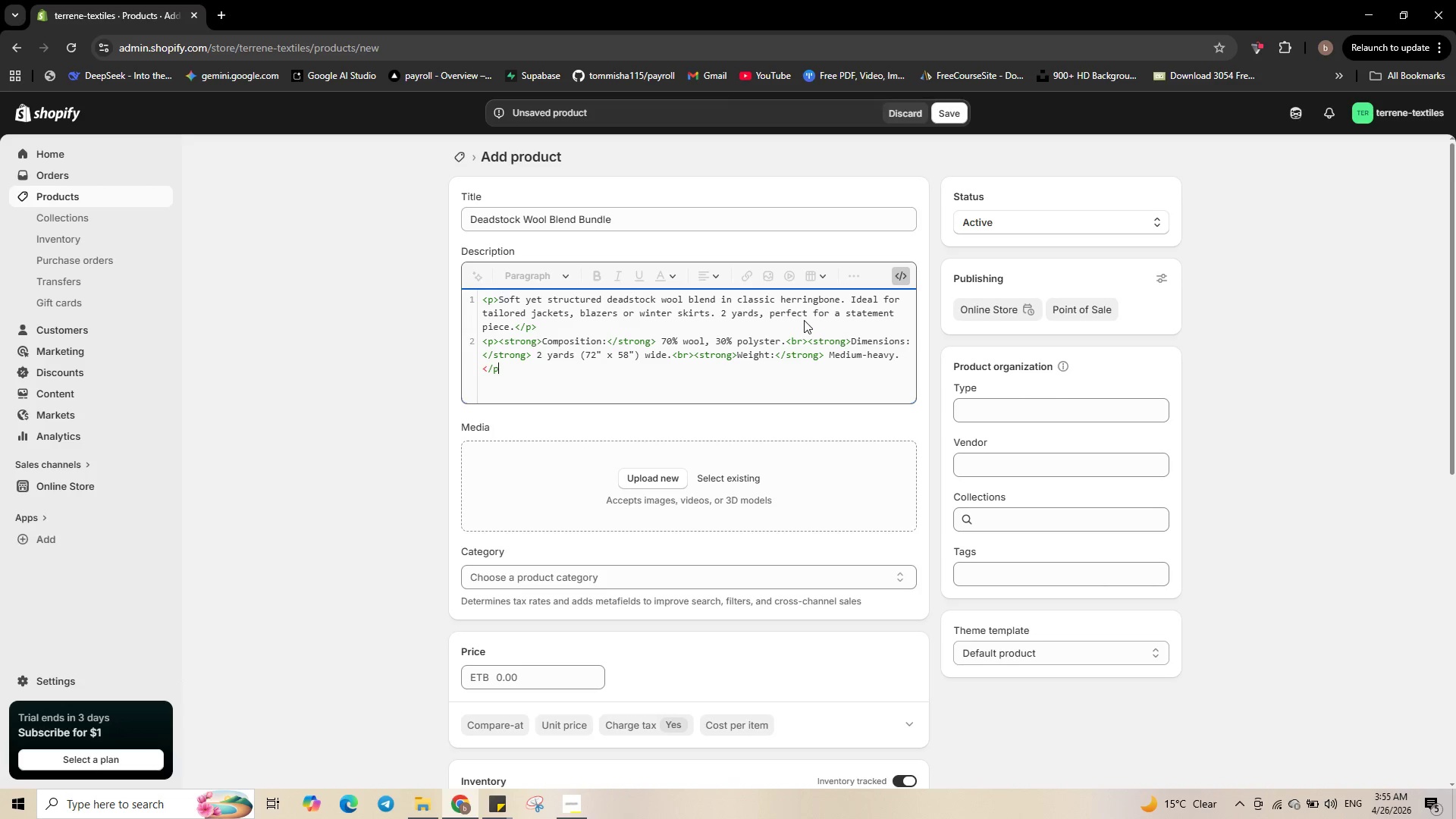 
key(Shift+Period)
 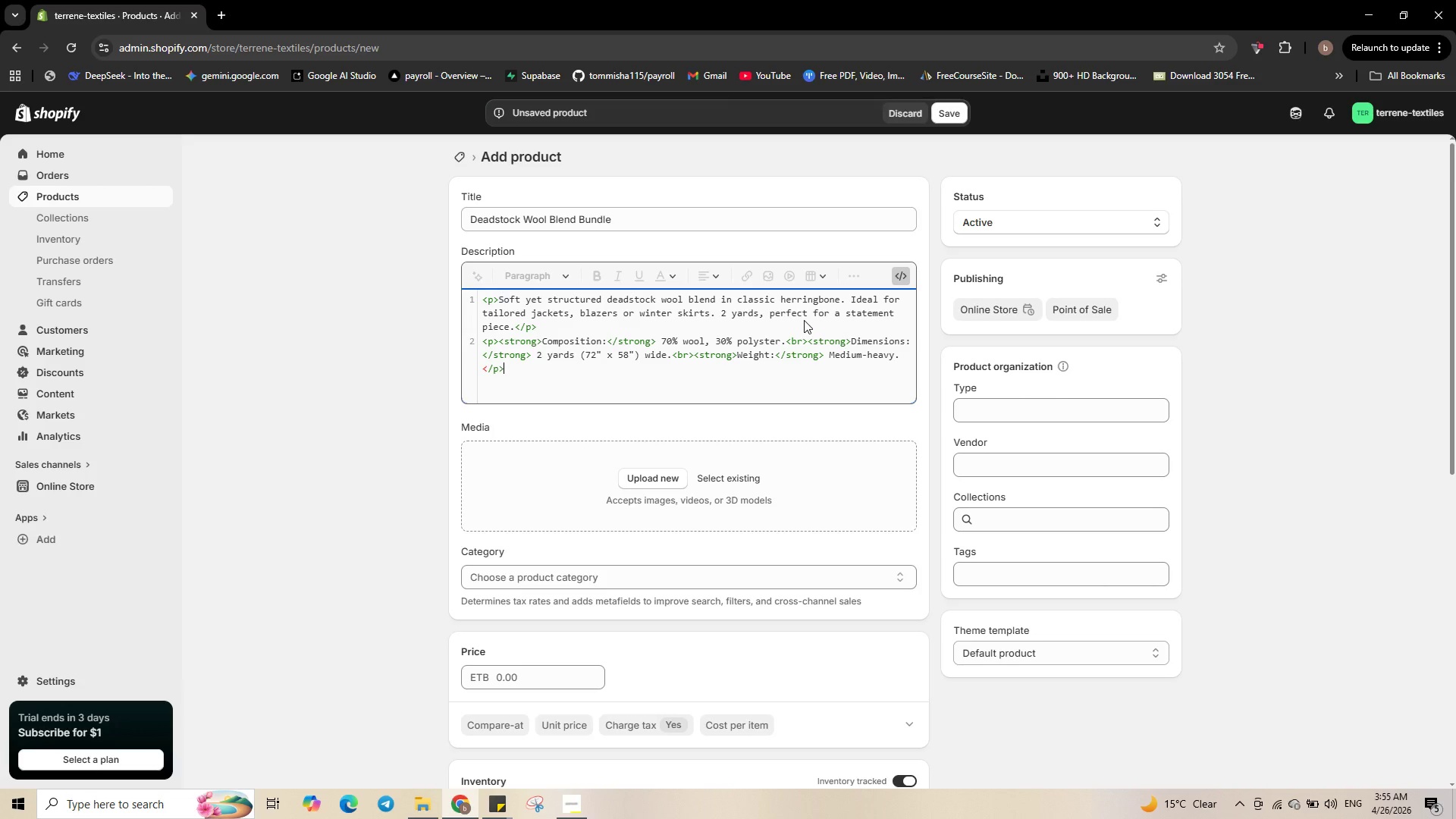 
key(Enter)
 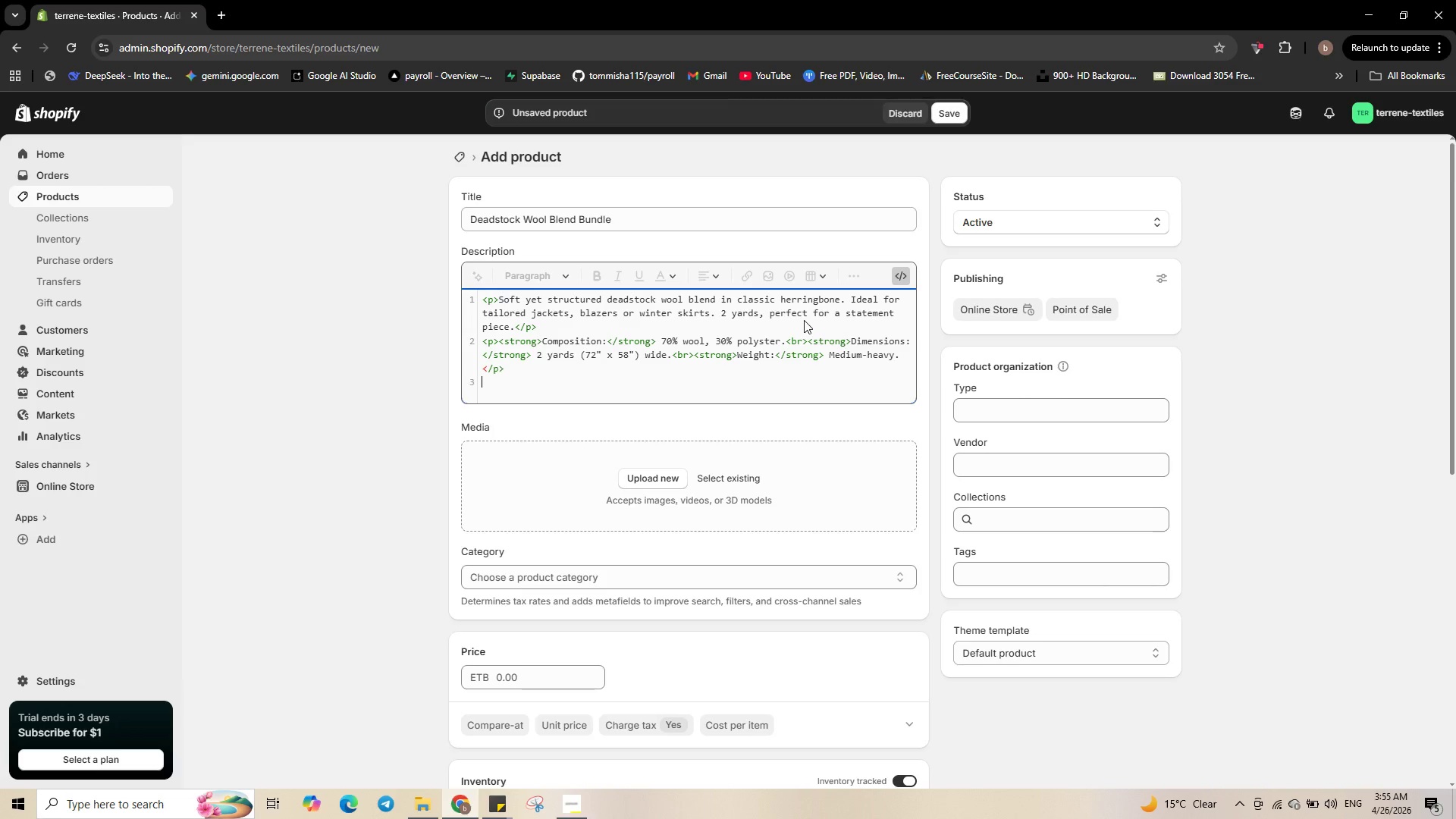 
key(Shift+Comma)
 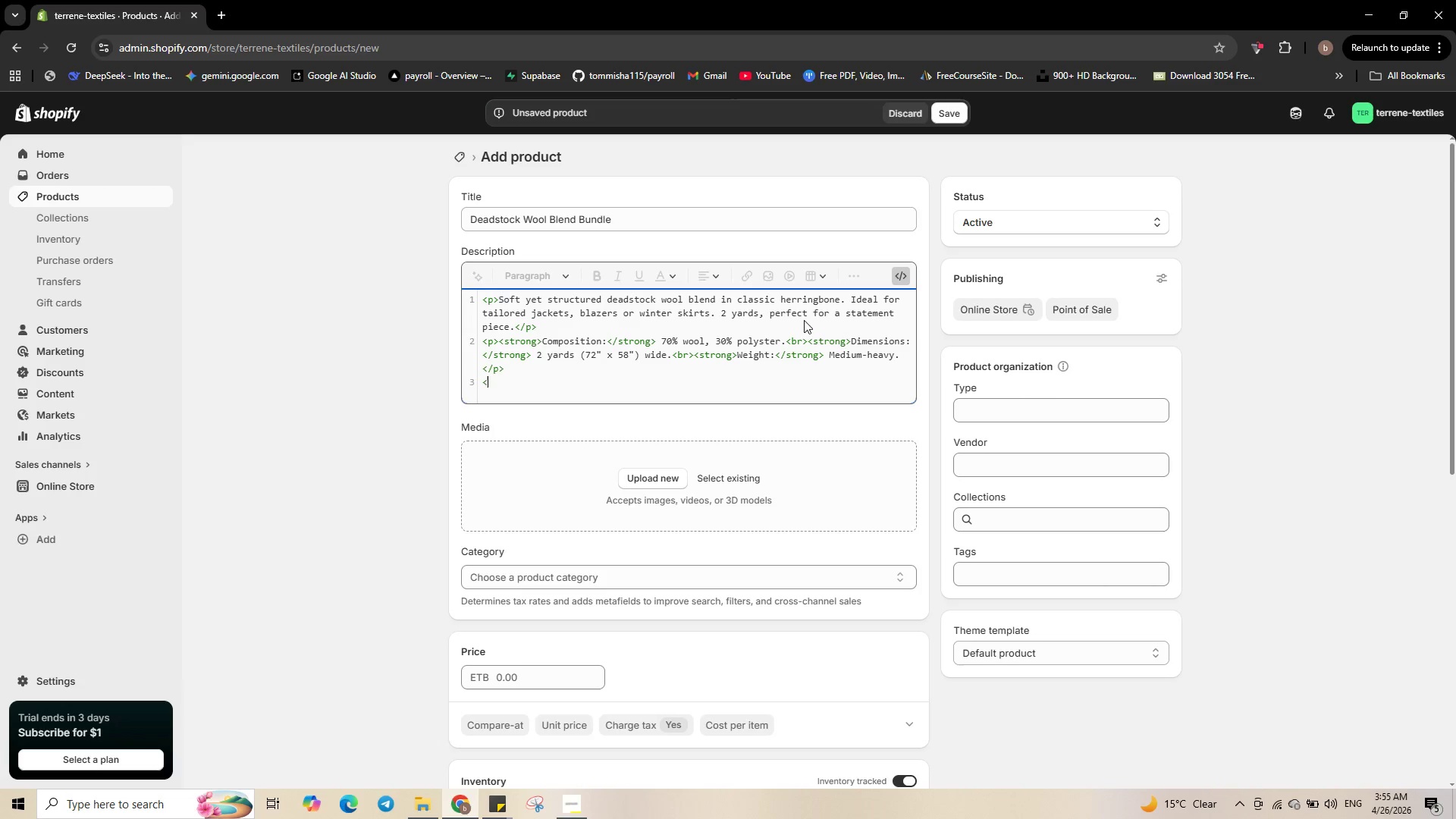 
key(P)
 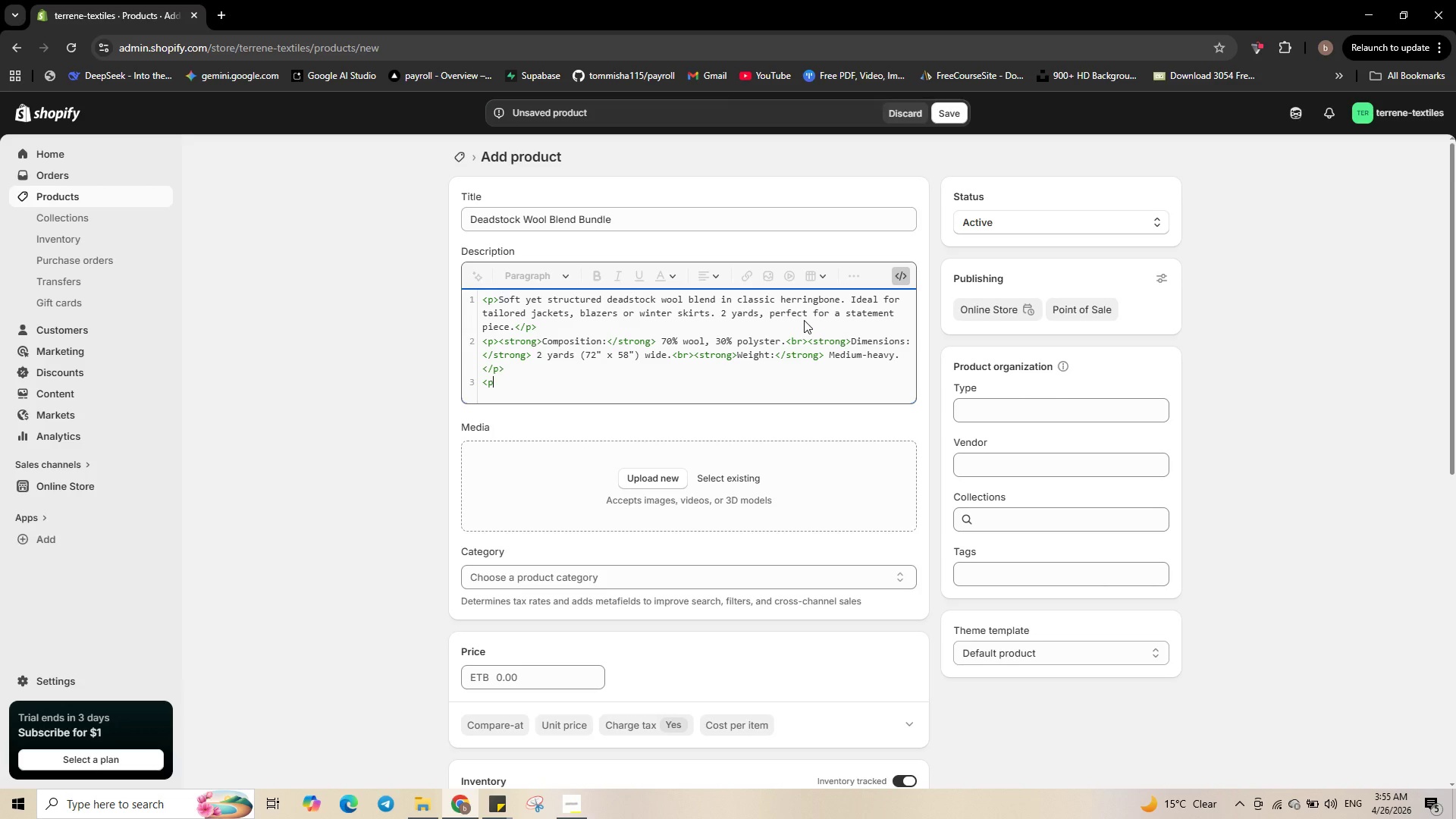 
key(Shift+Period)
 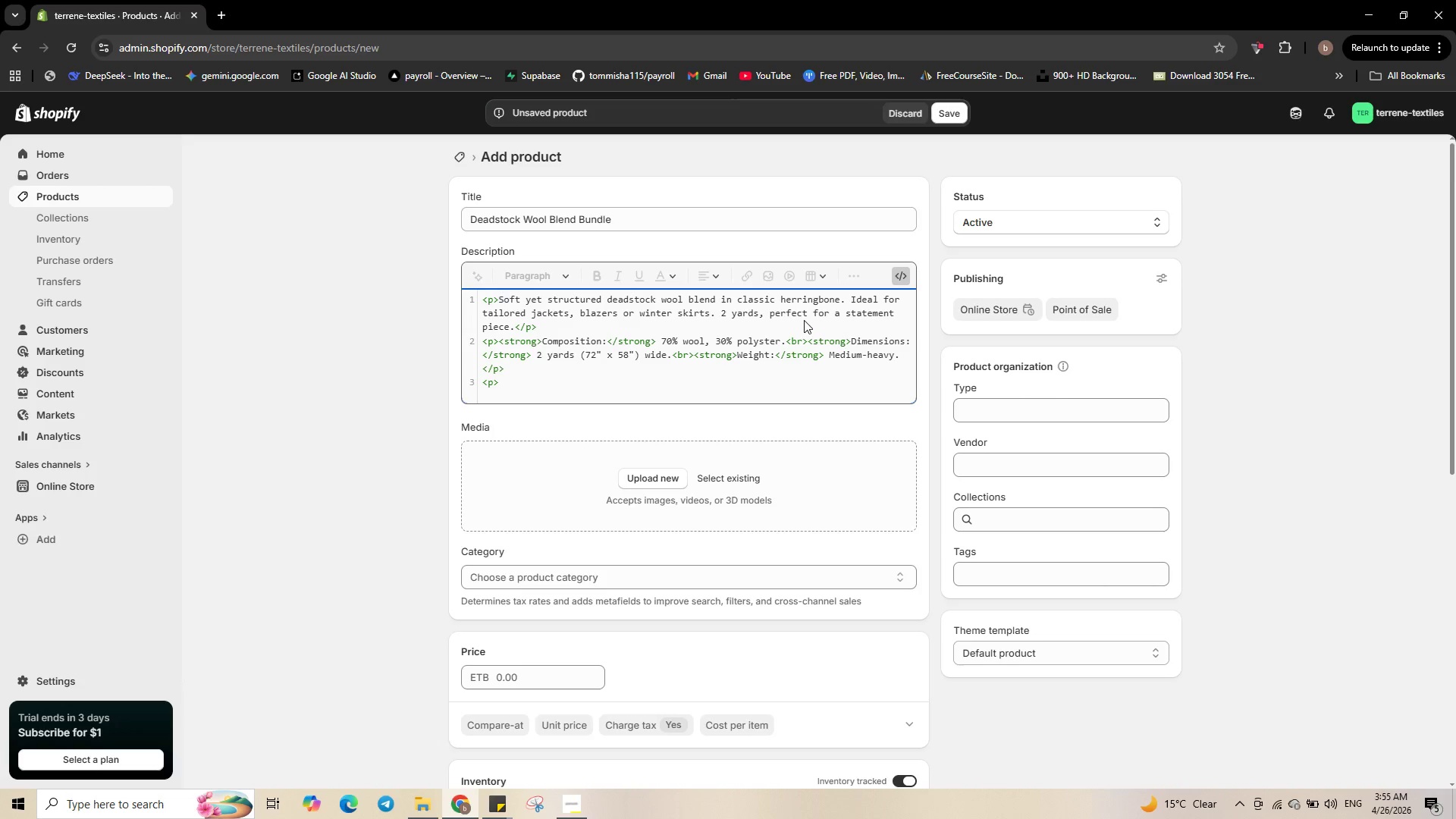 
type(Orgi)
key(Backspace)
key(Backspace)
type(iginak)
key(Backspace)
type(lly )
 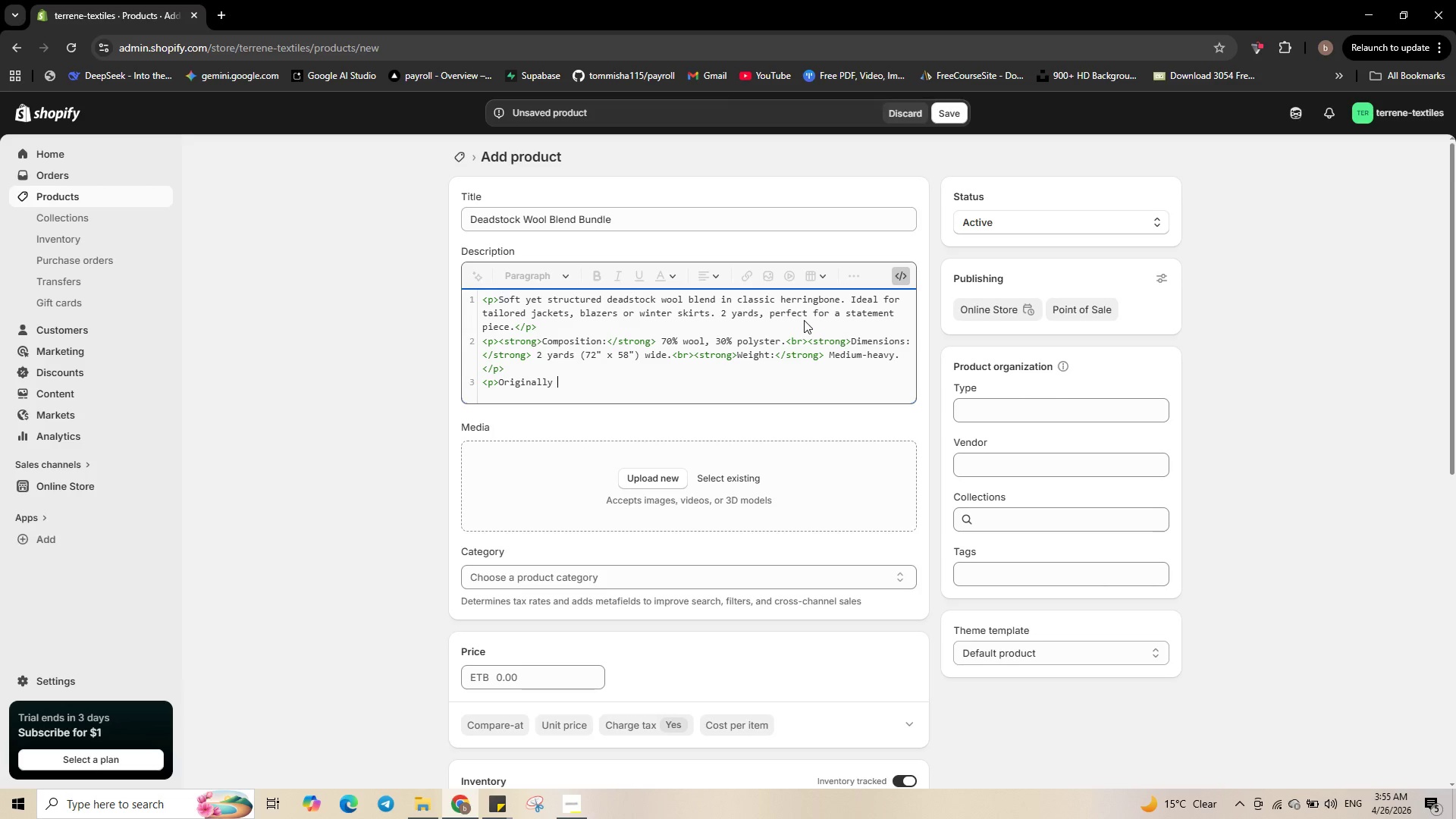 
key(Control+ArrowLeft)
 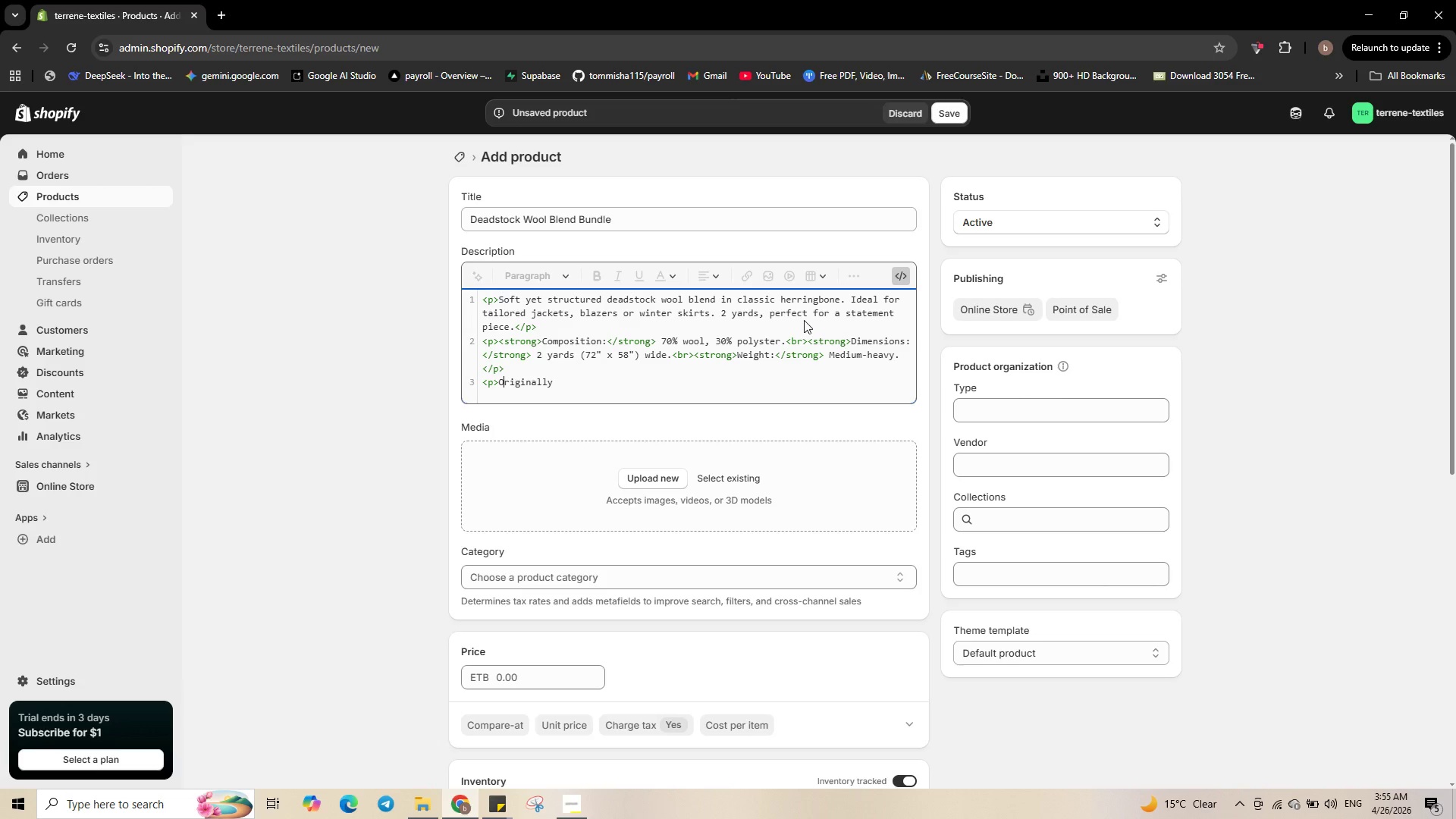 
key(ArrowRight)
 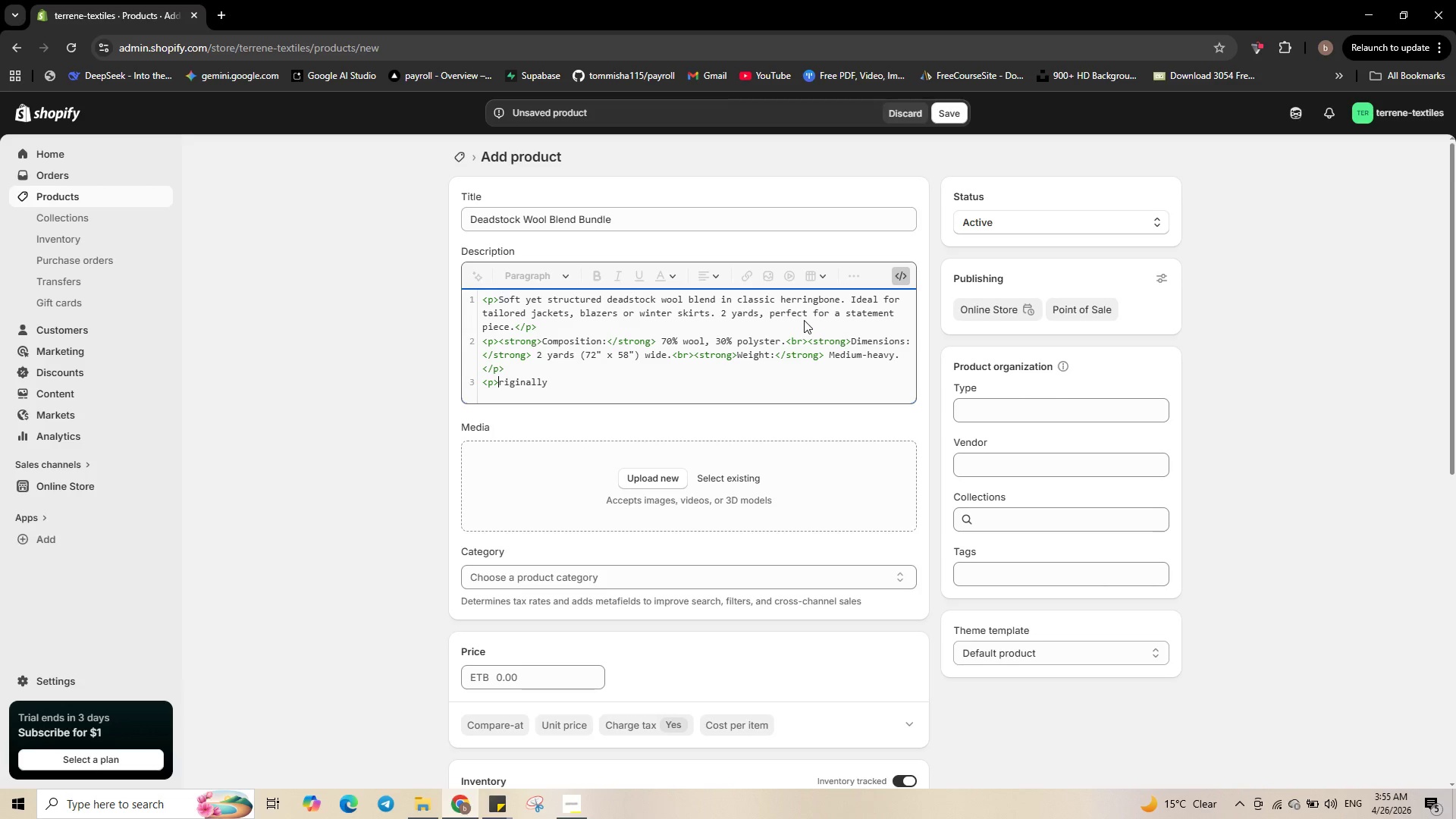 
key(Backspace)
 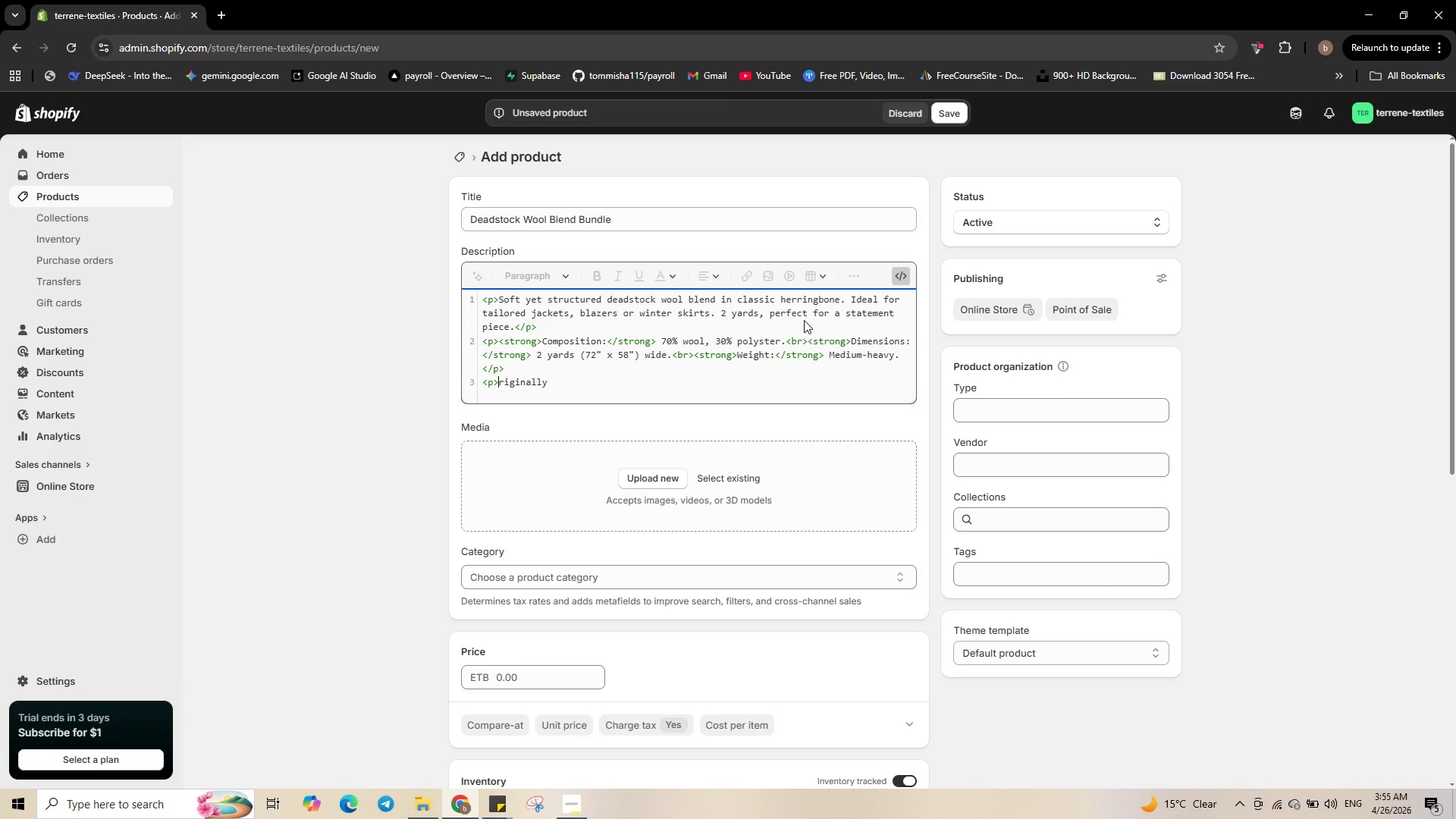 
key(Shift+O)
 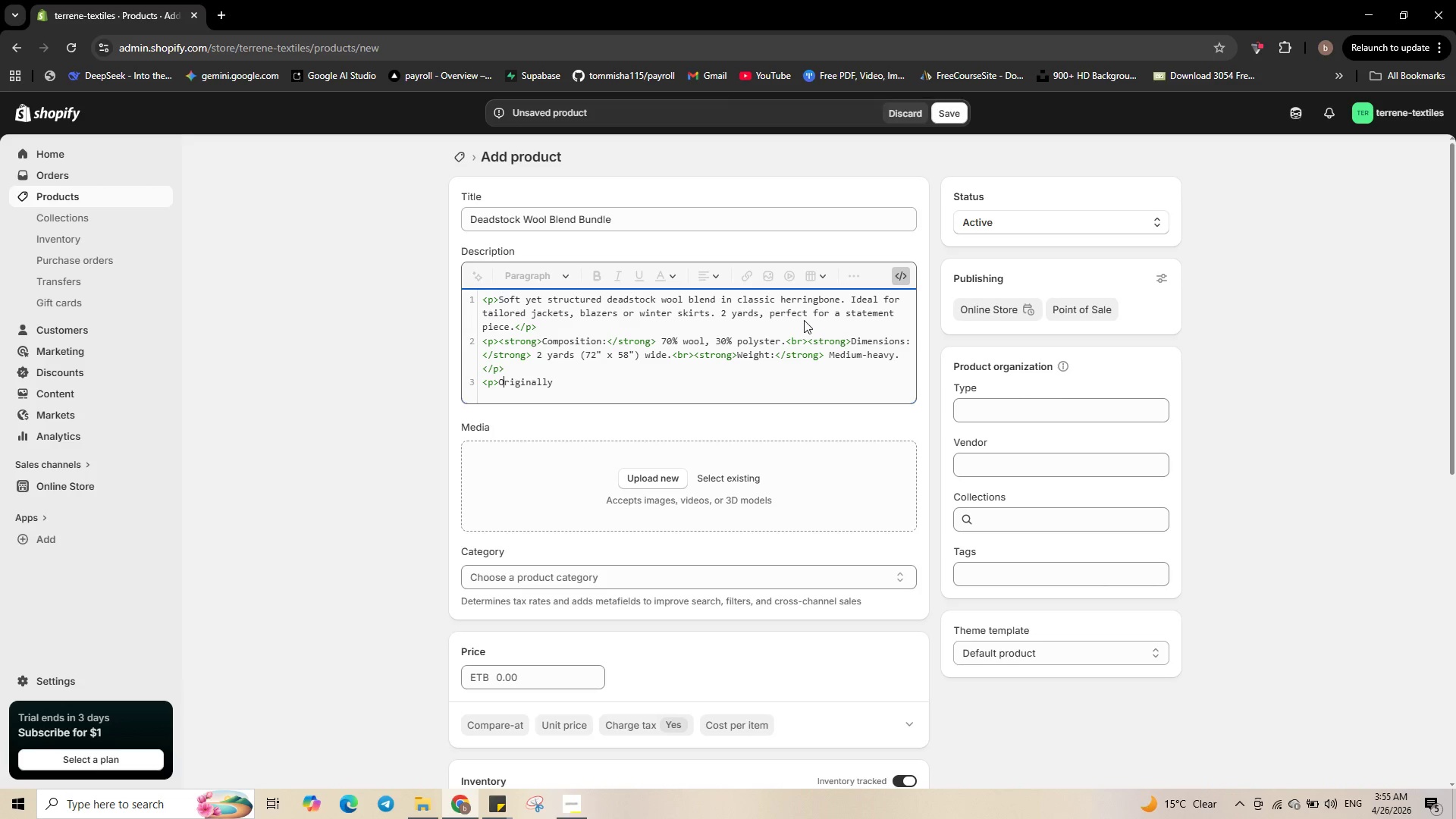 
key(Control+ArrowRight)
 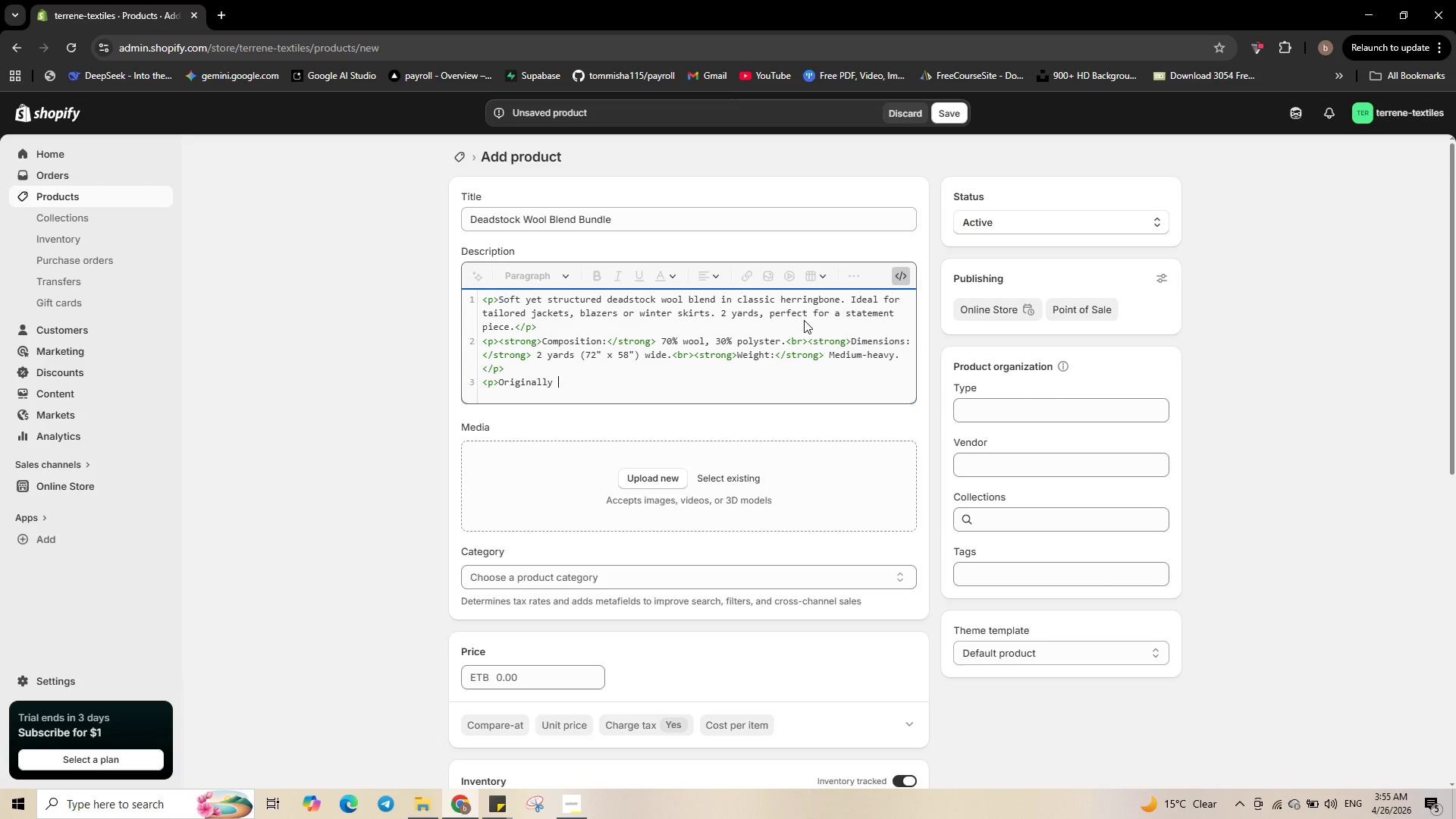 
key(Control+ArrowRight)
 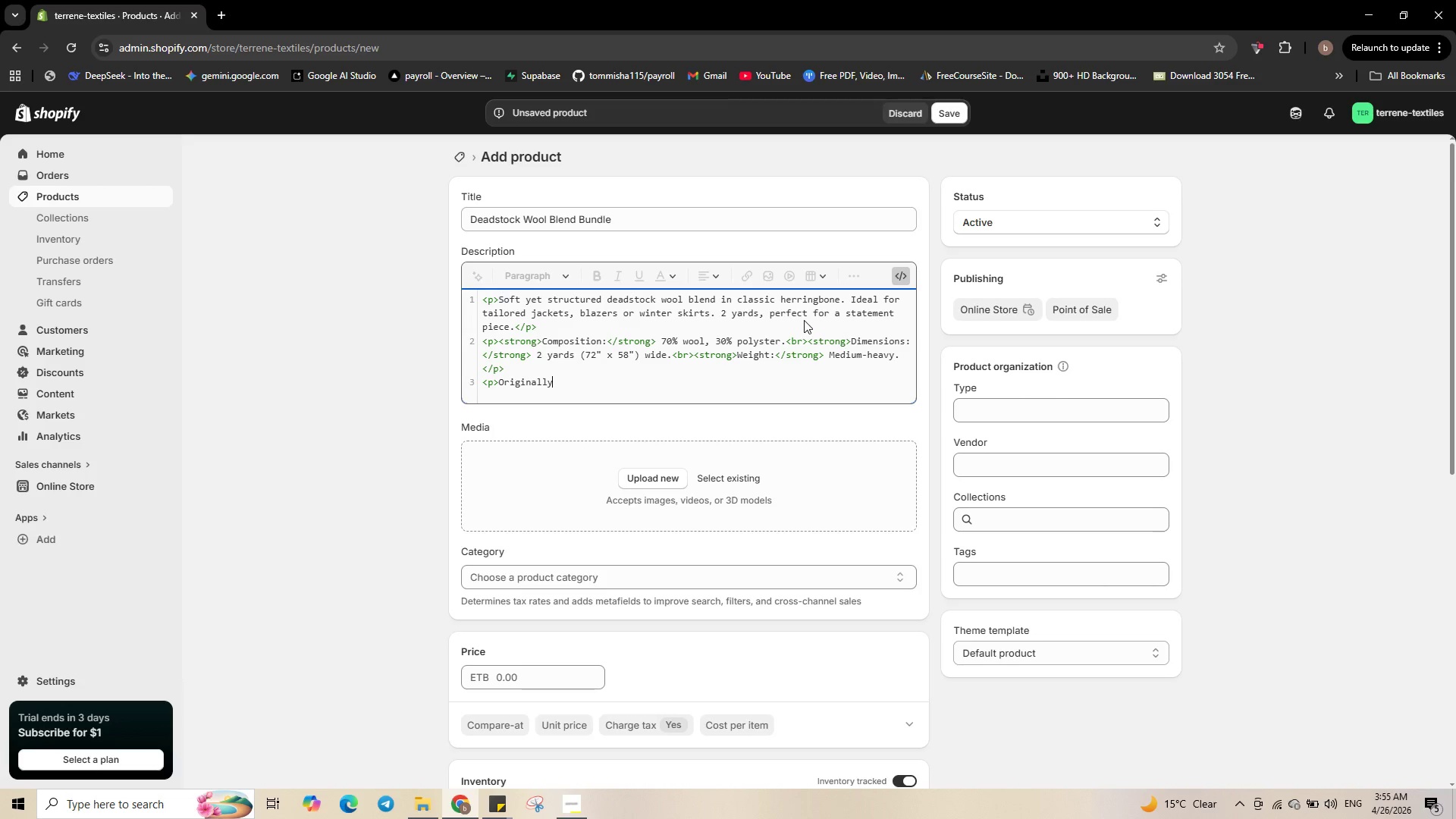 
key(ArrowLeft)
 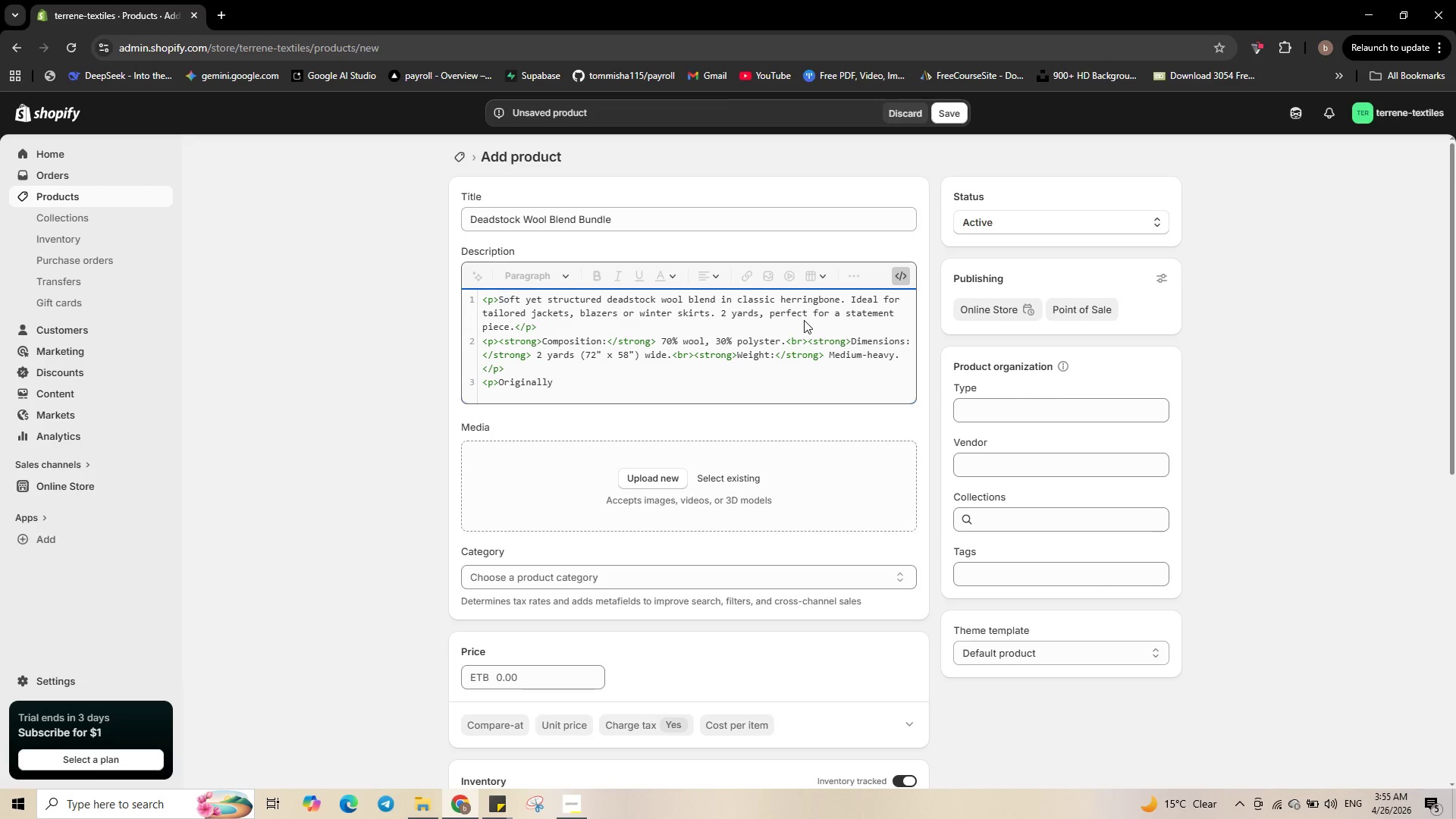 
key(Space)
 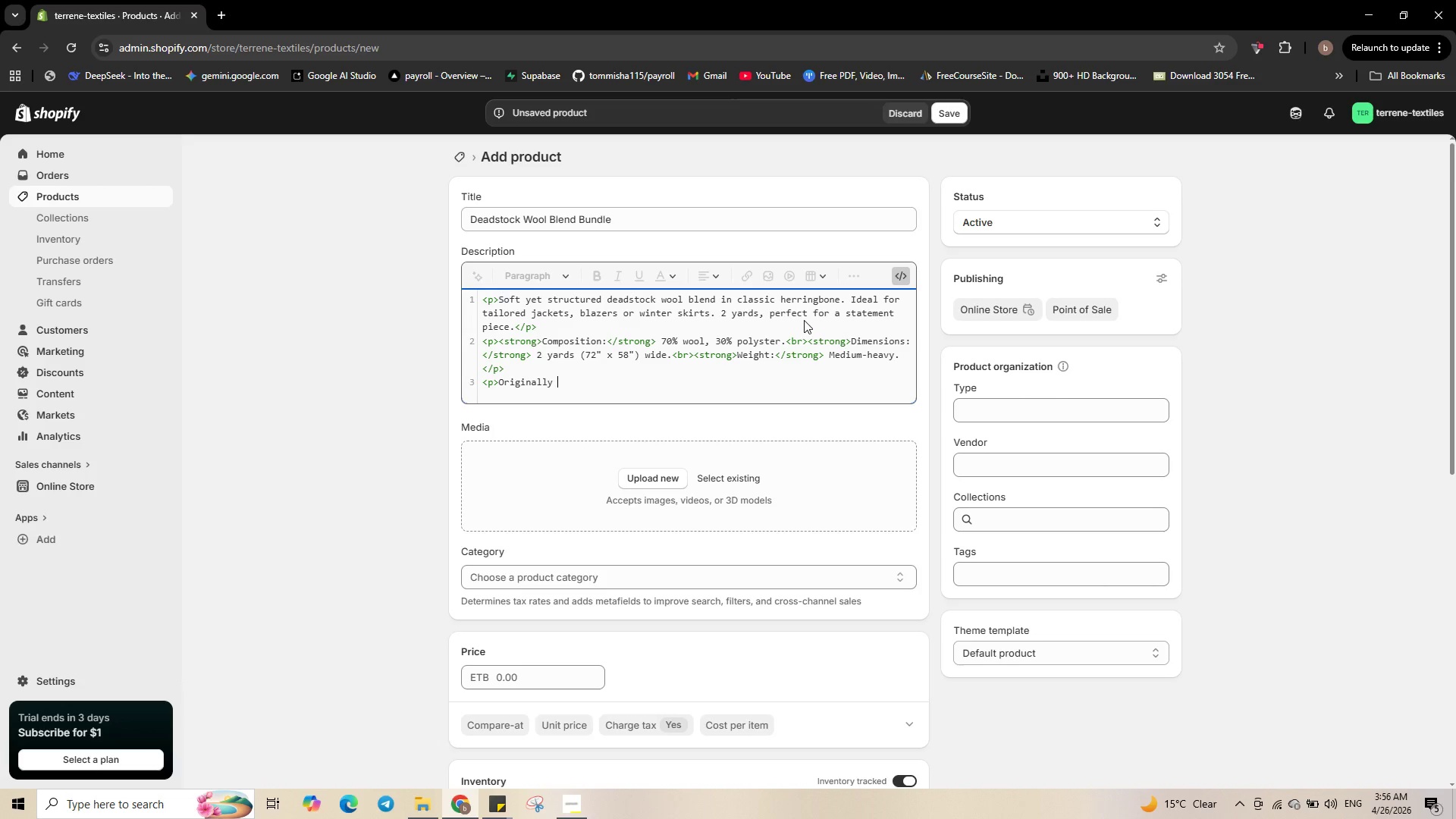 
type(from a designer coat factory )
 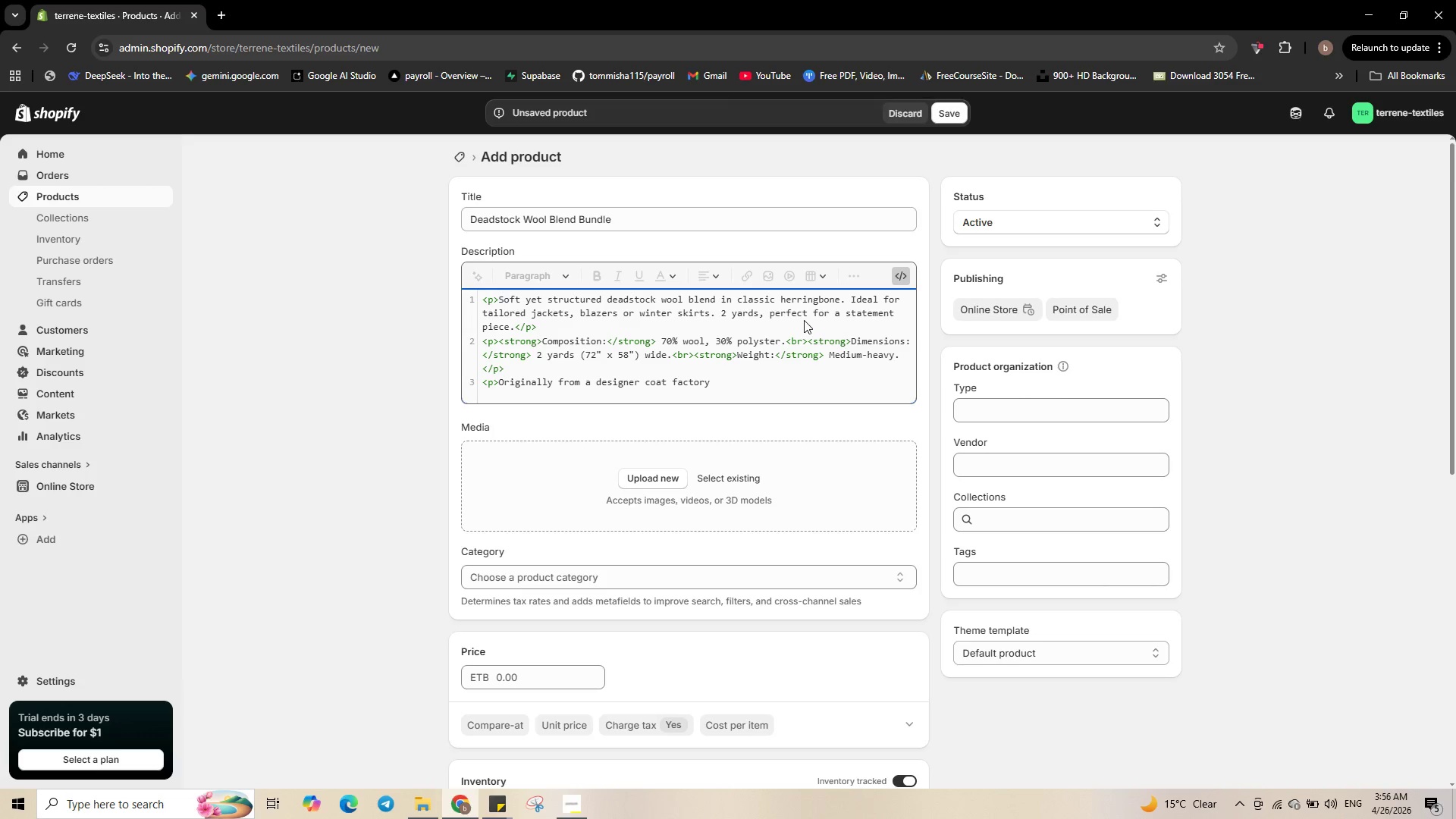 
type(overrun.</p>)
 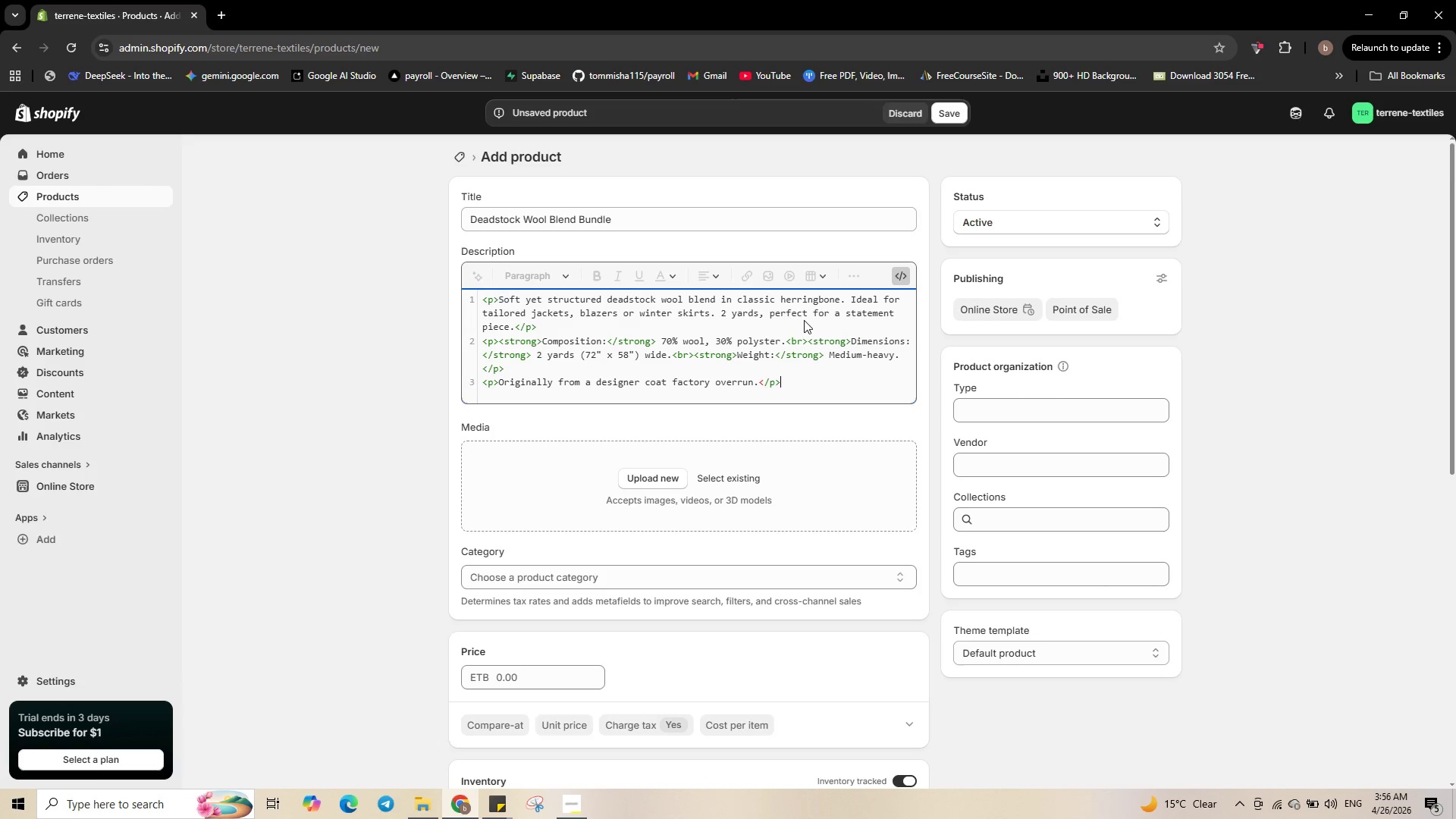 
left_click([1156, 281])
 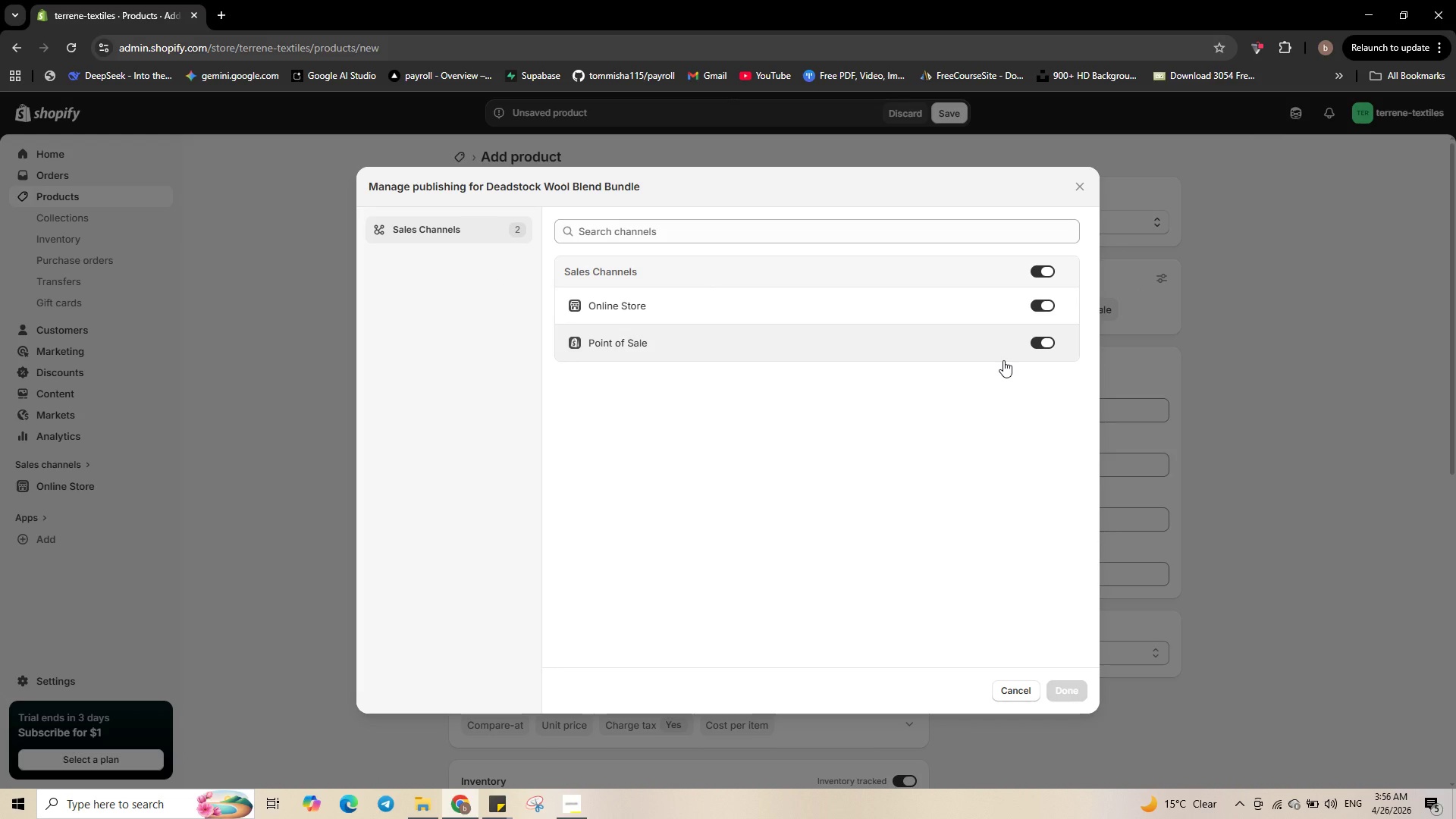 
wait(5.45)
 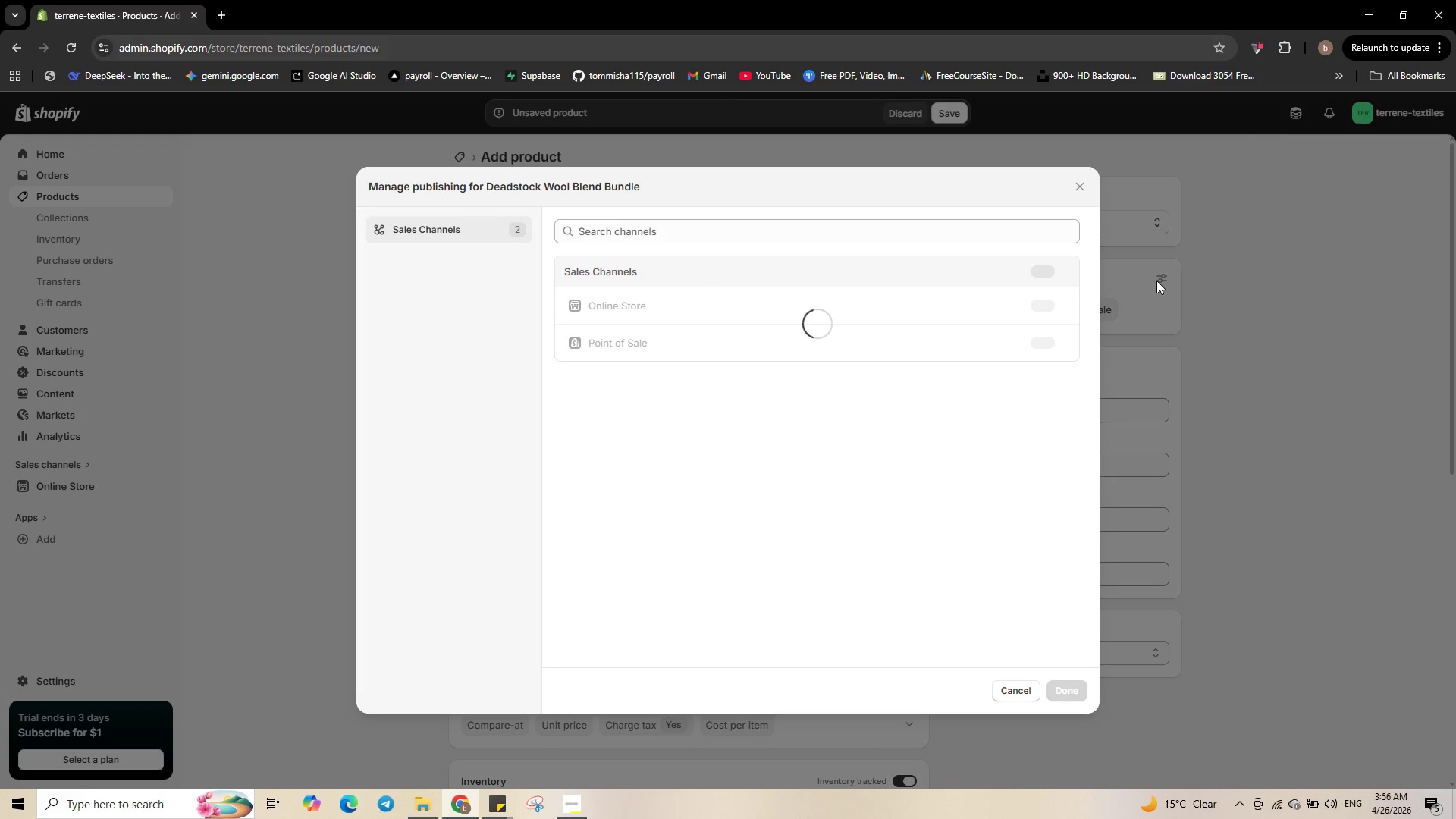 
left_click([1040, 343])
 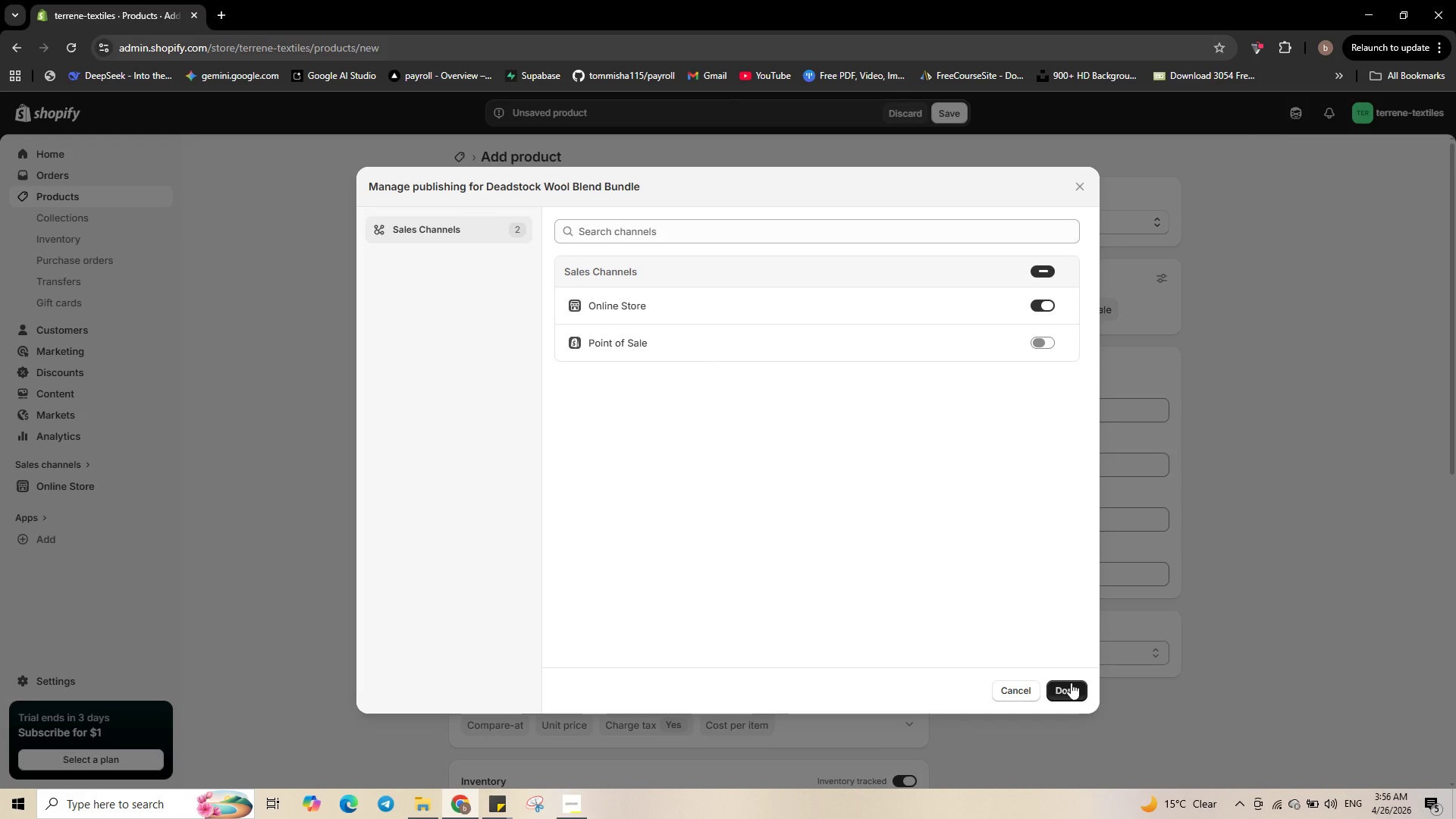 
left_click([1071, 682])
 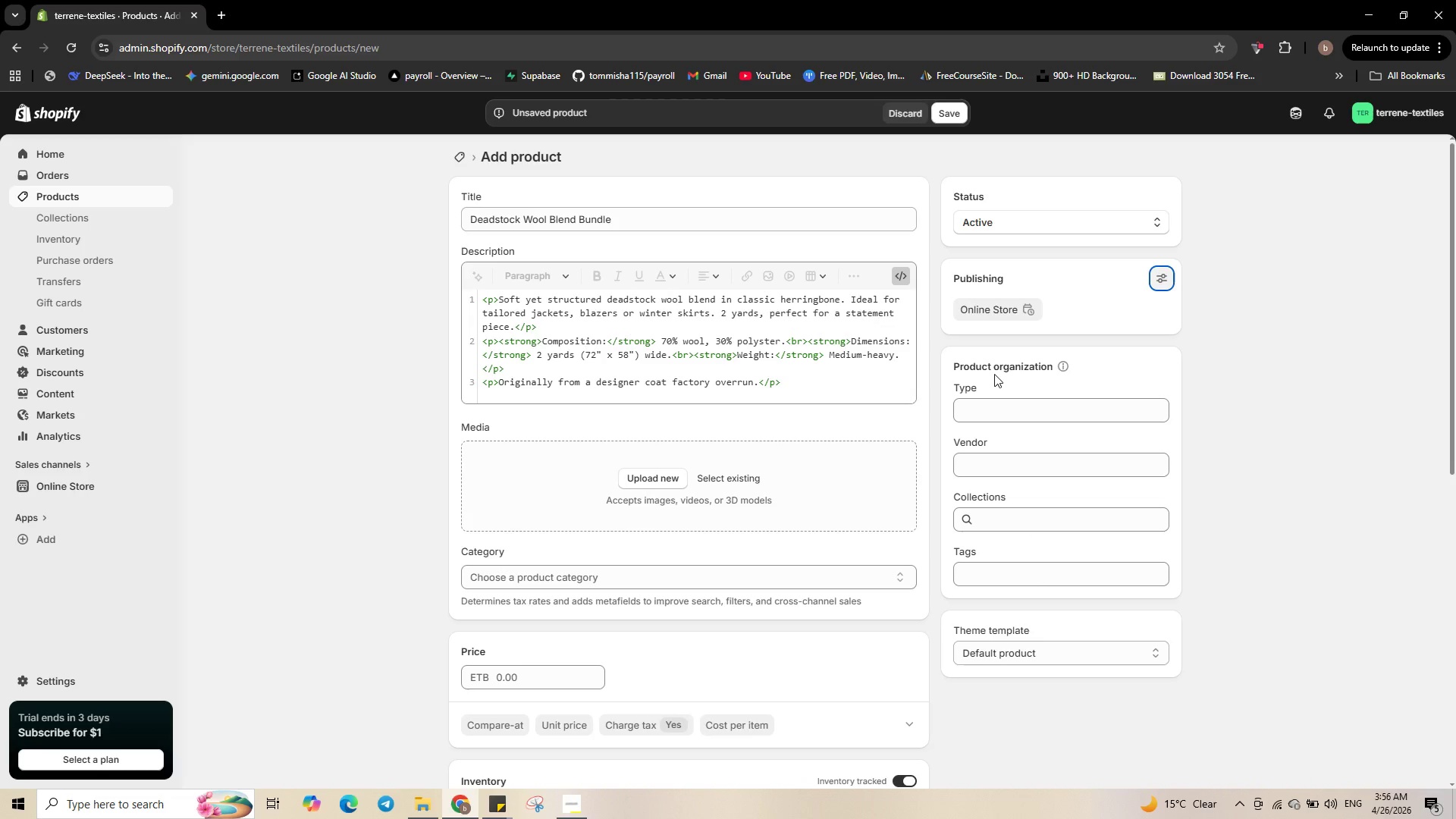 
wait(7.62)
 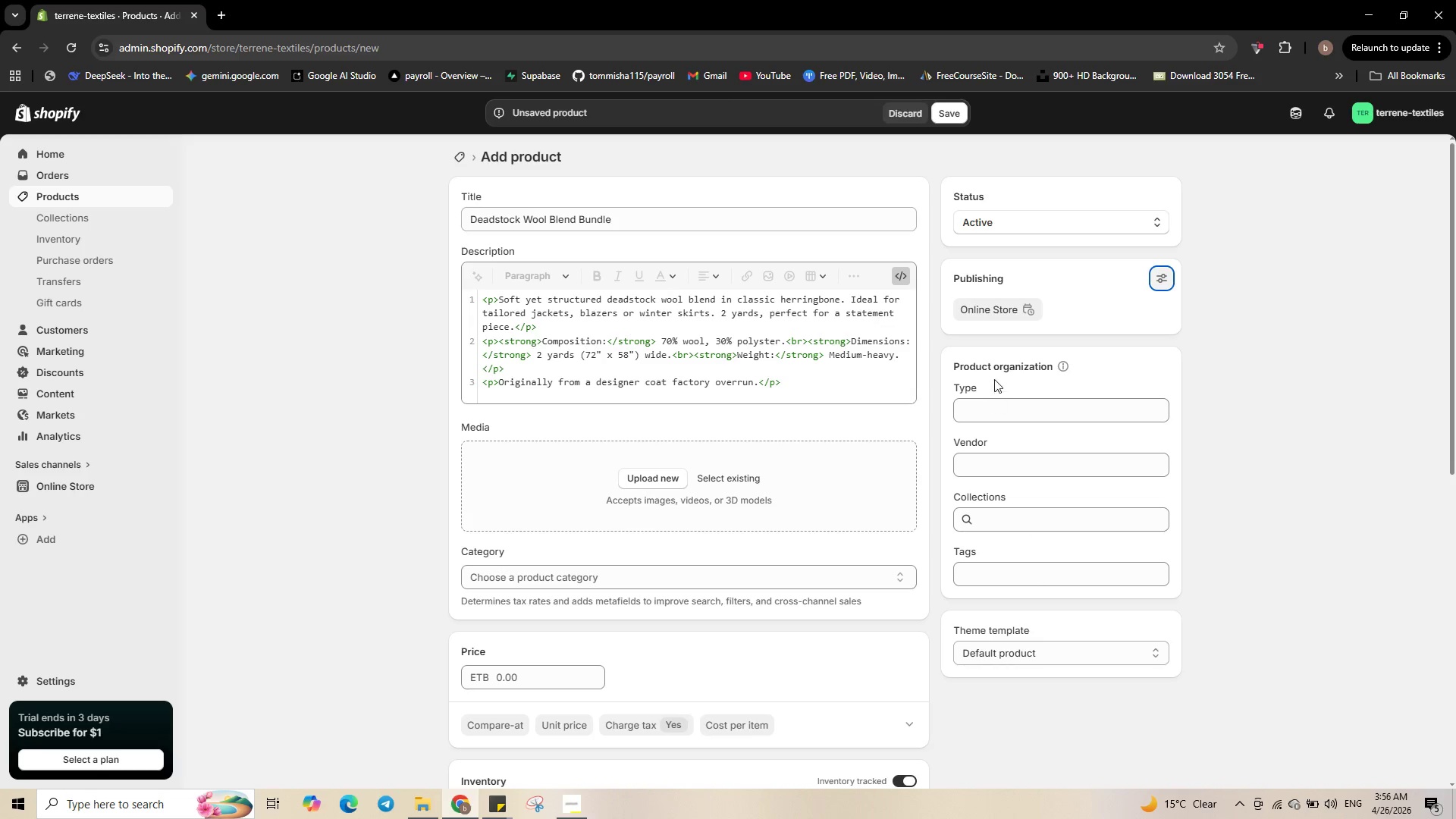 
left_click_drag(start_coordinate=[996, 395], to_coordinate=[999, 406])
 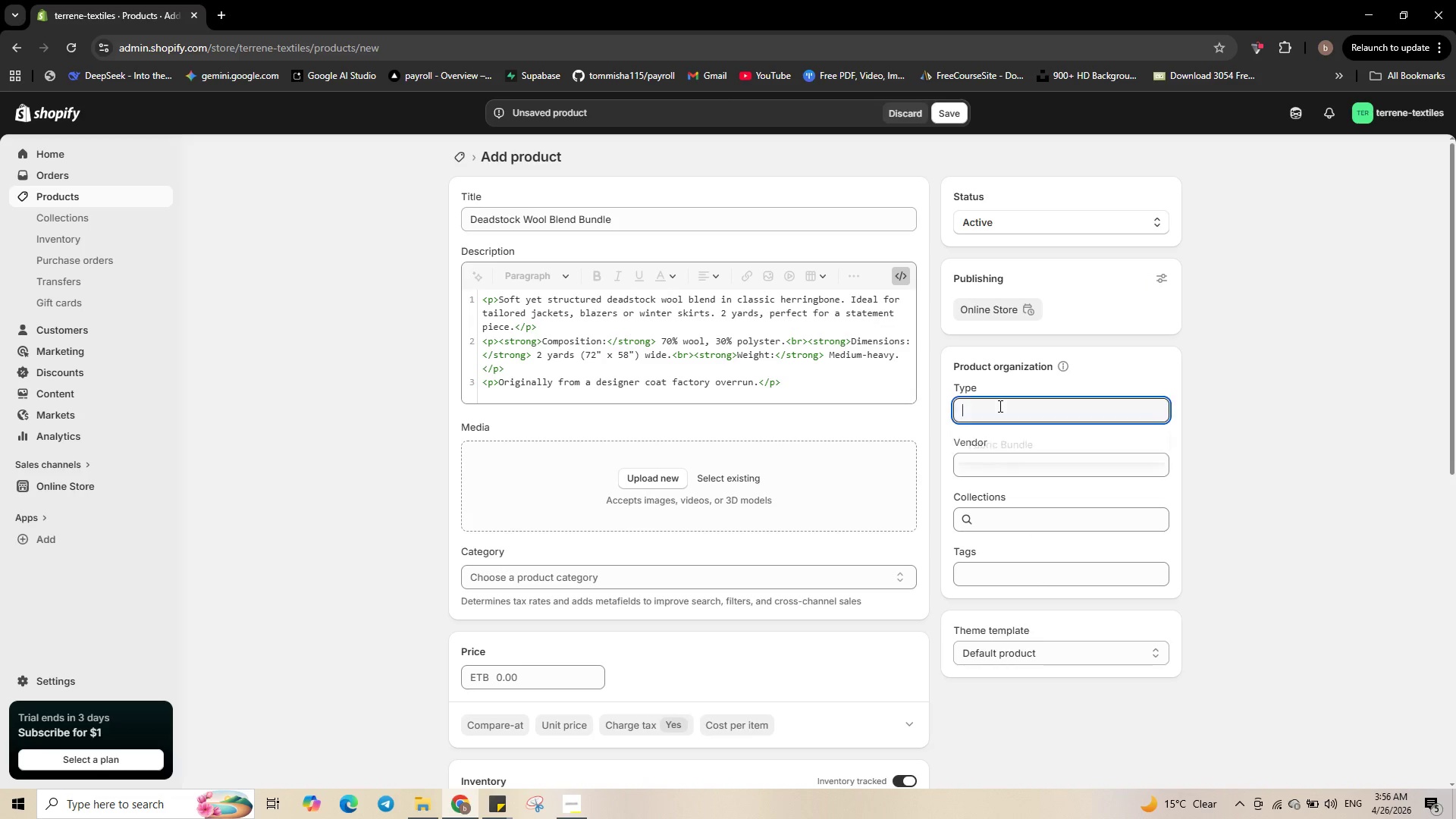 
left_click([999, 406])
 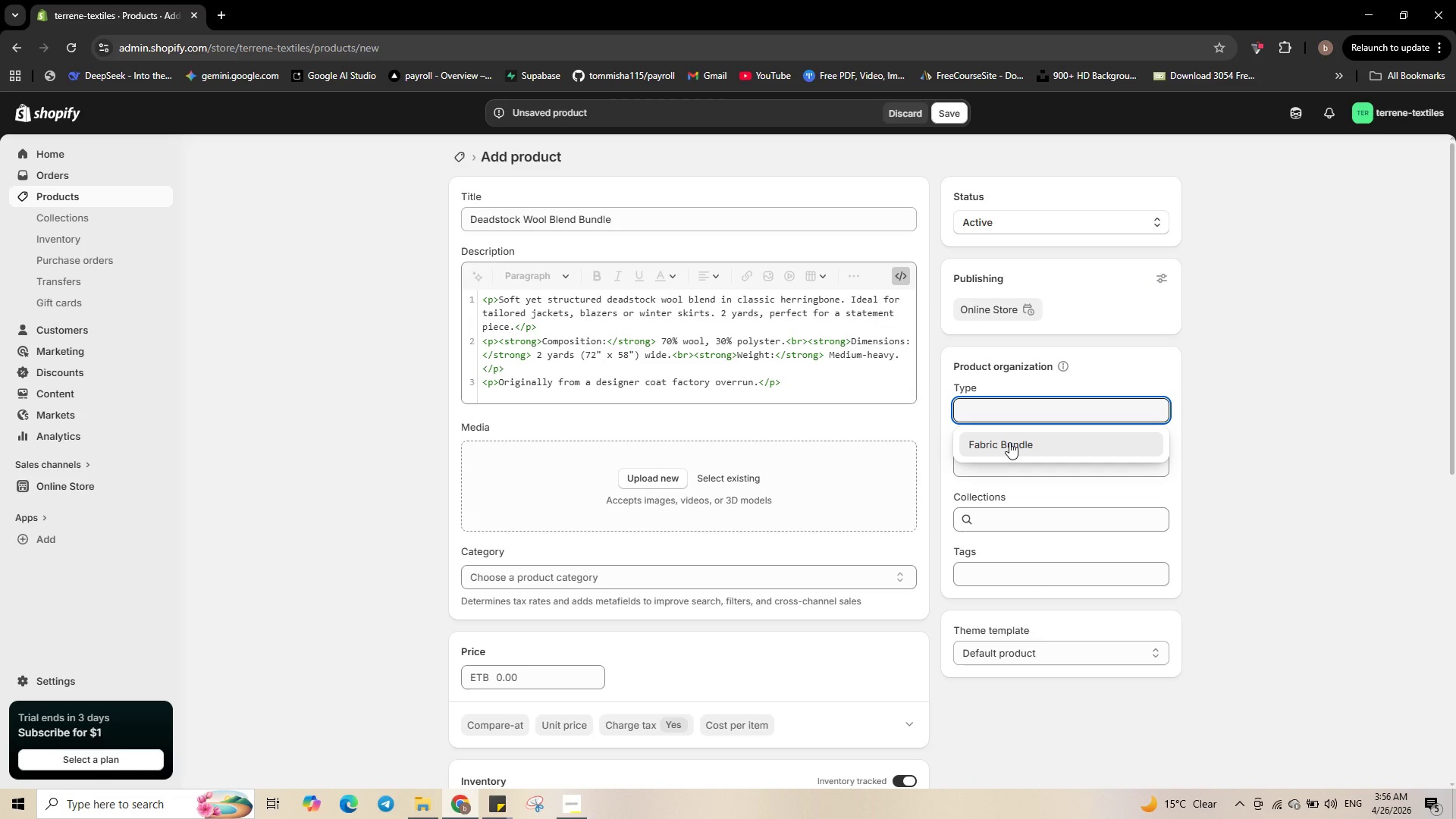 
left_click([1009, 442])
 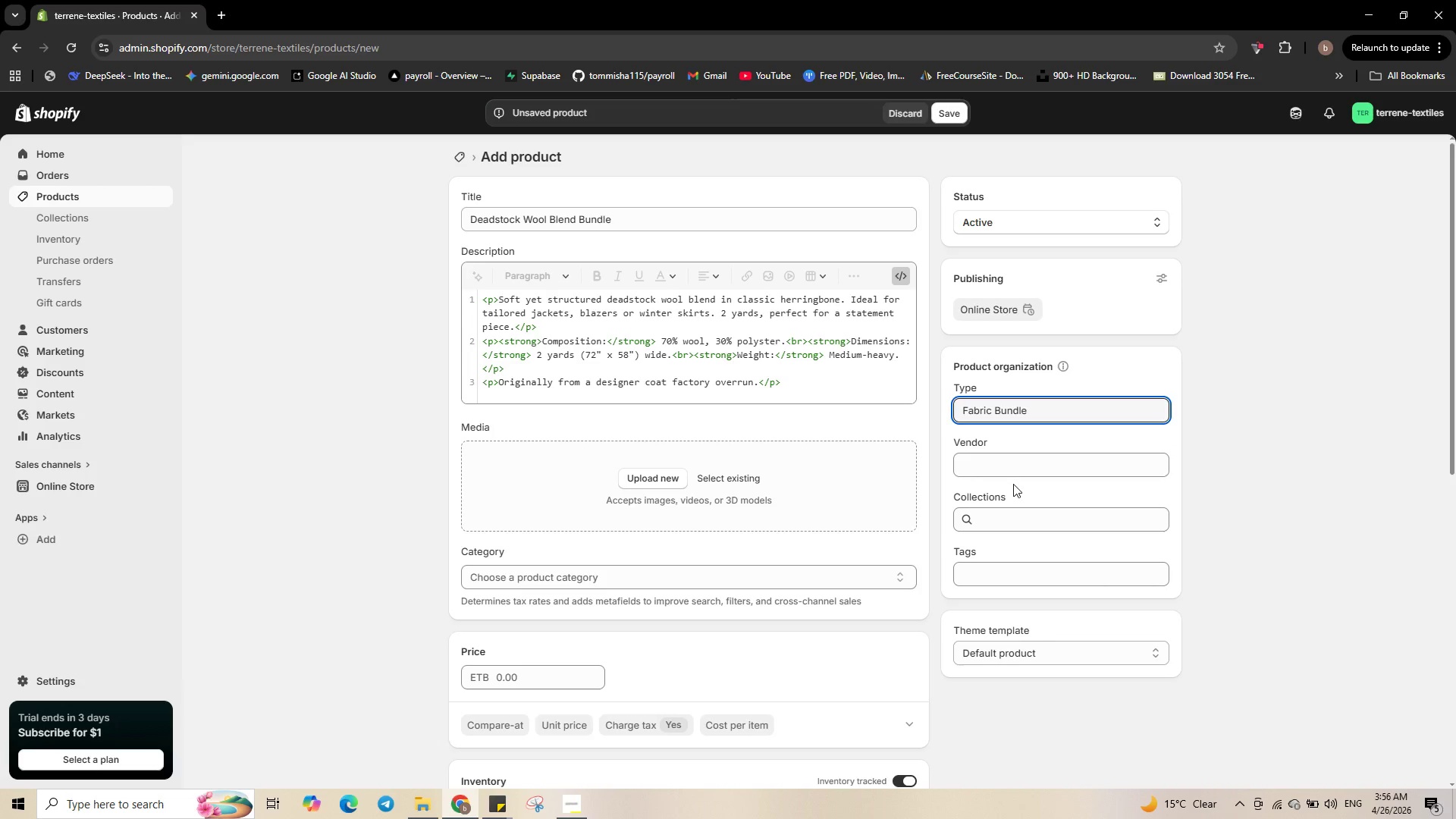 
left_click([1006, 459])
 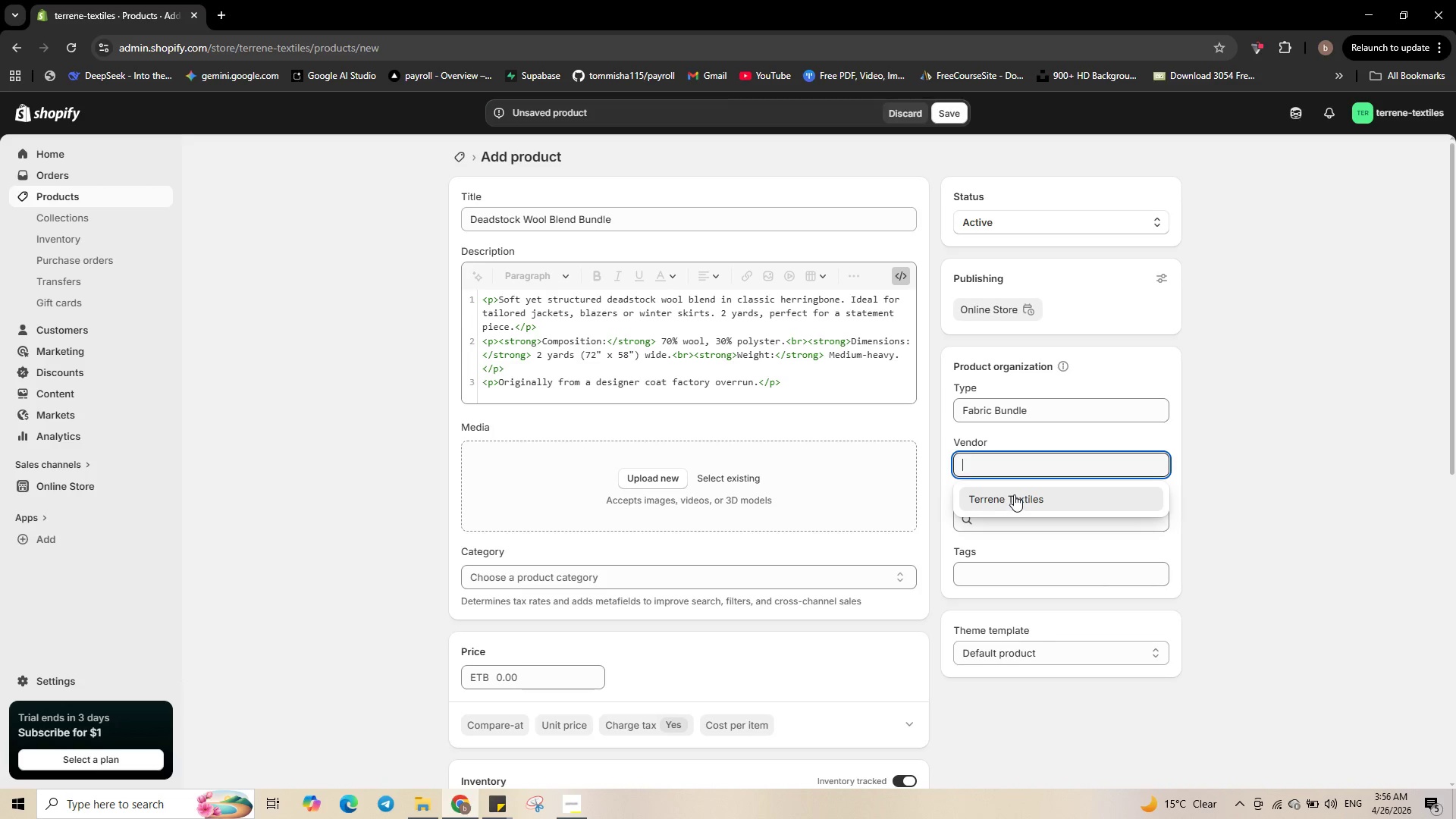 
left_click([1014, 494])
 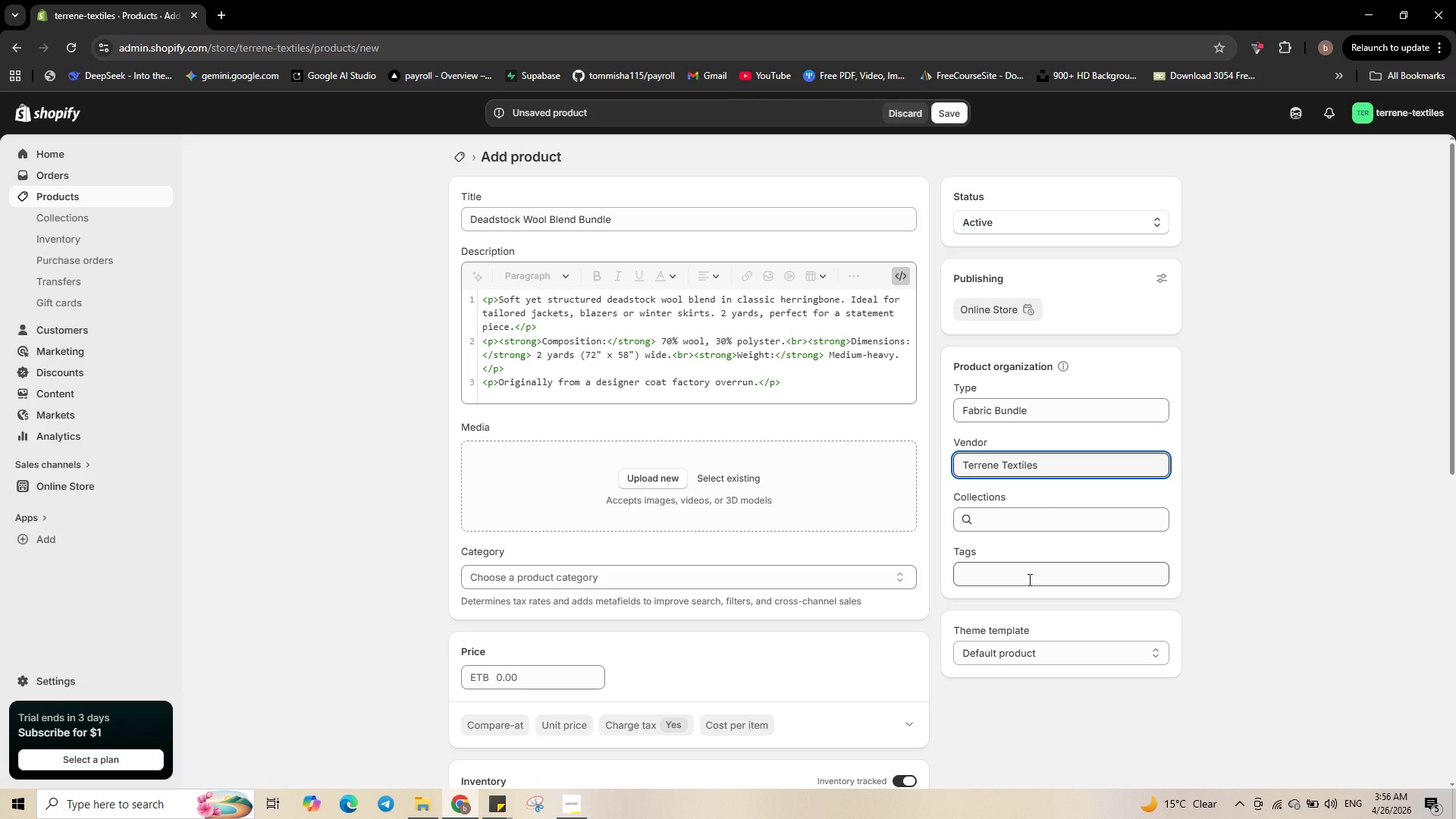 
left_click([1028, 579])
 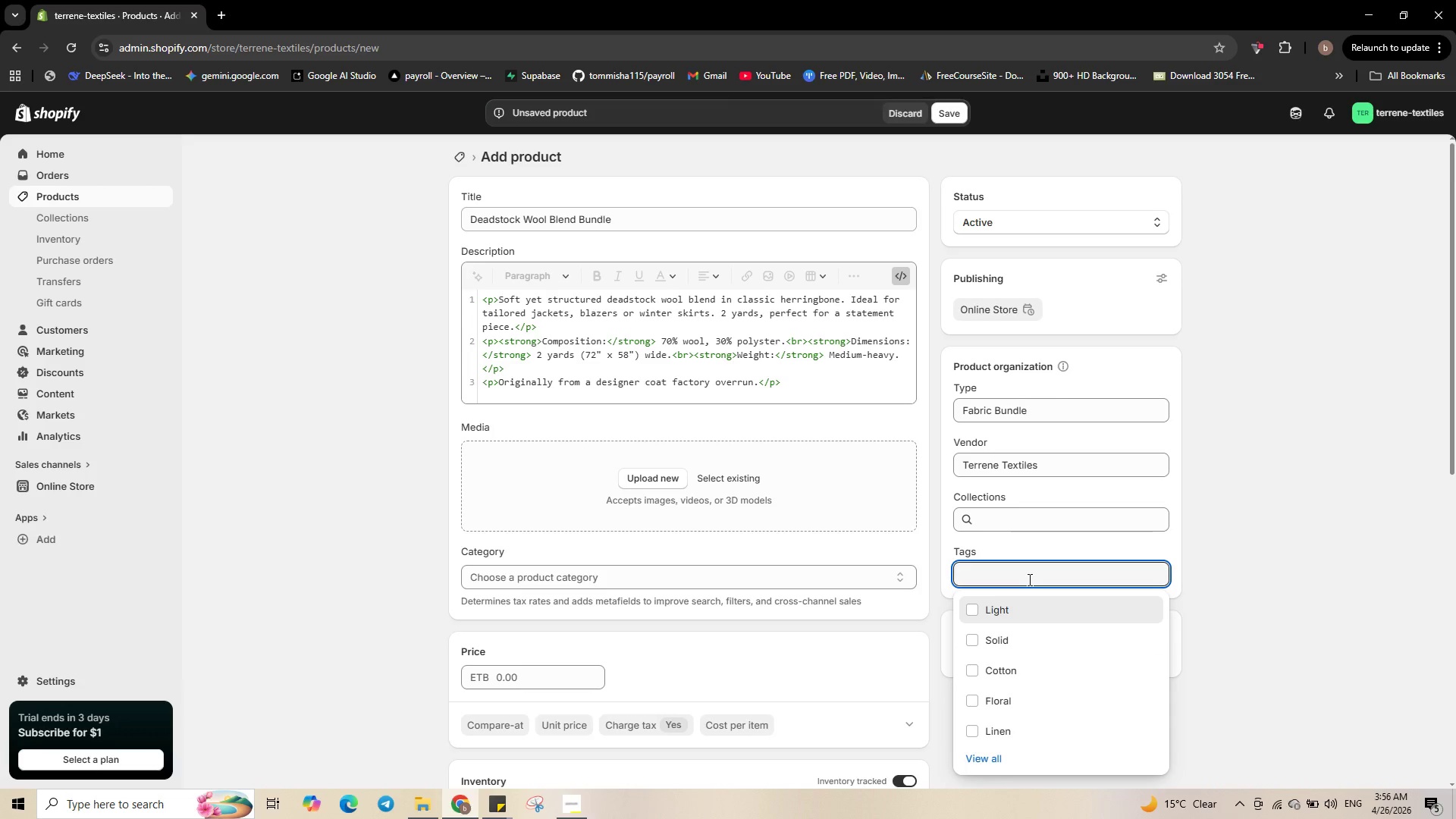 
type(Wool)
 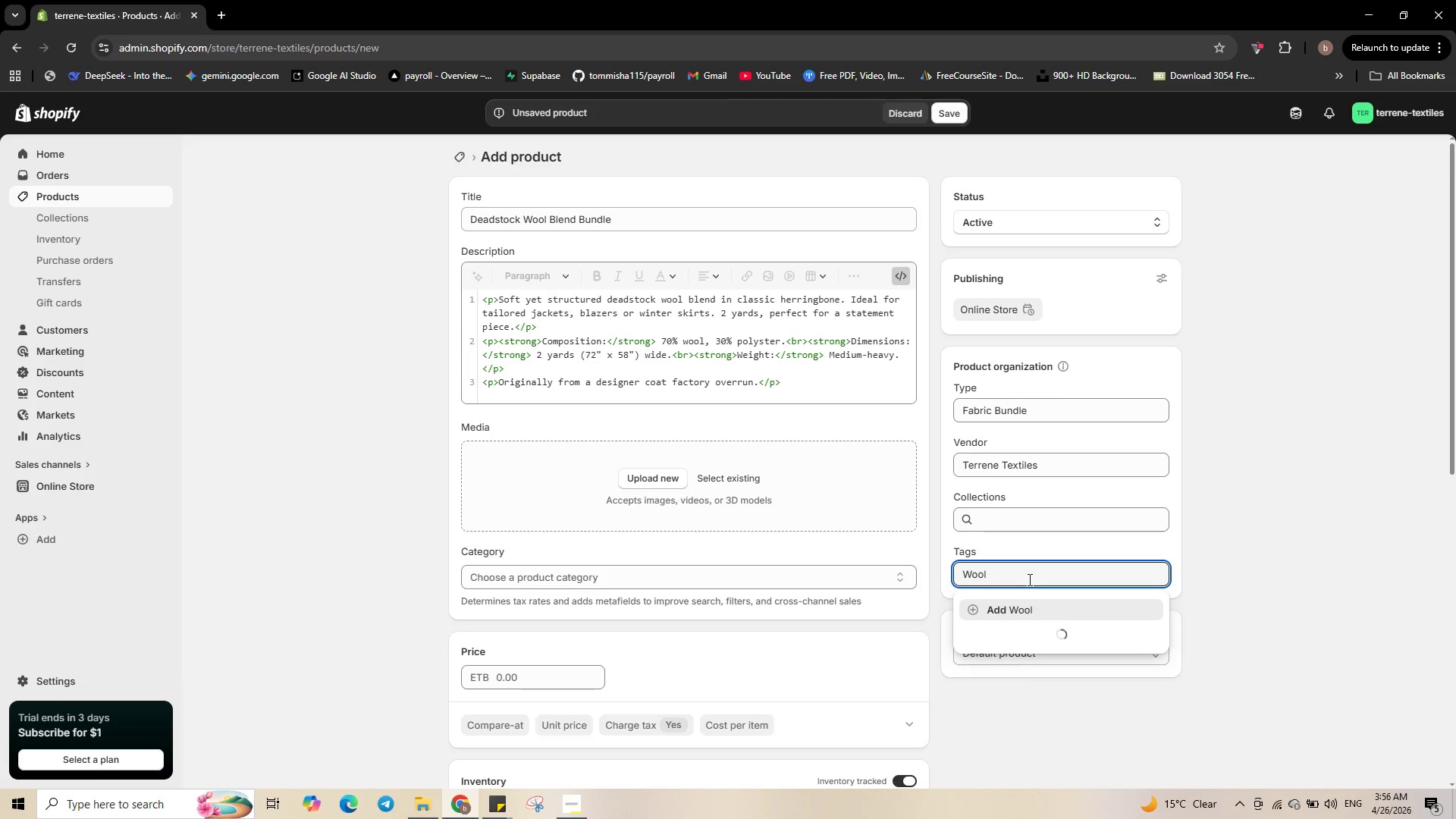 
key(Enter)
 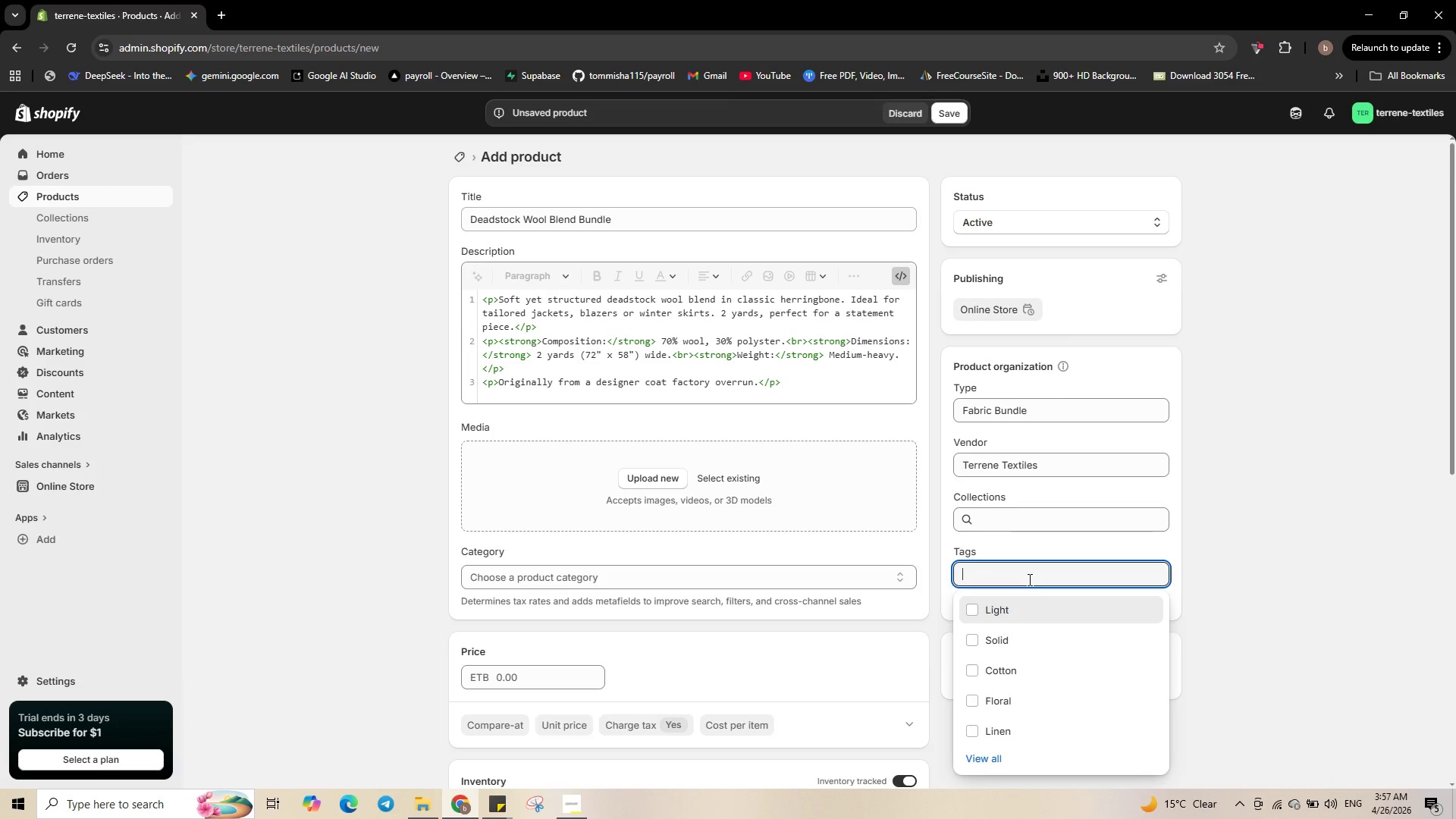 
wait(5.67)
 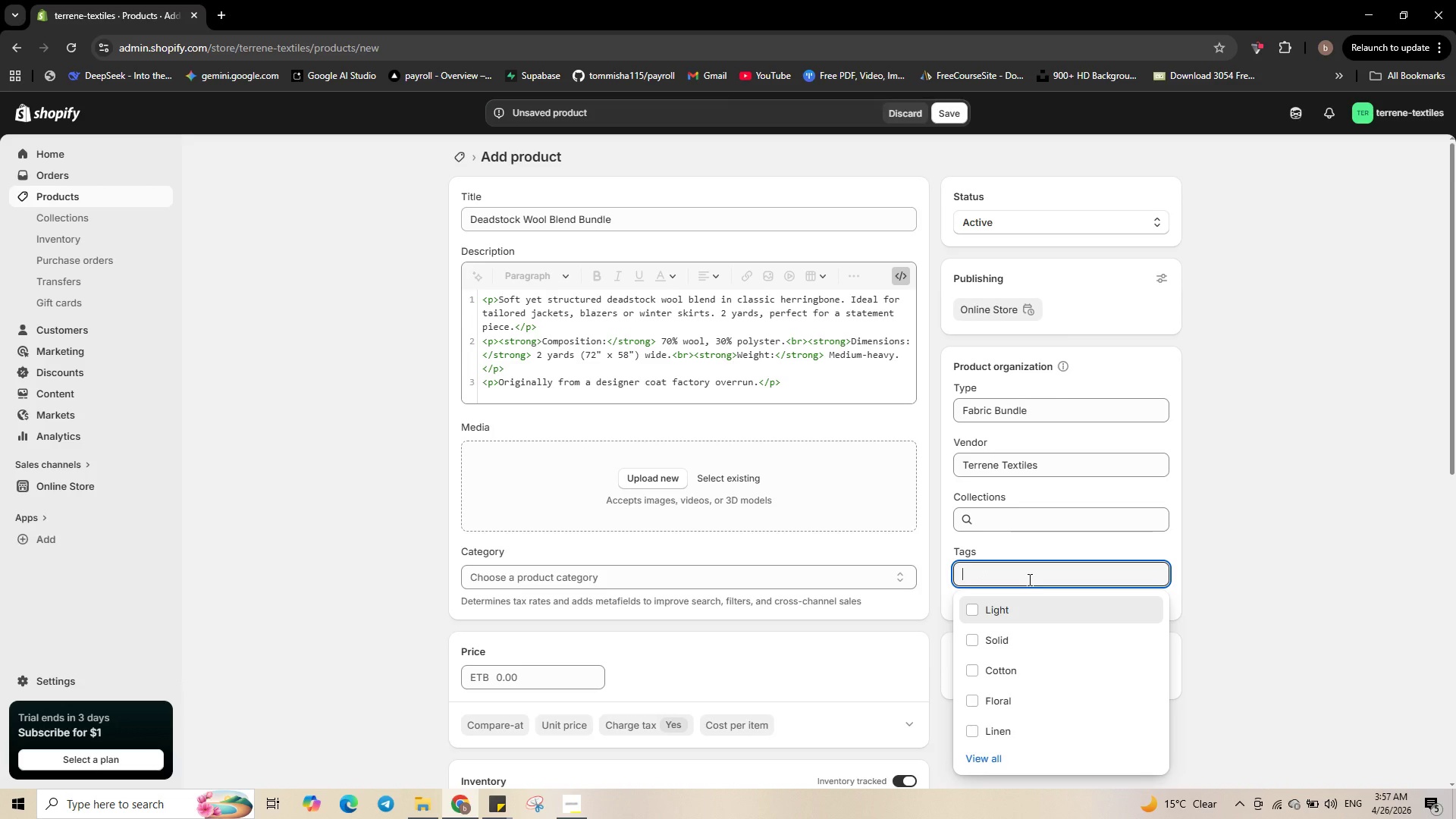 
key(Shift+H)
 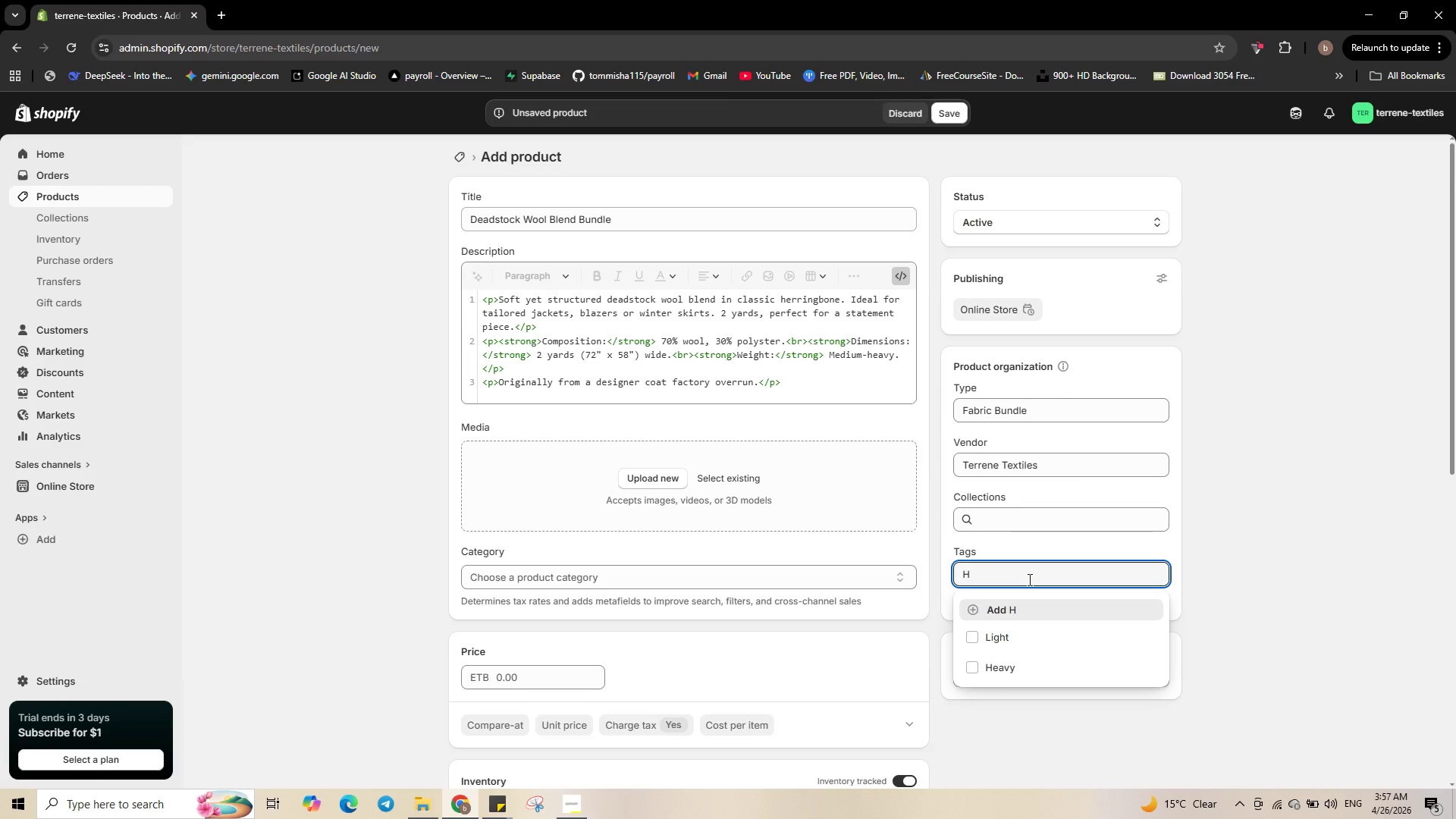 
wait(6.64)
 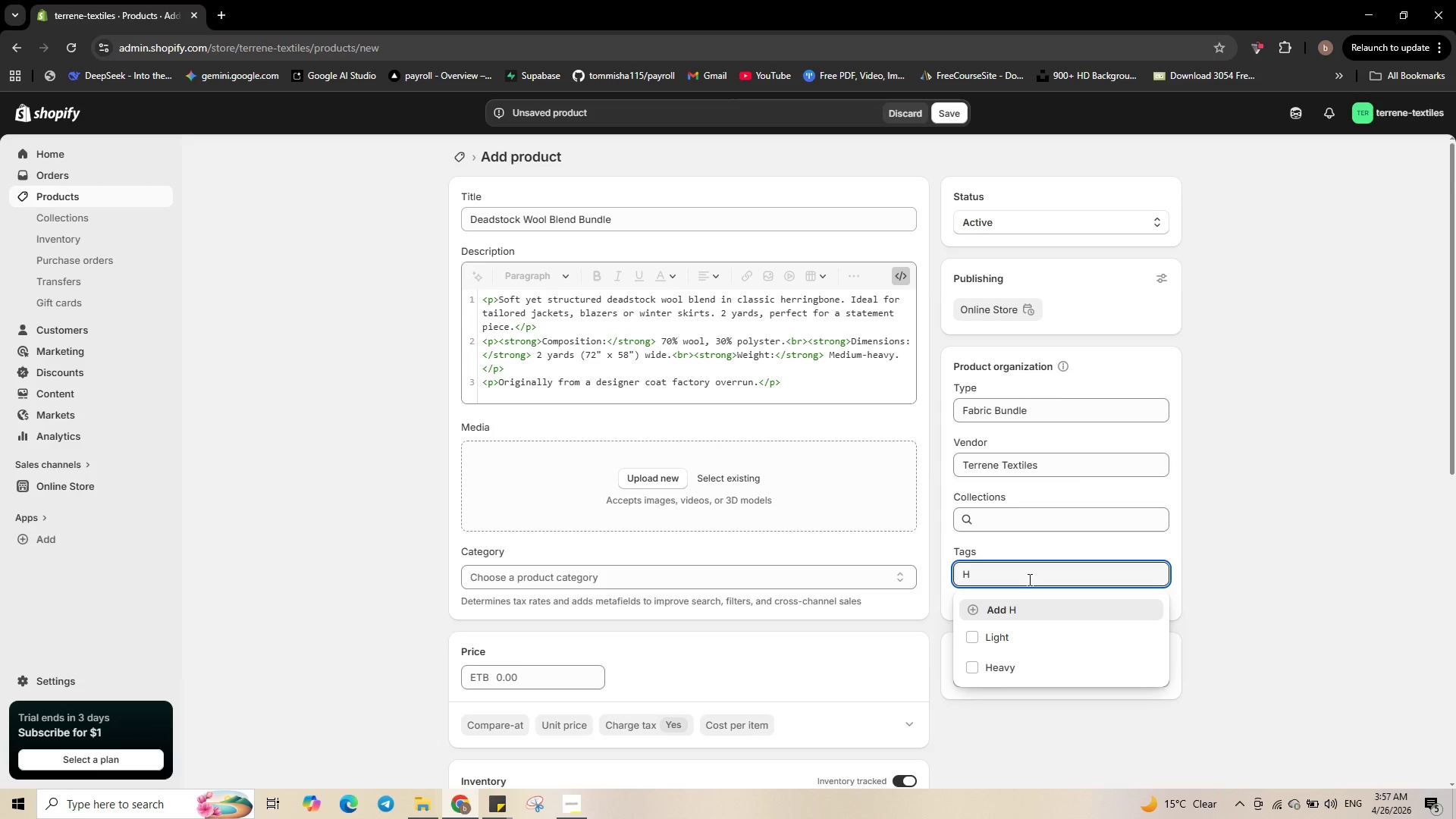 
type(errinbone)
 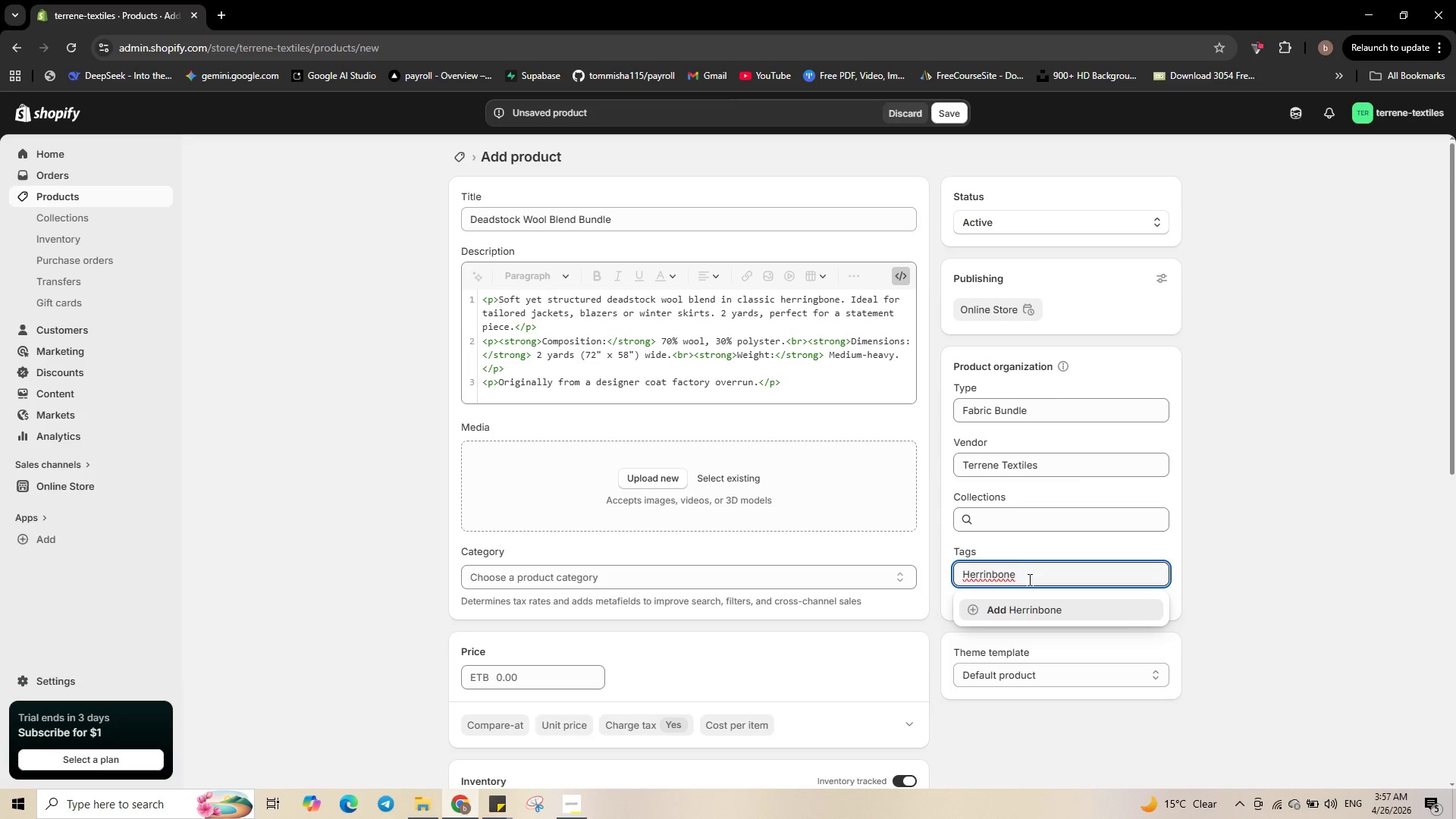 
key(Enter)
 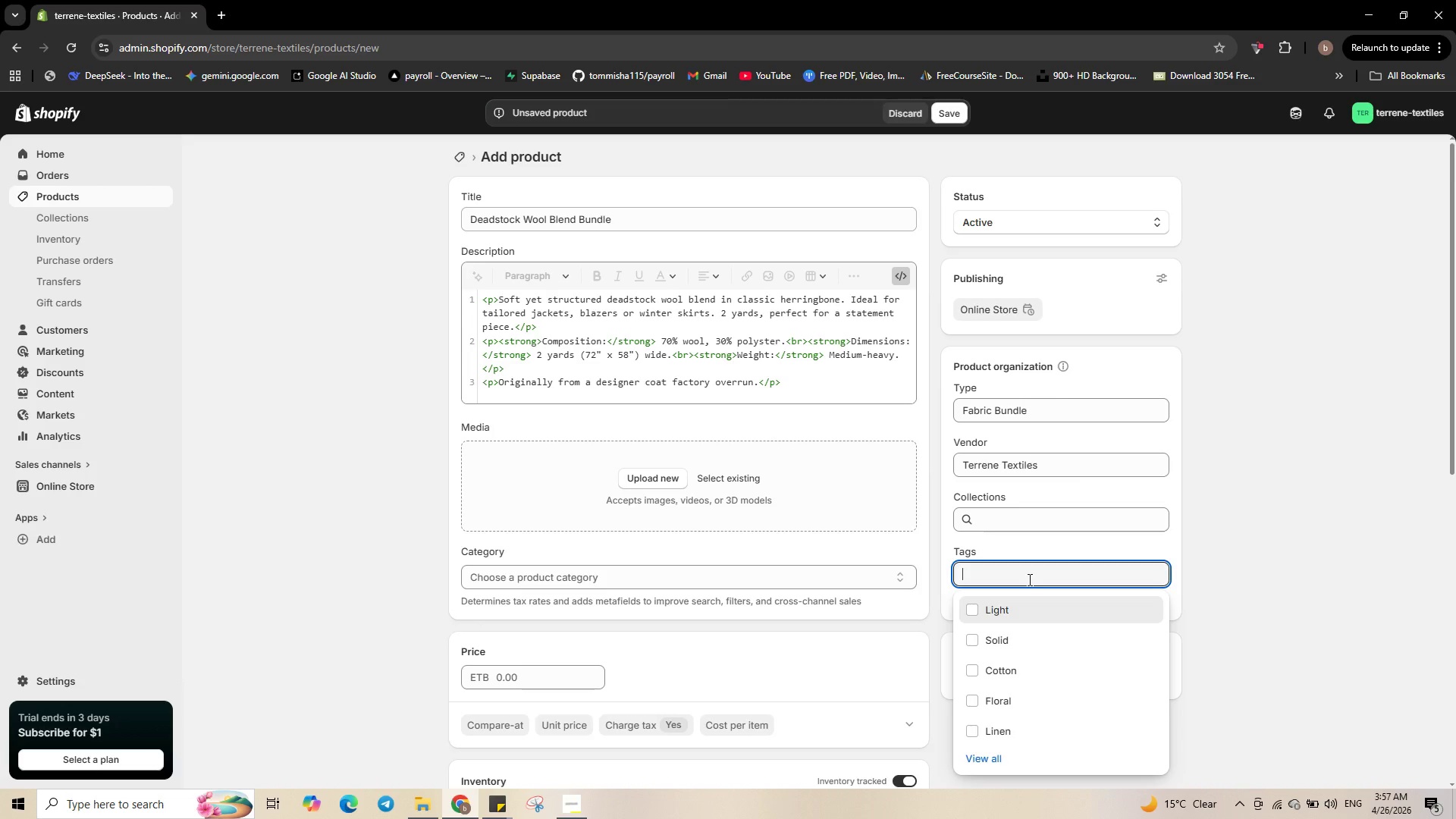 
key(Shift+H)
 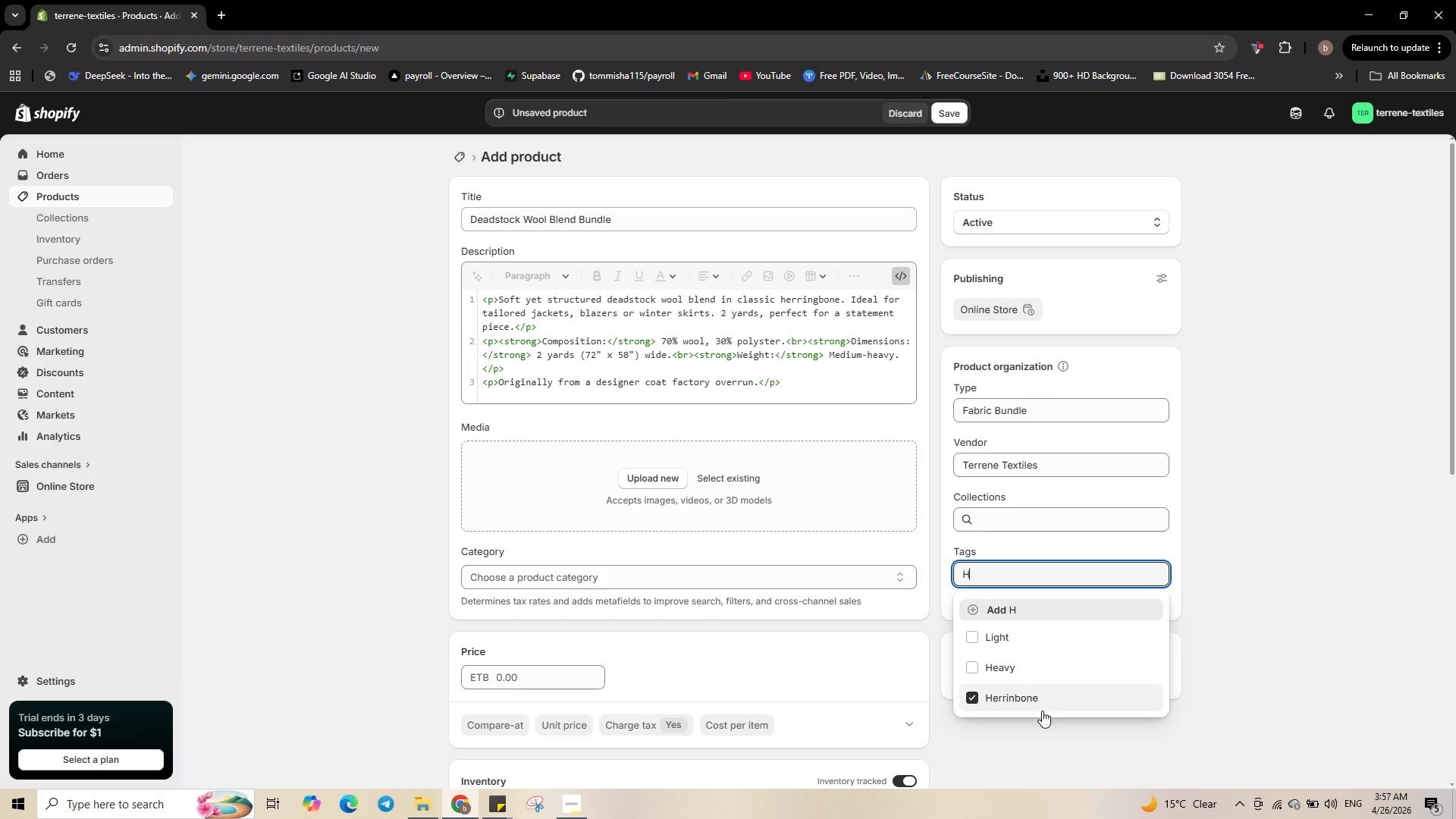 
left_click([984, 663])
 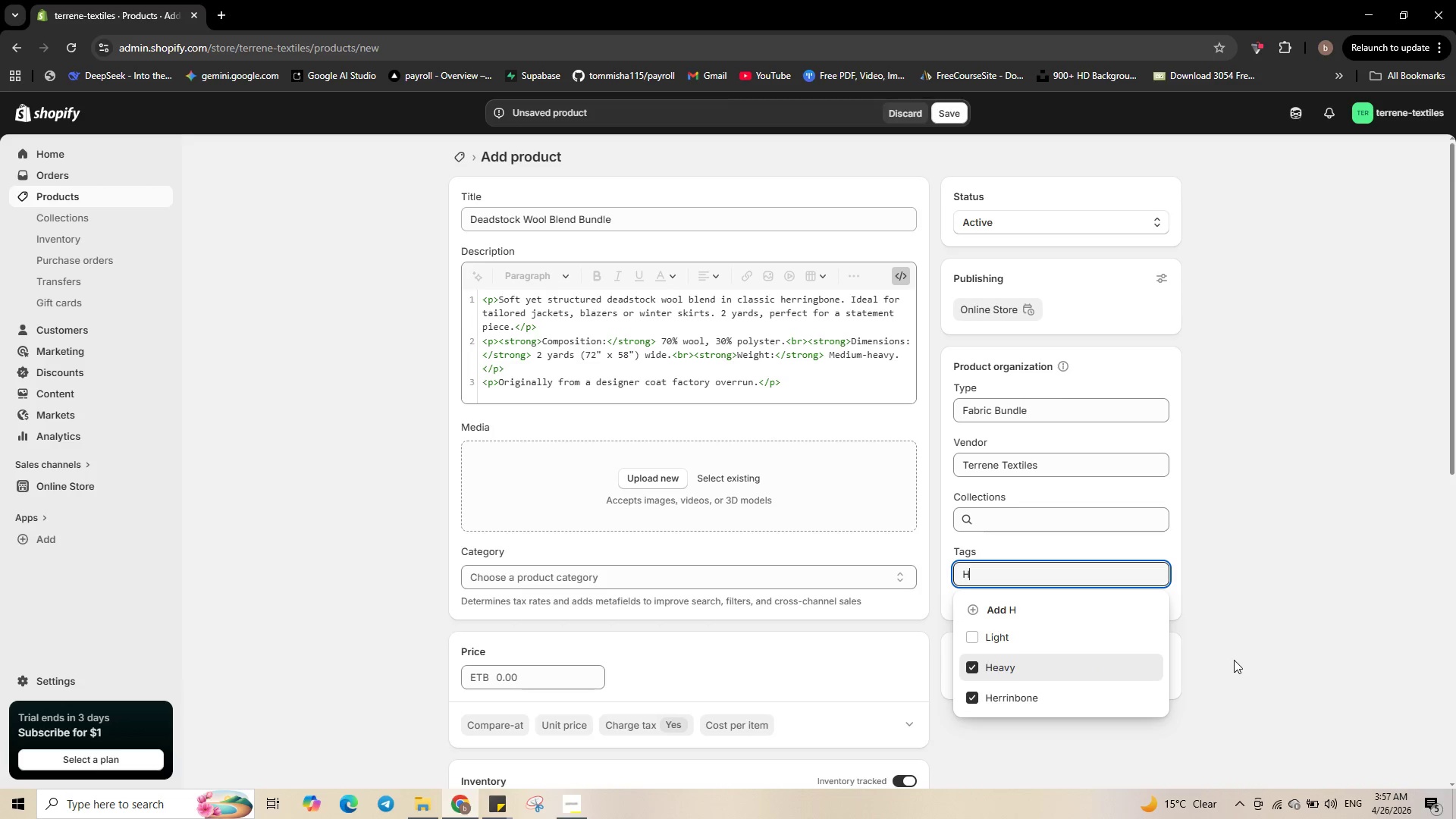 
left_click([1234, 660])
 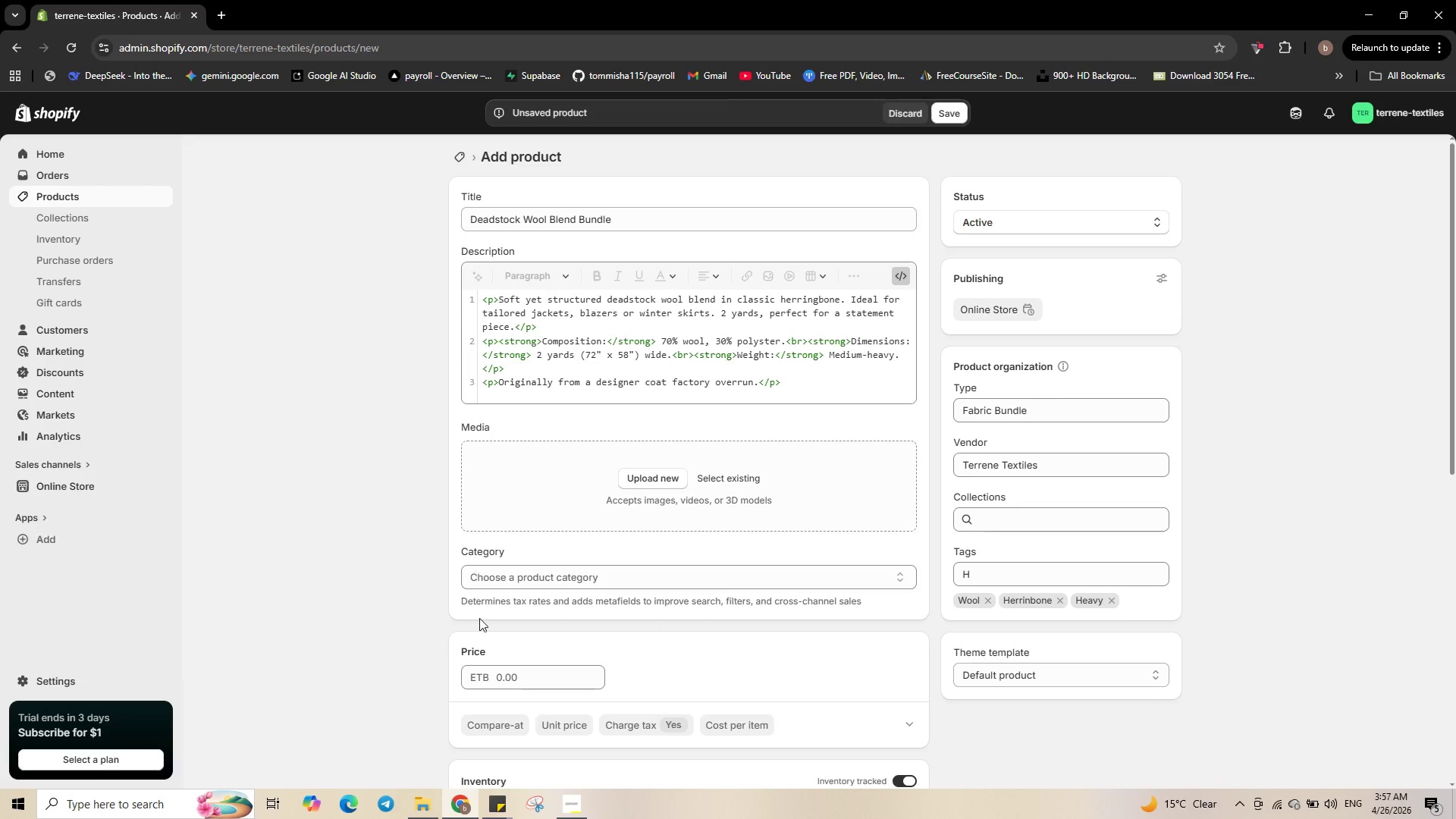 
wait(5.49)
 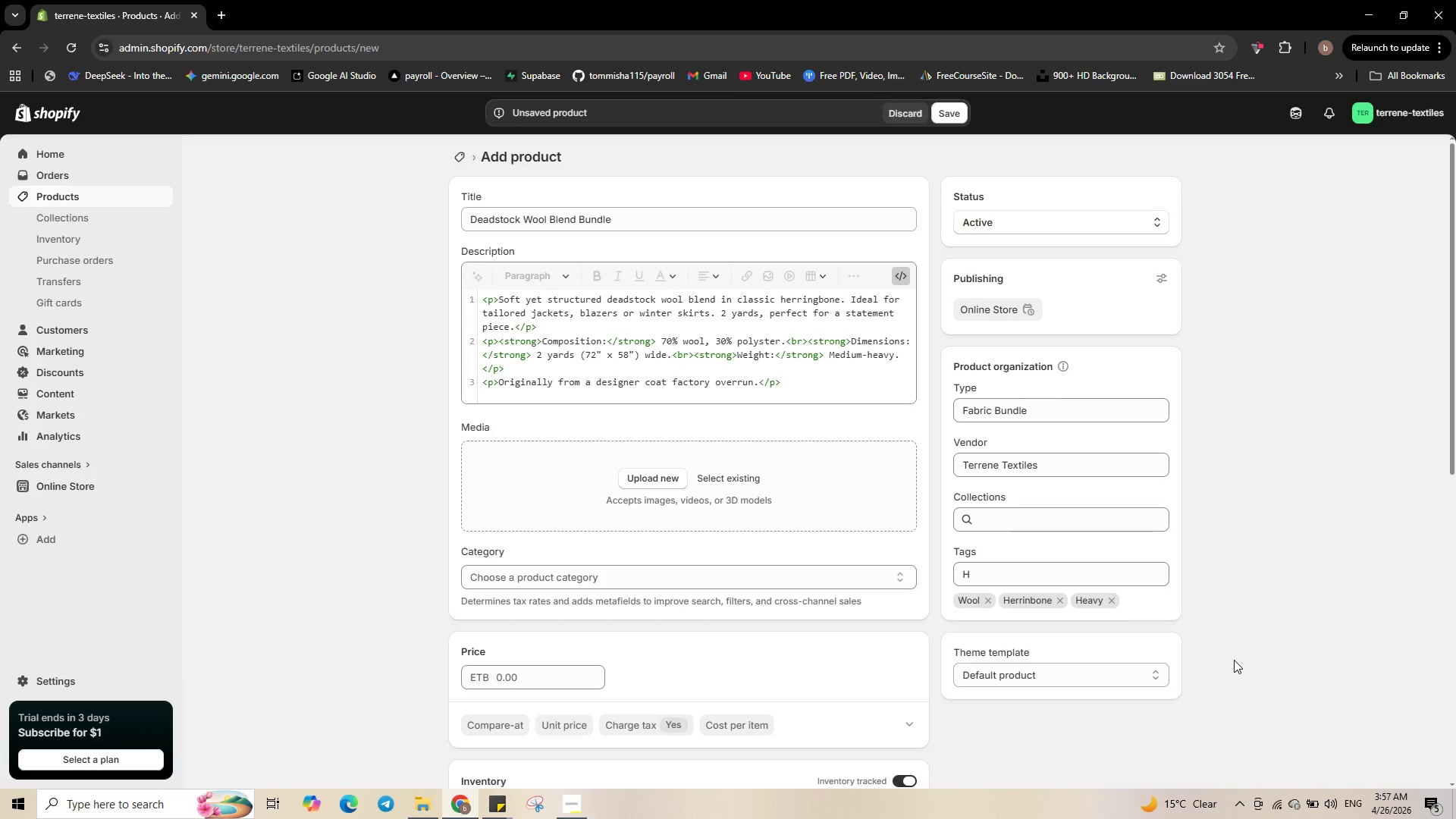 
left_click([546, 673])
 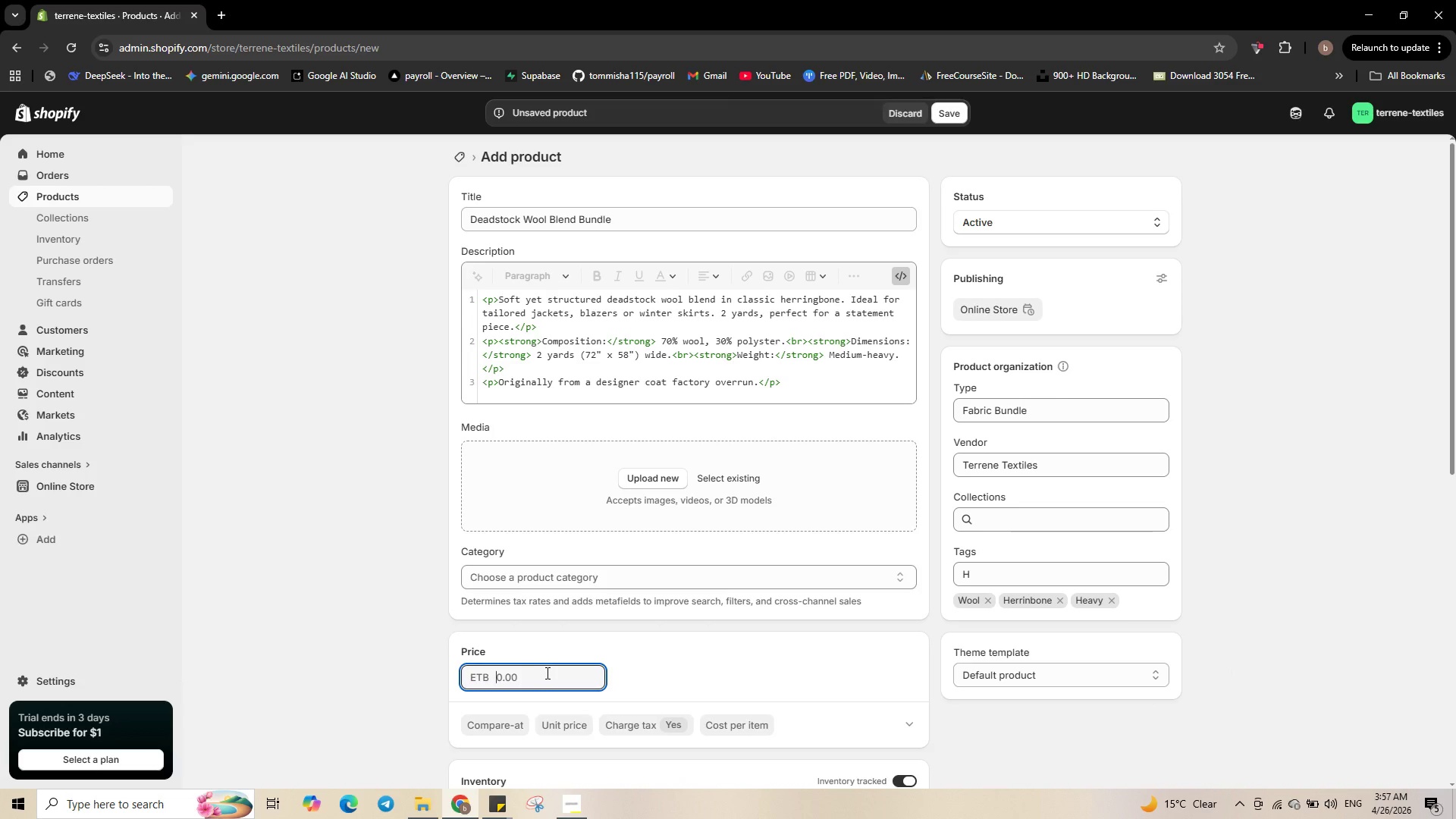 
key(Numpad4)
 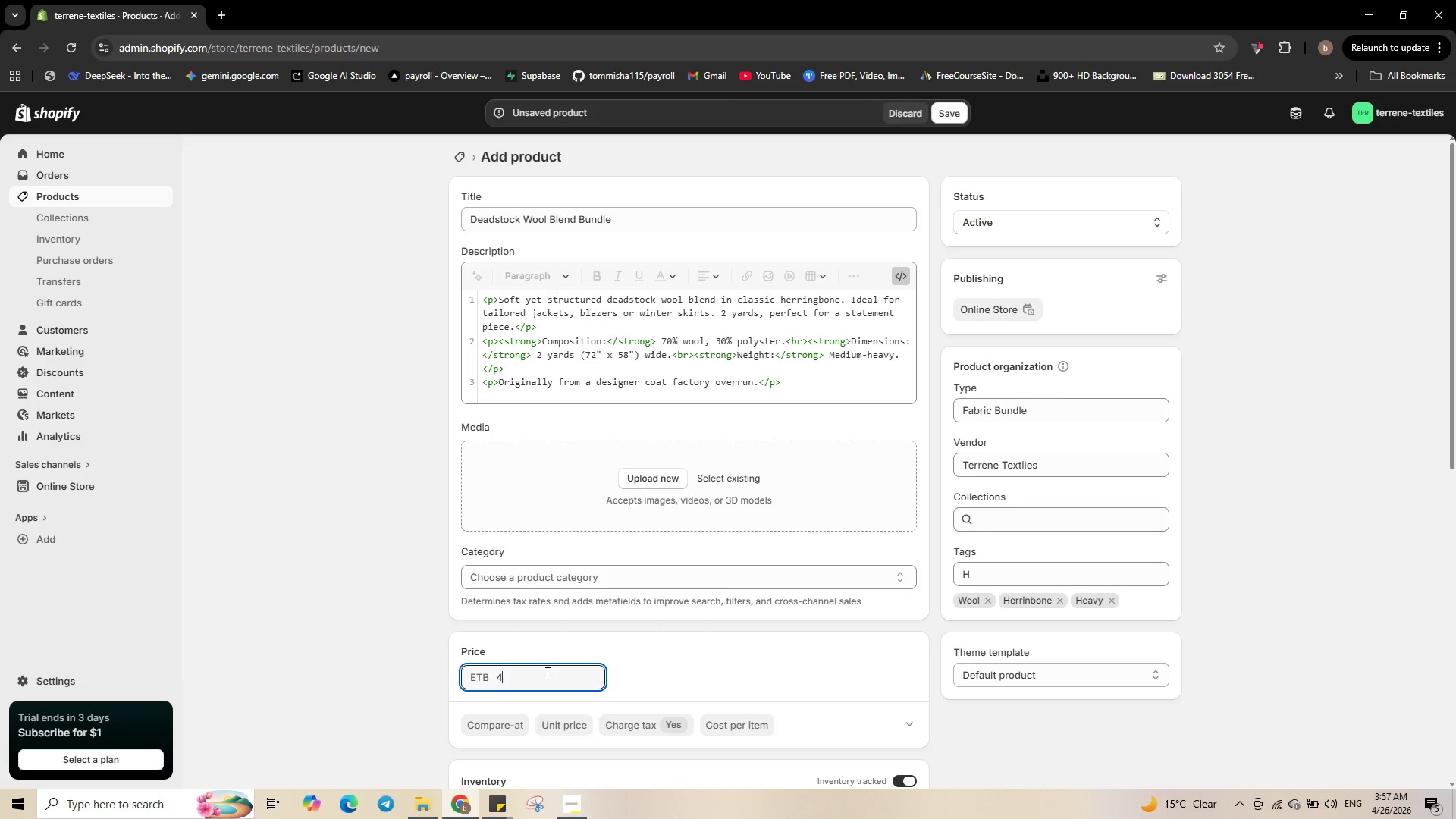 
key(Numpad9)
 